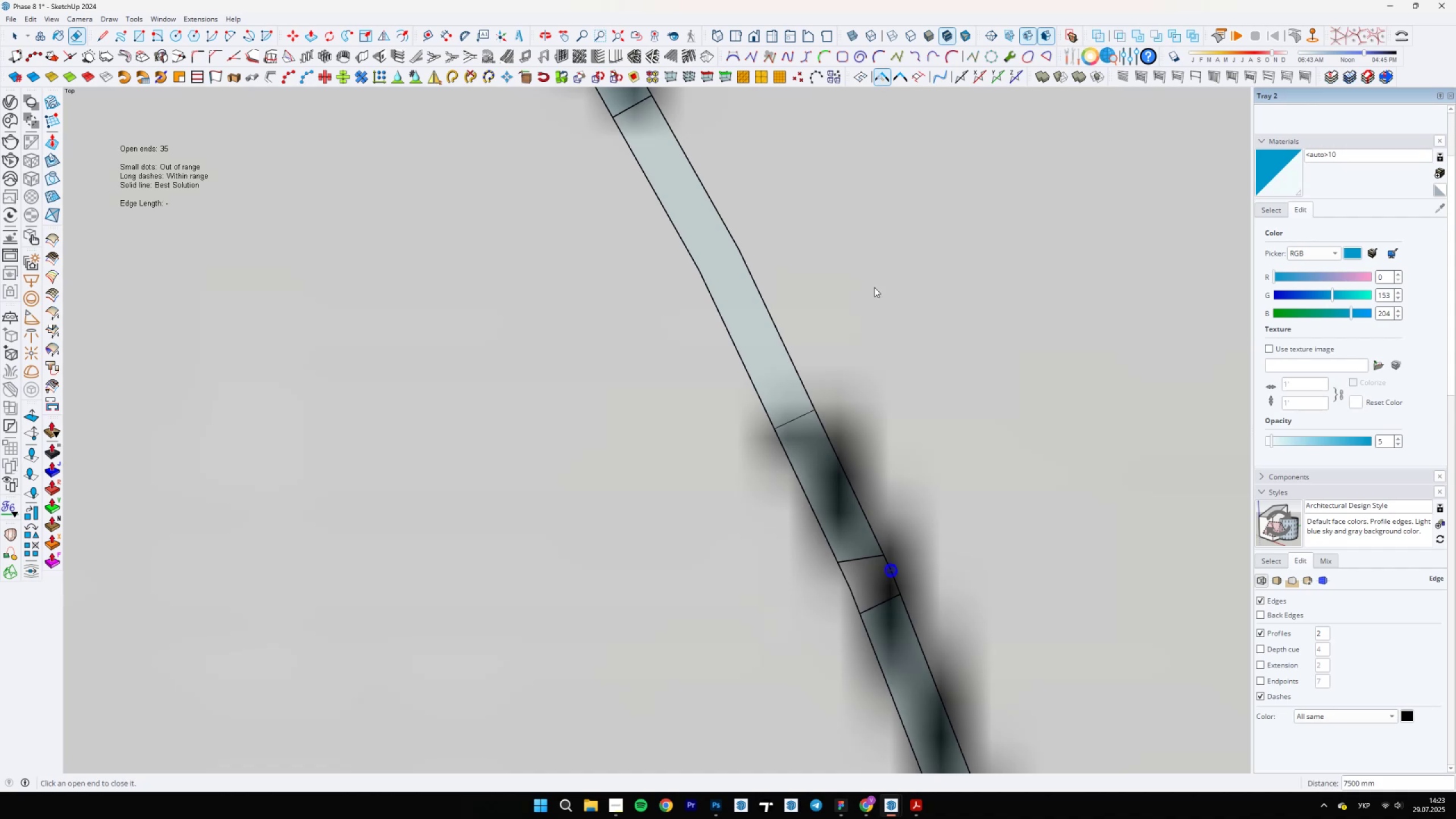 
left_click([891, 569])
 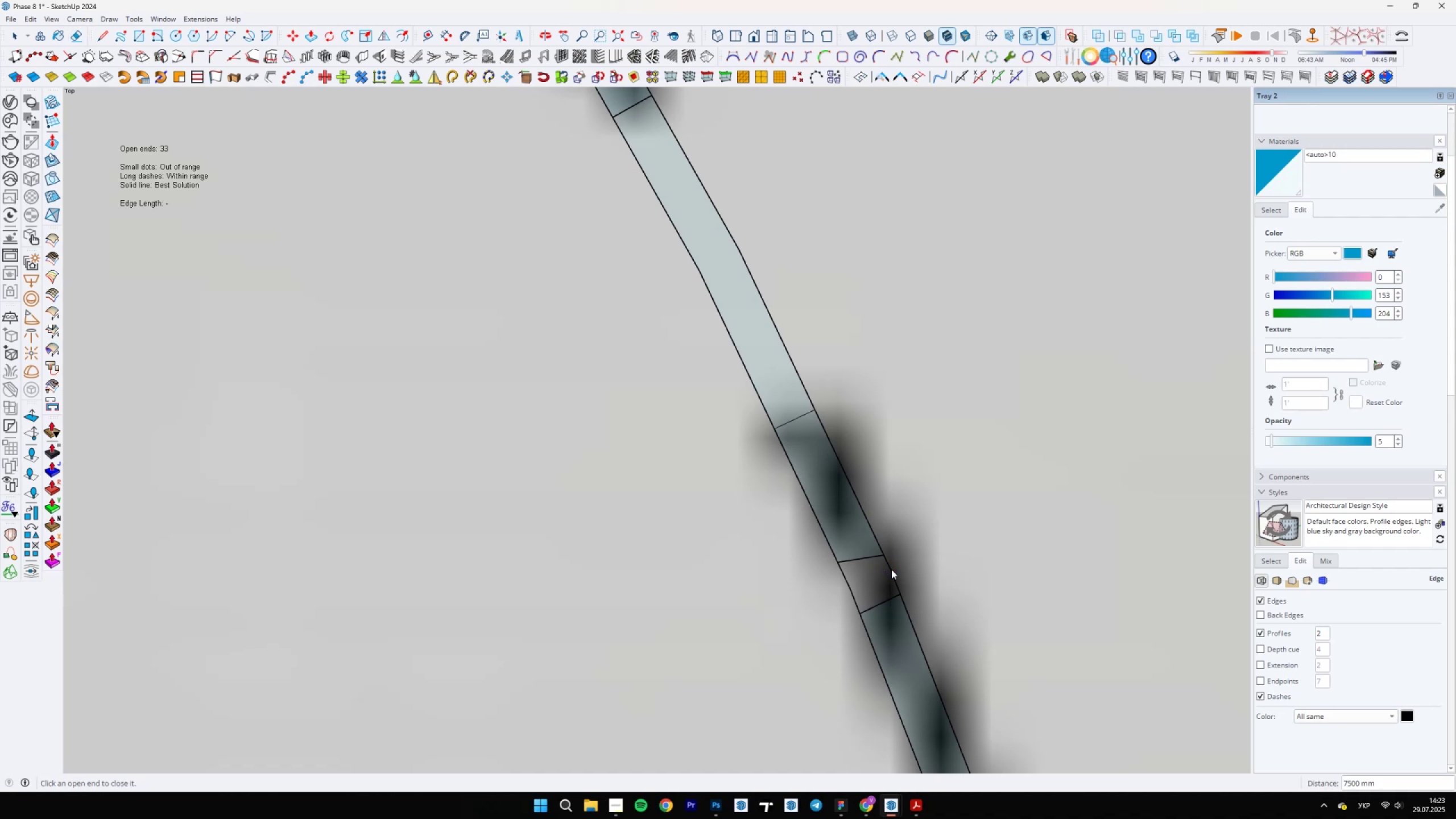 
scroll: coordinate [899, 557], scroll_direction: up, amount: 10.0
 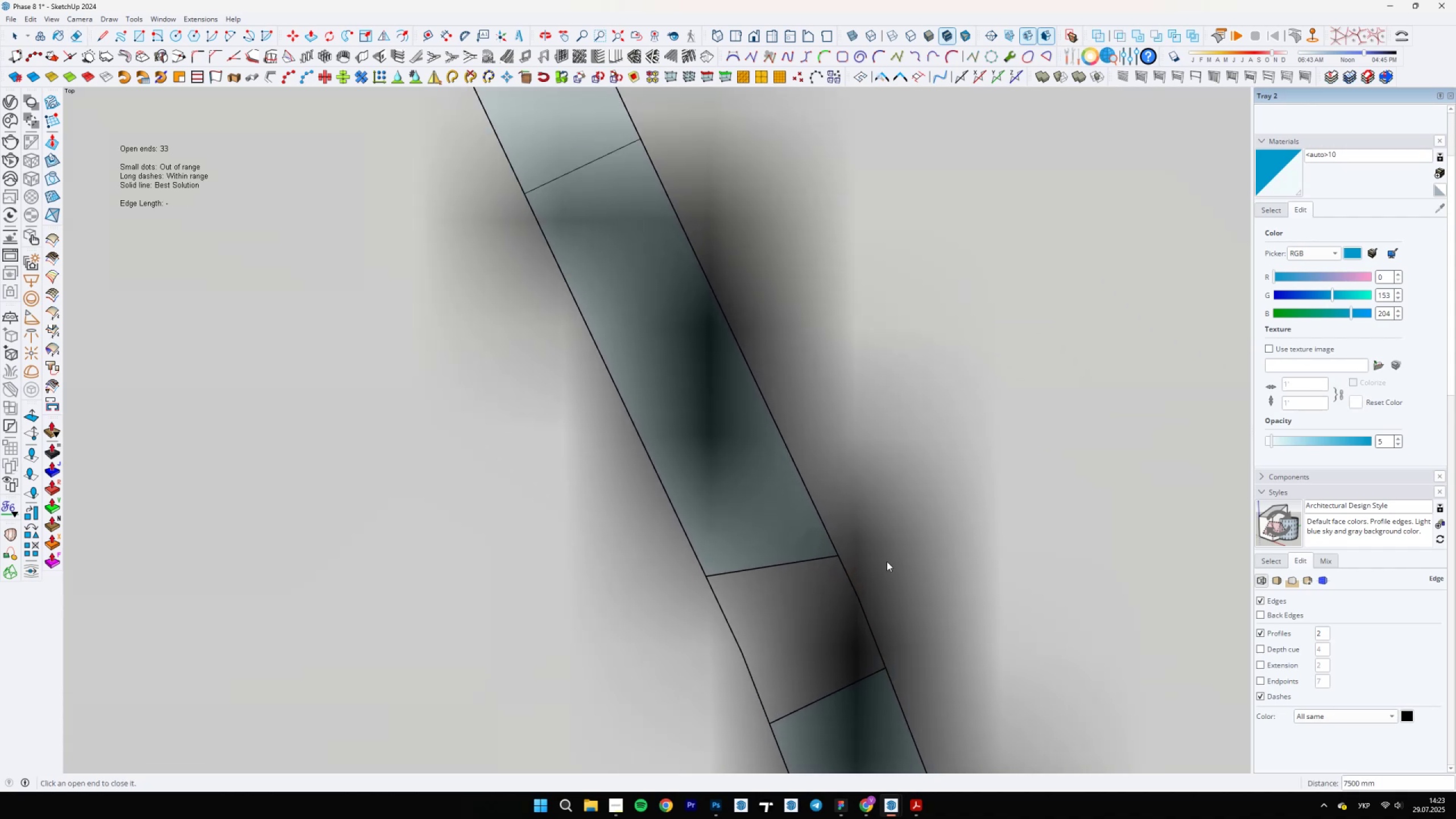 
type(le)
 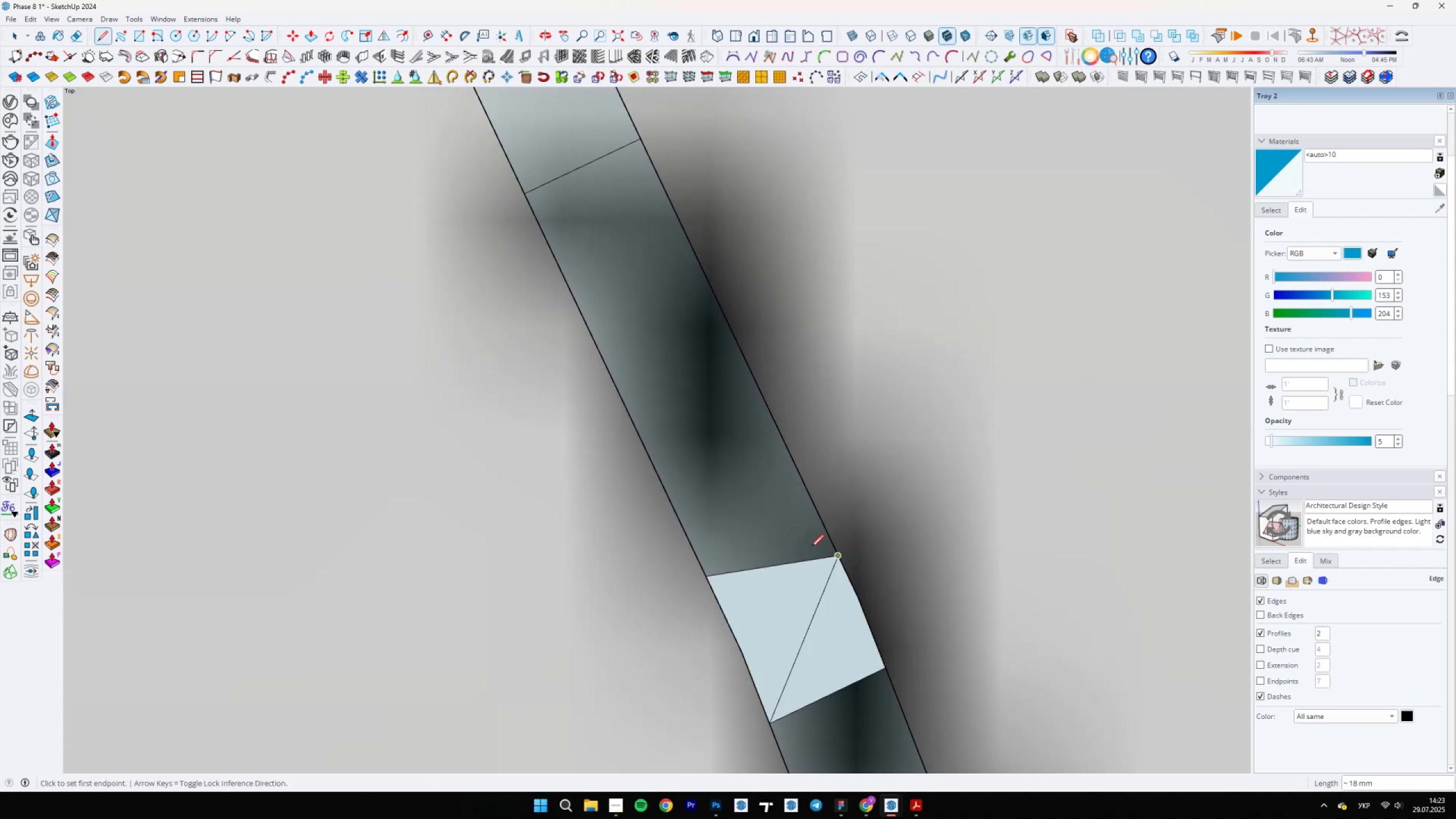 
left_click_drag(start_coordinate=[746, 528], to_coordinate=[839, 721])
 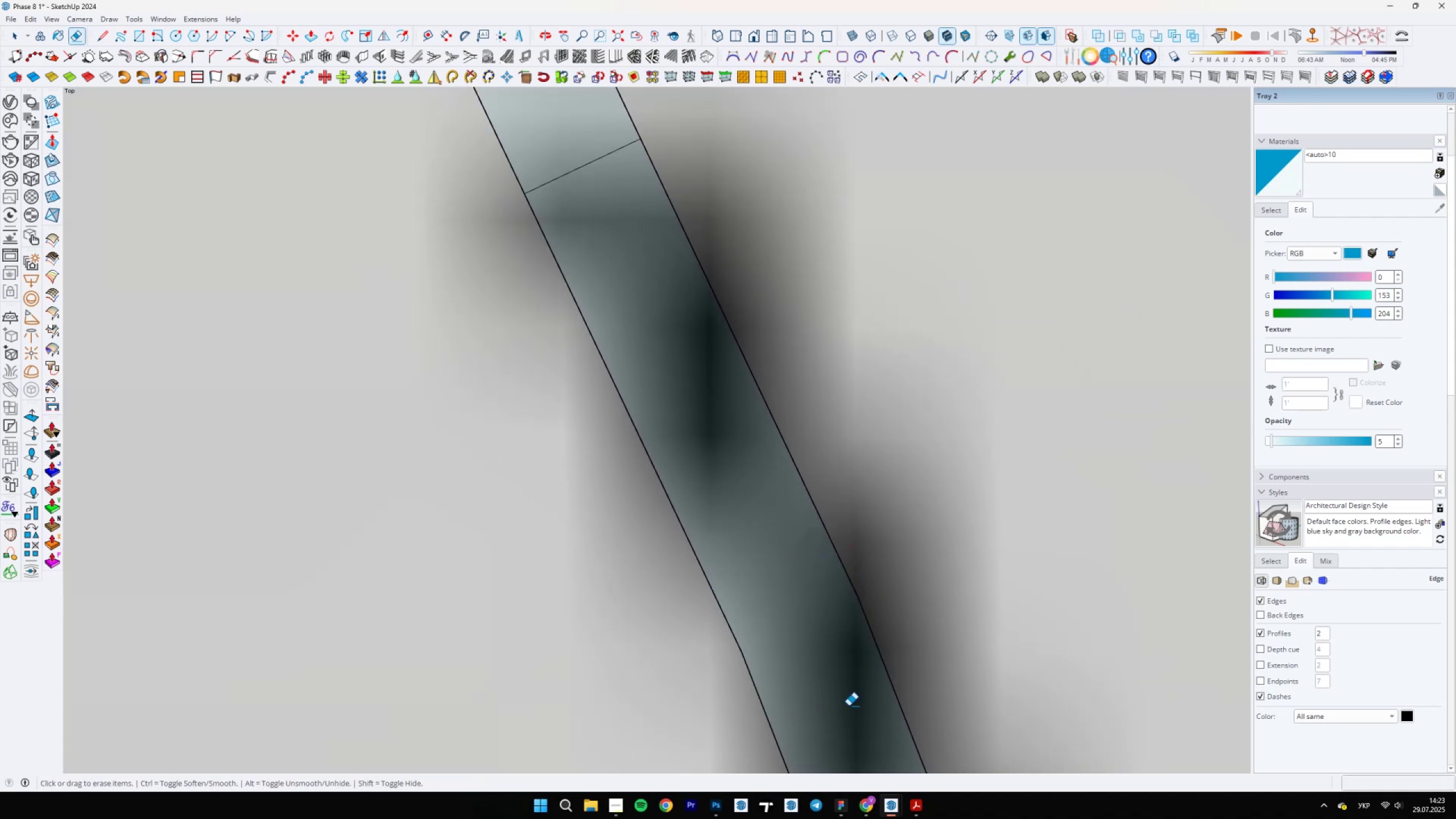 
scroll: coordinate [846, 596], scroll_direction: down, amount: 28.0
 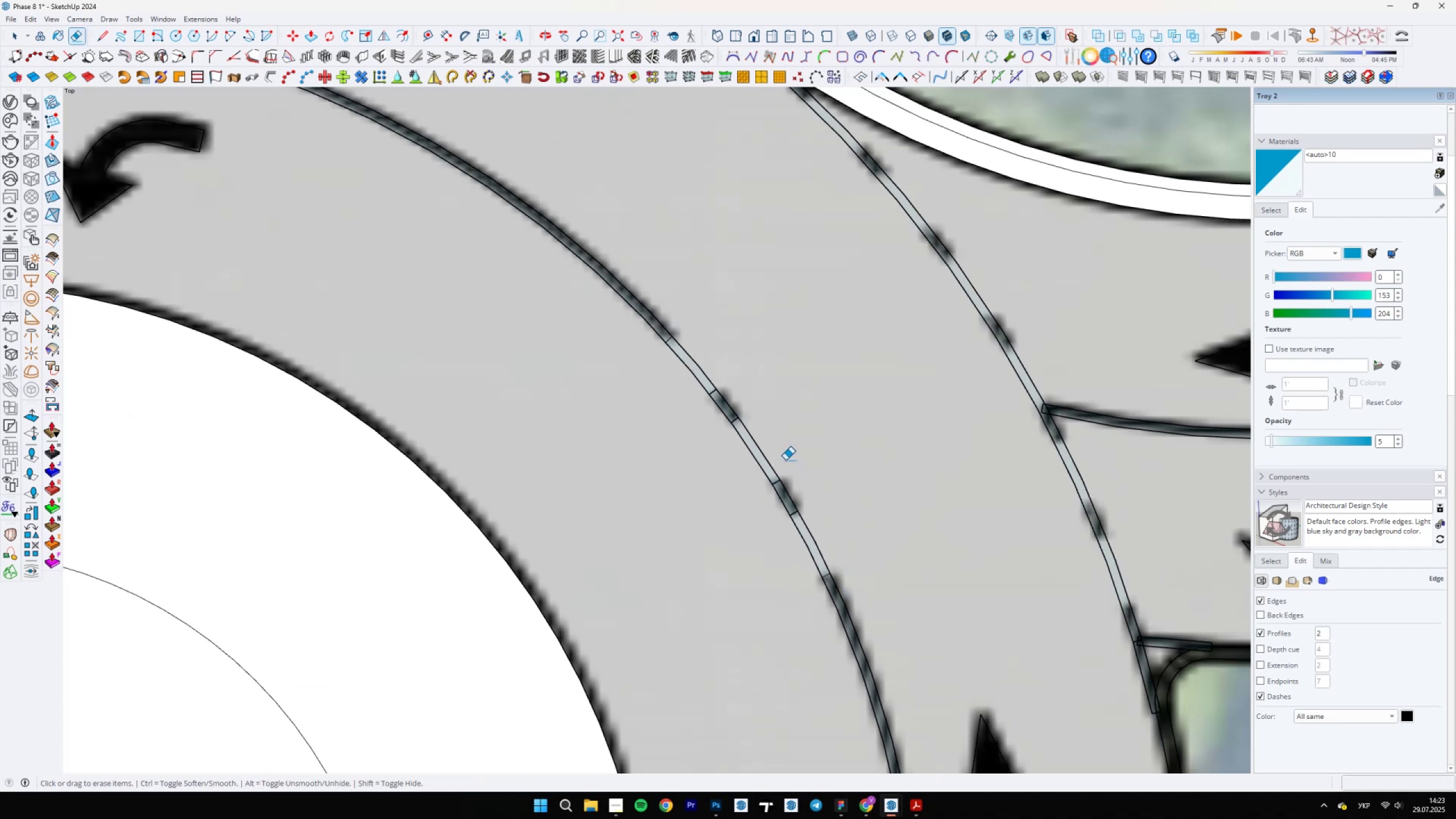 
scroll: coordinate [755, 450], scroll_direction: up, amount: 8.0
 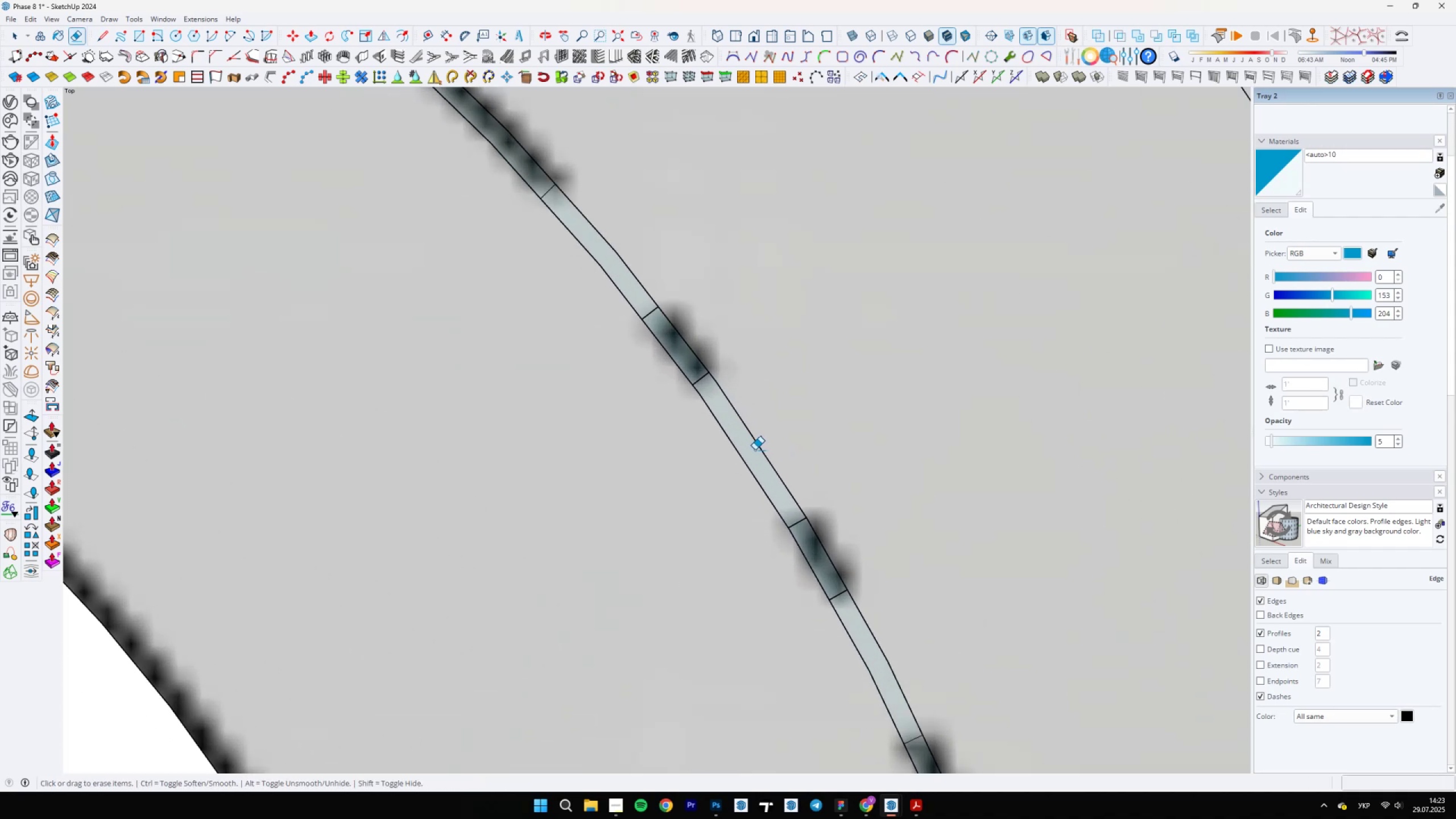 
key(Space)
 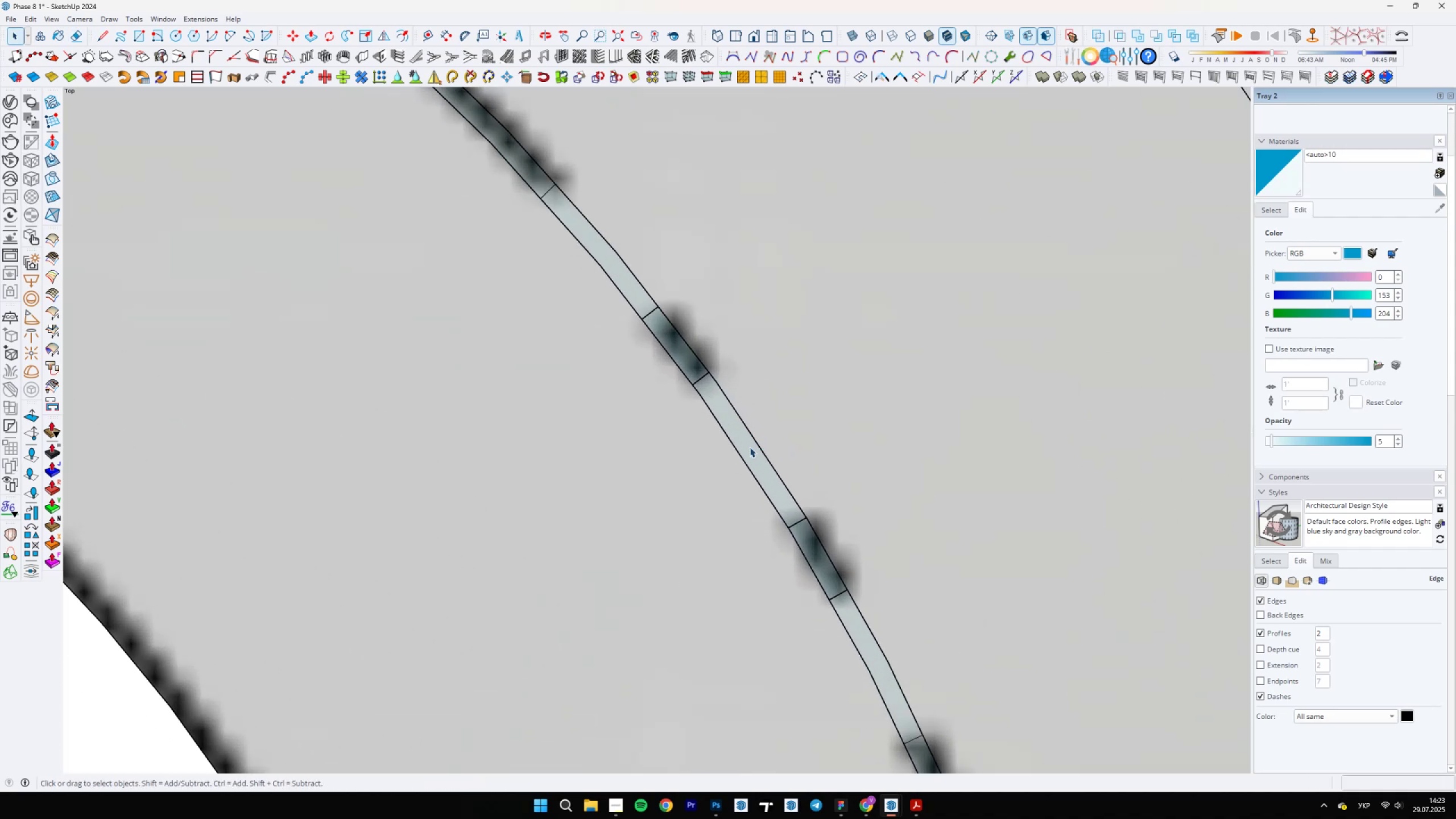 
double_click([750, 447])
 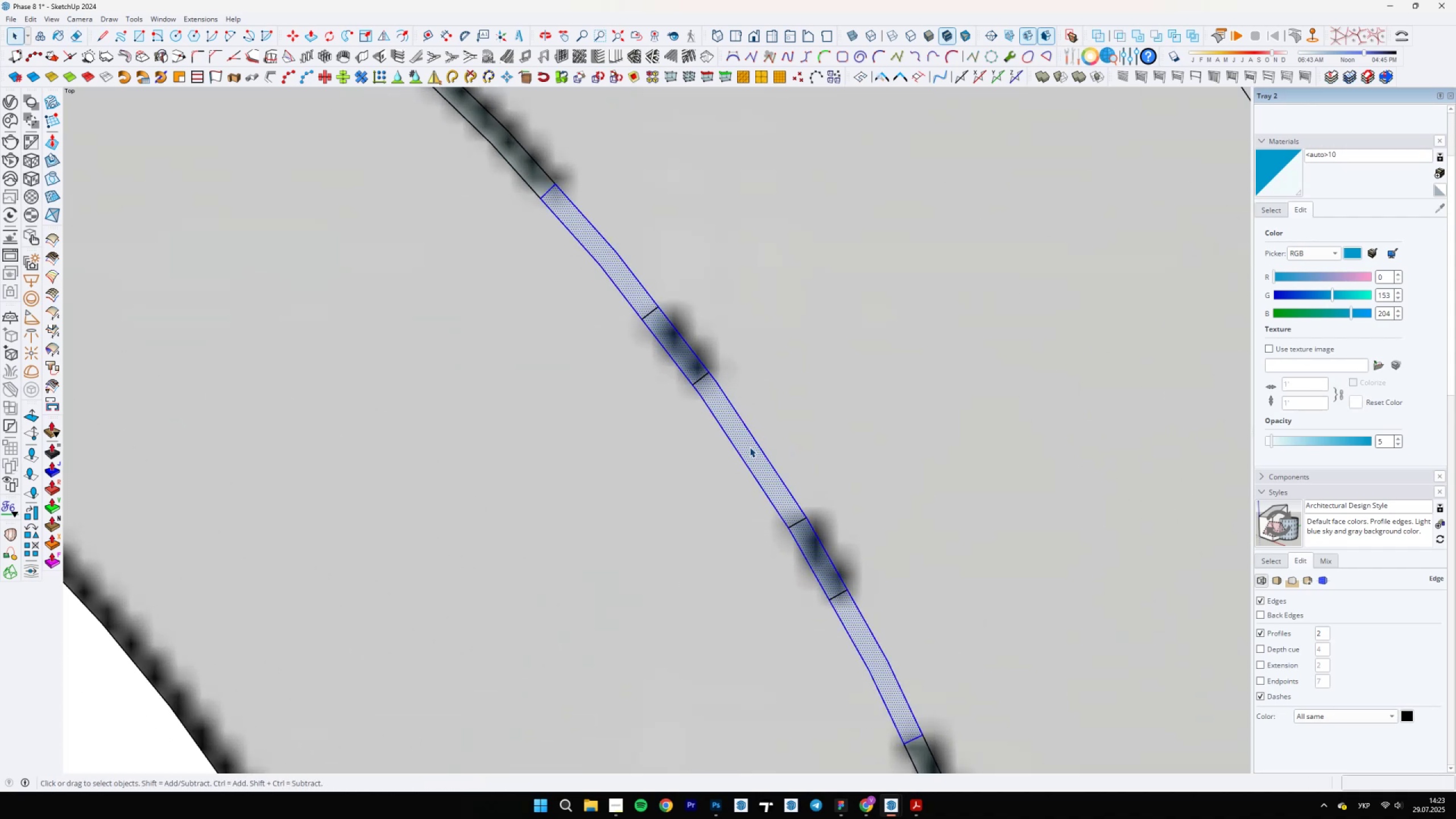 
right_click([750, 447])
 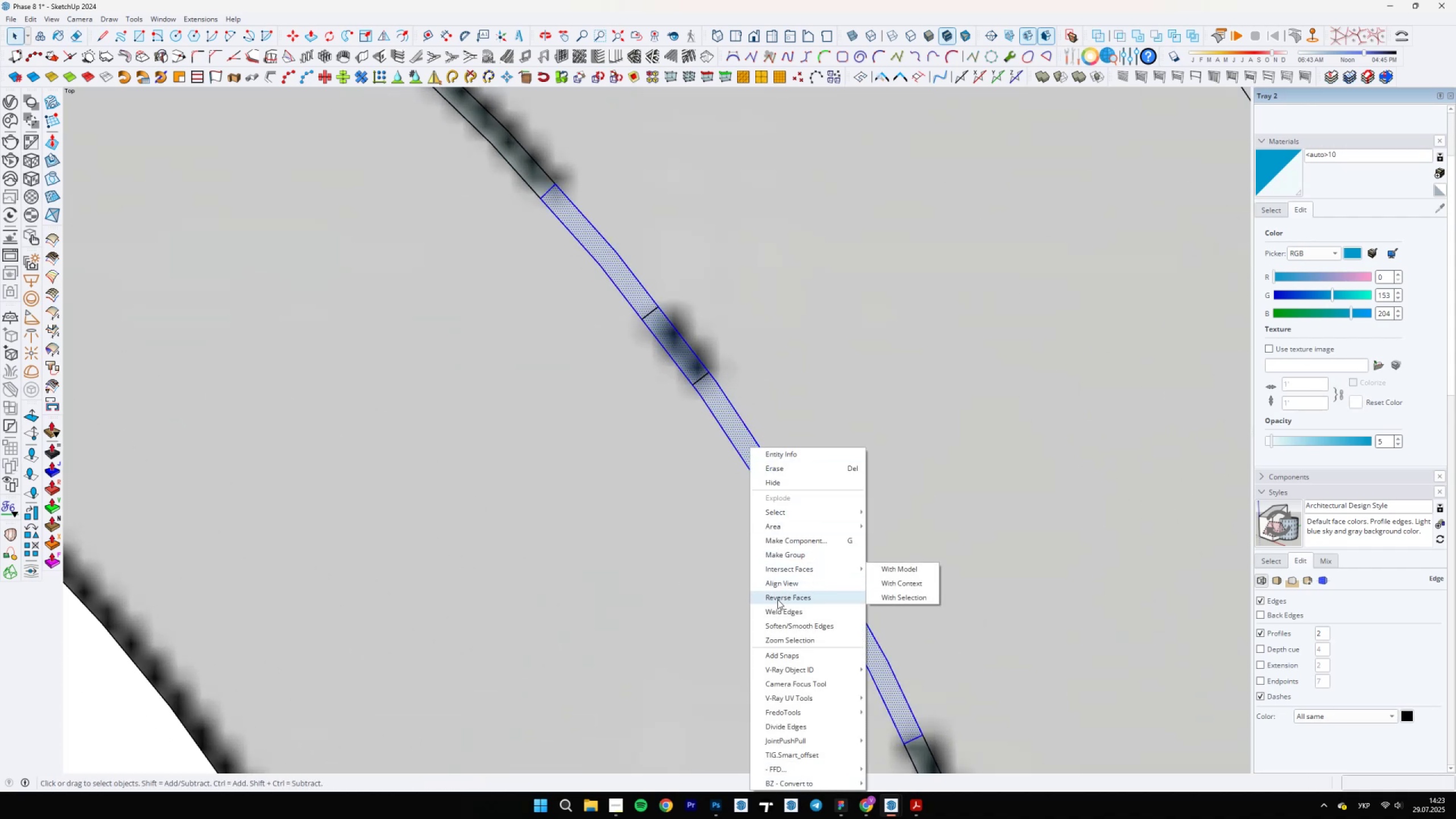 
key(E)
 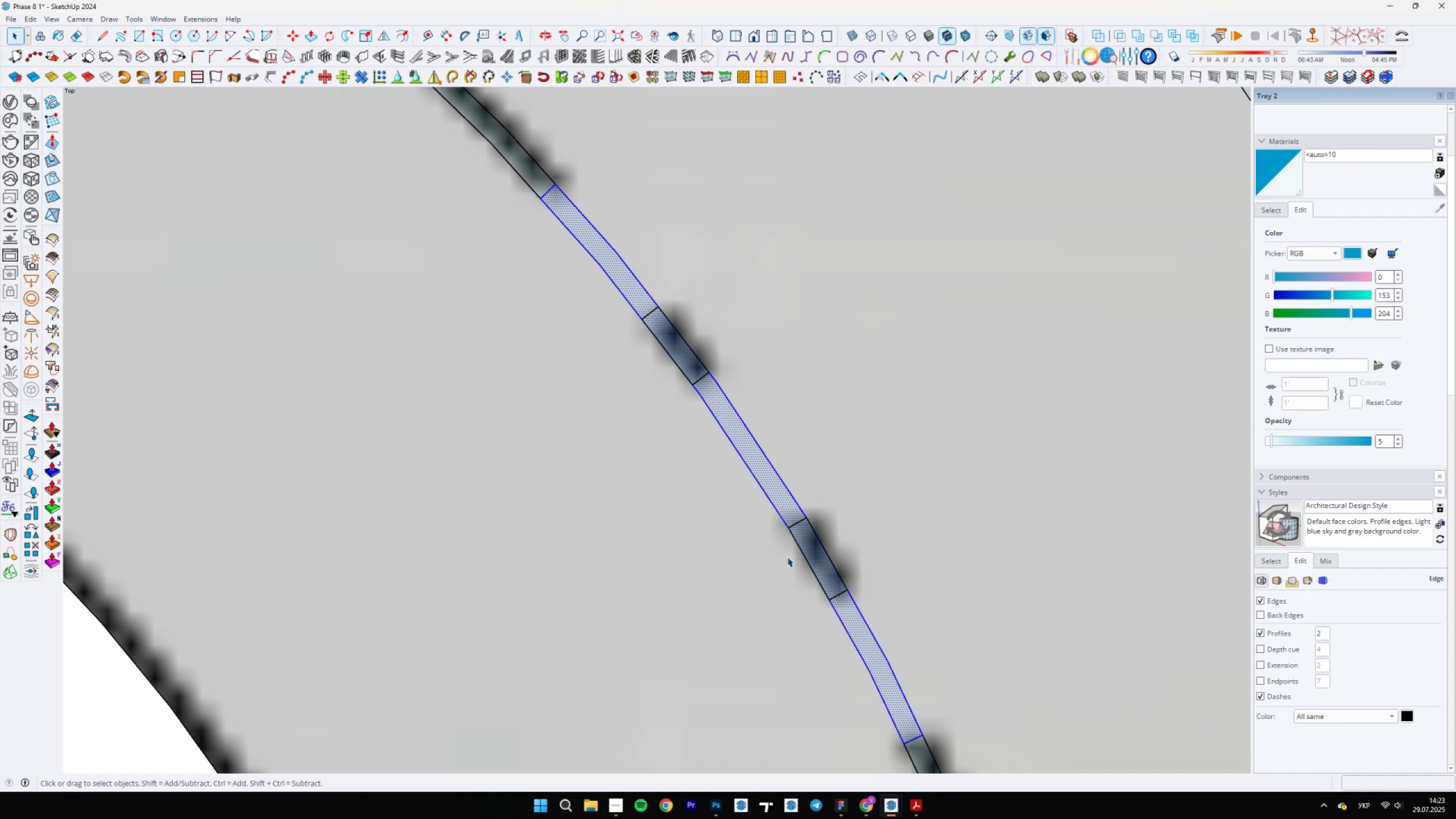 
left_click_drag(start_coordinate=[788, 412], to_coordinate=[729, 471])
 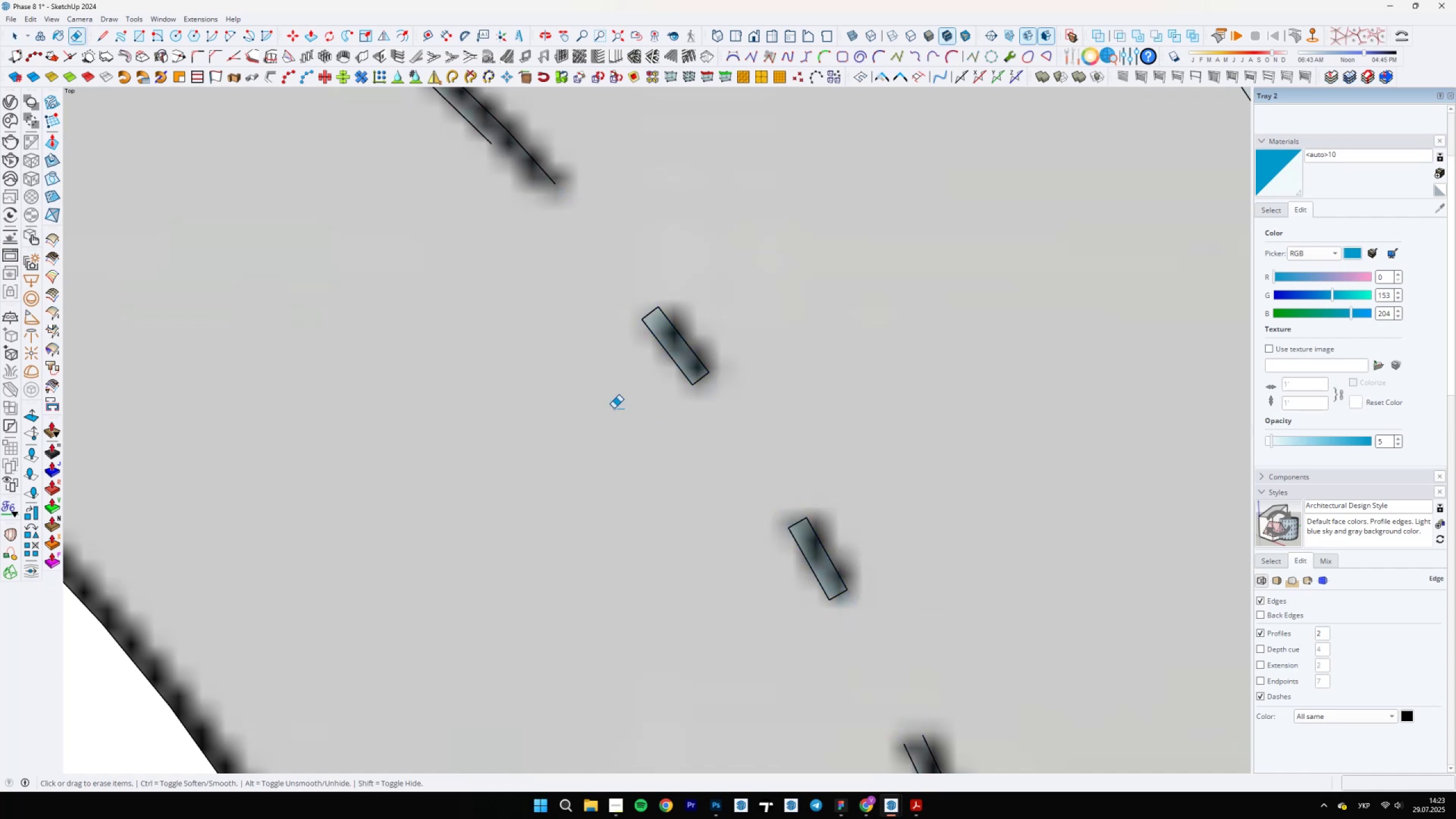 
key(Control+ControlLeft)
 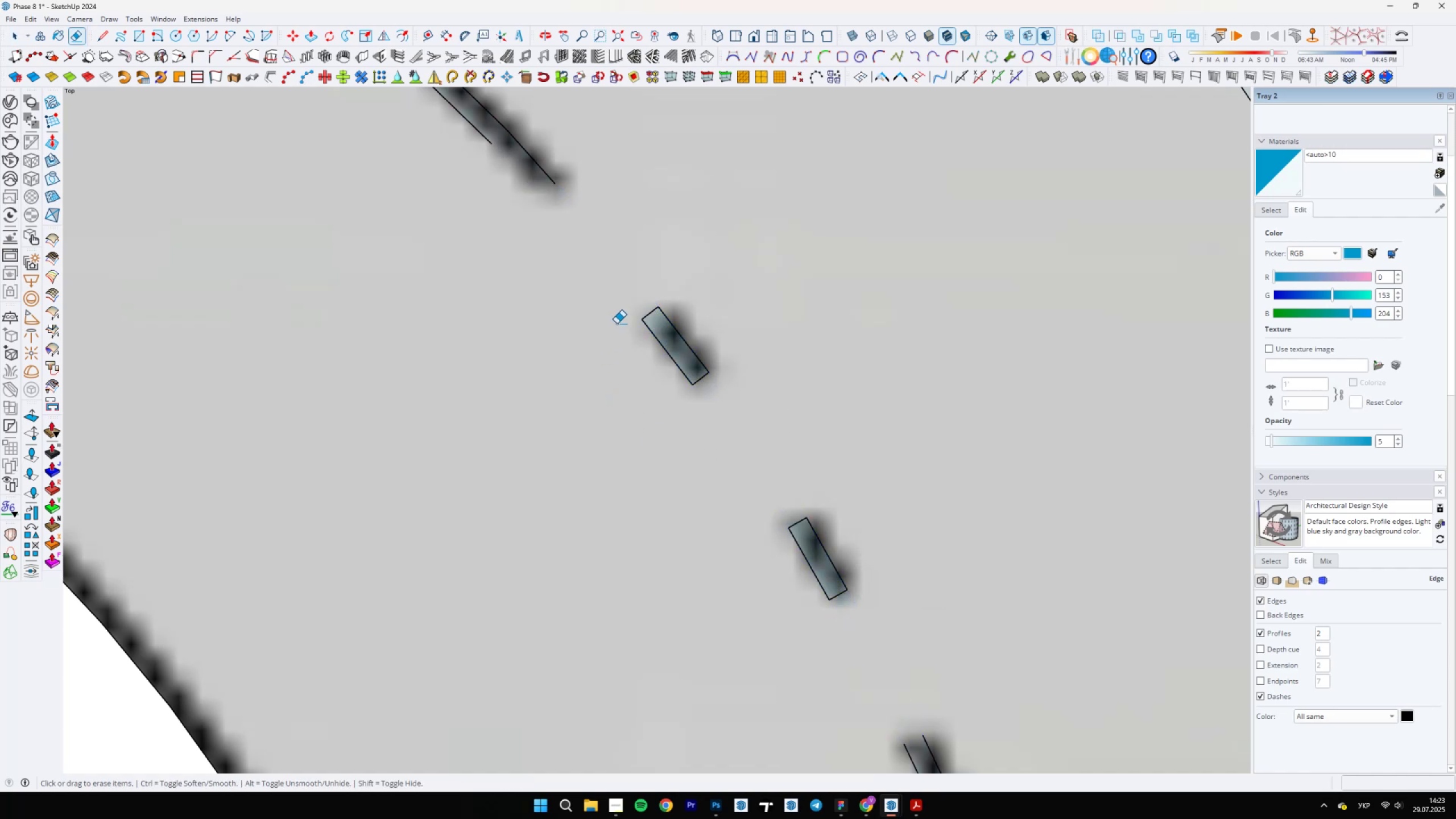 
key(Control+Z)
 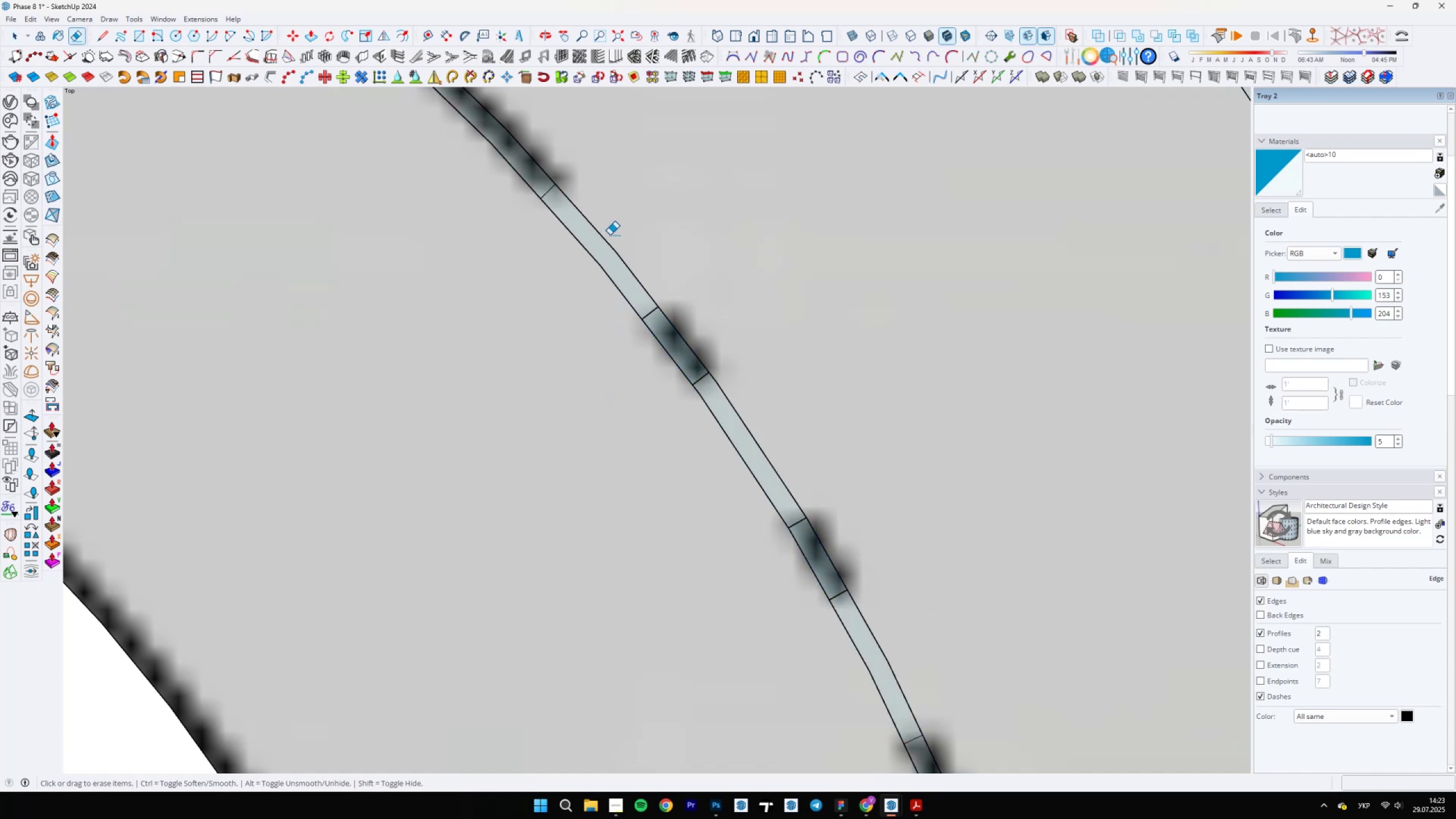 
left_click_drag(start_coordinate=[600, 236], to_coordinate=[590, 241])
 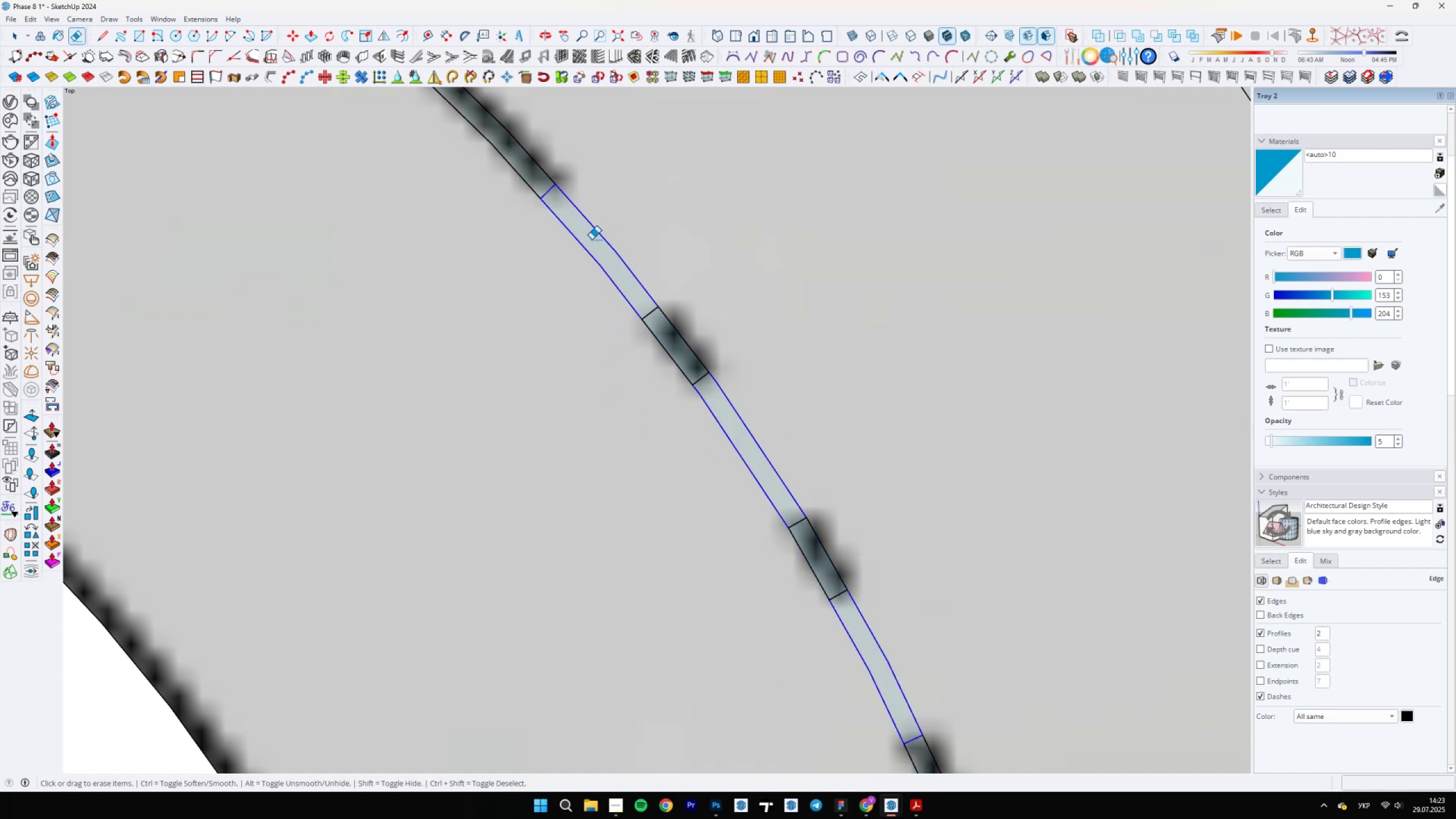 
key(Control+Z)
 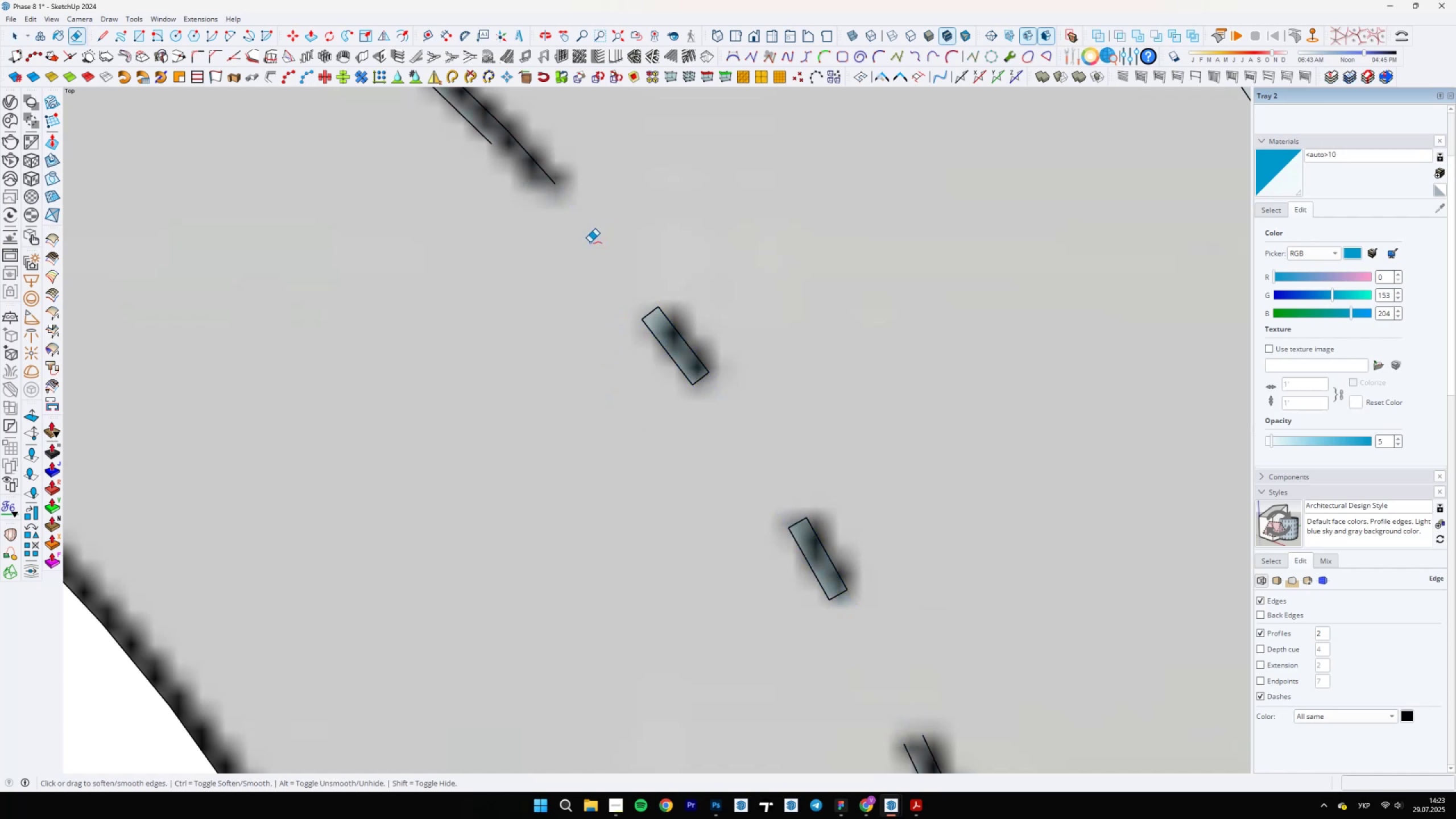 
key(Control+Shift+ShiftLeft)
 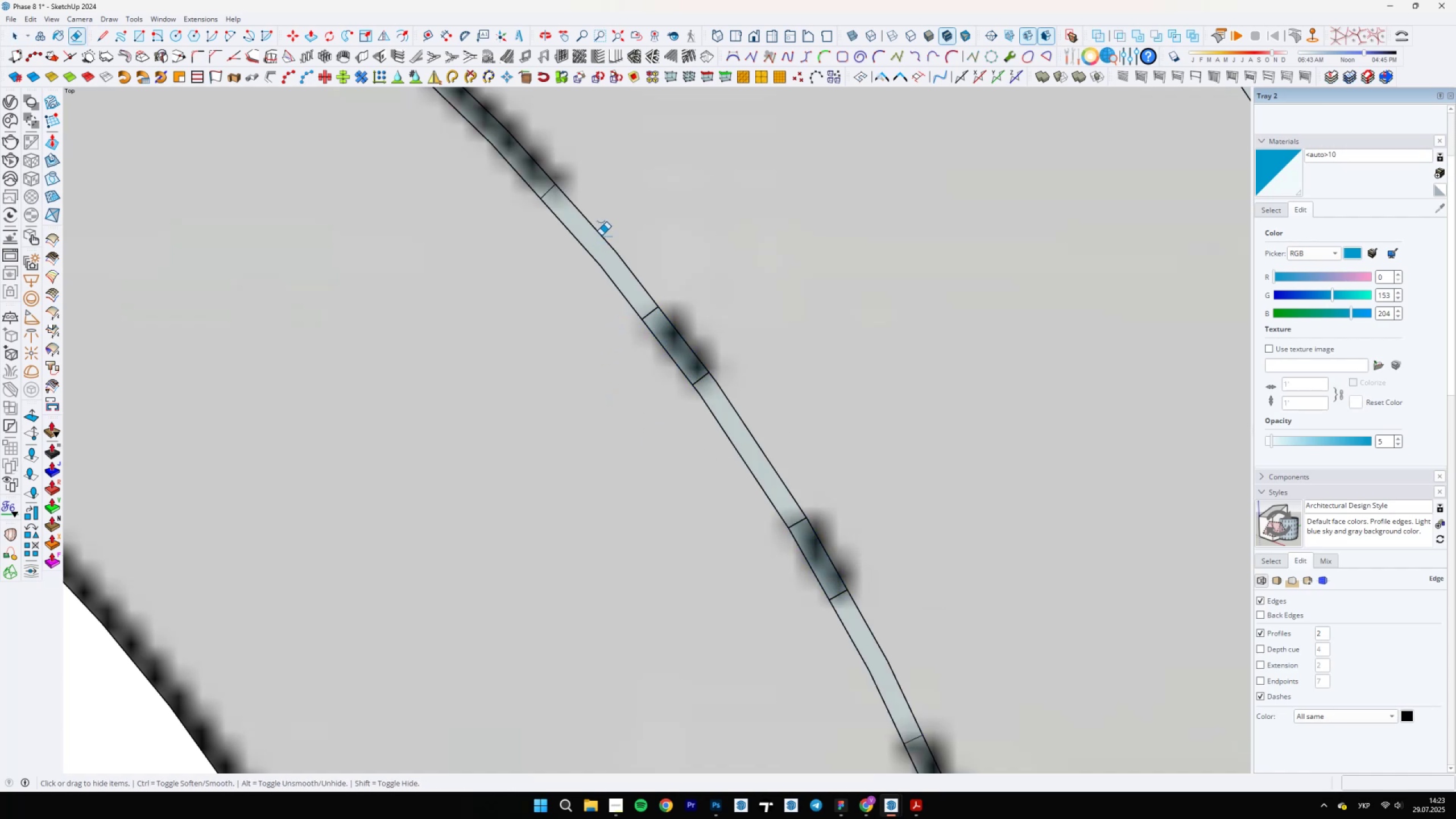 
key(E)
 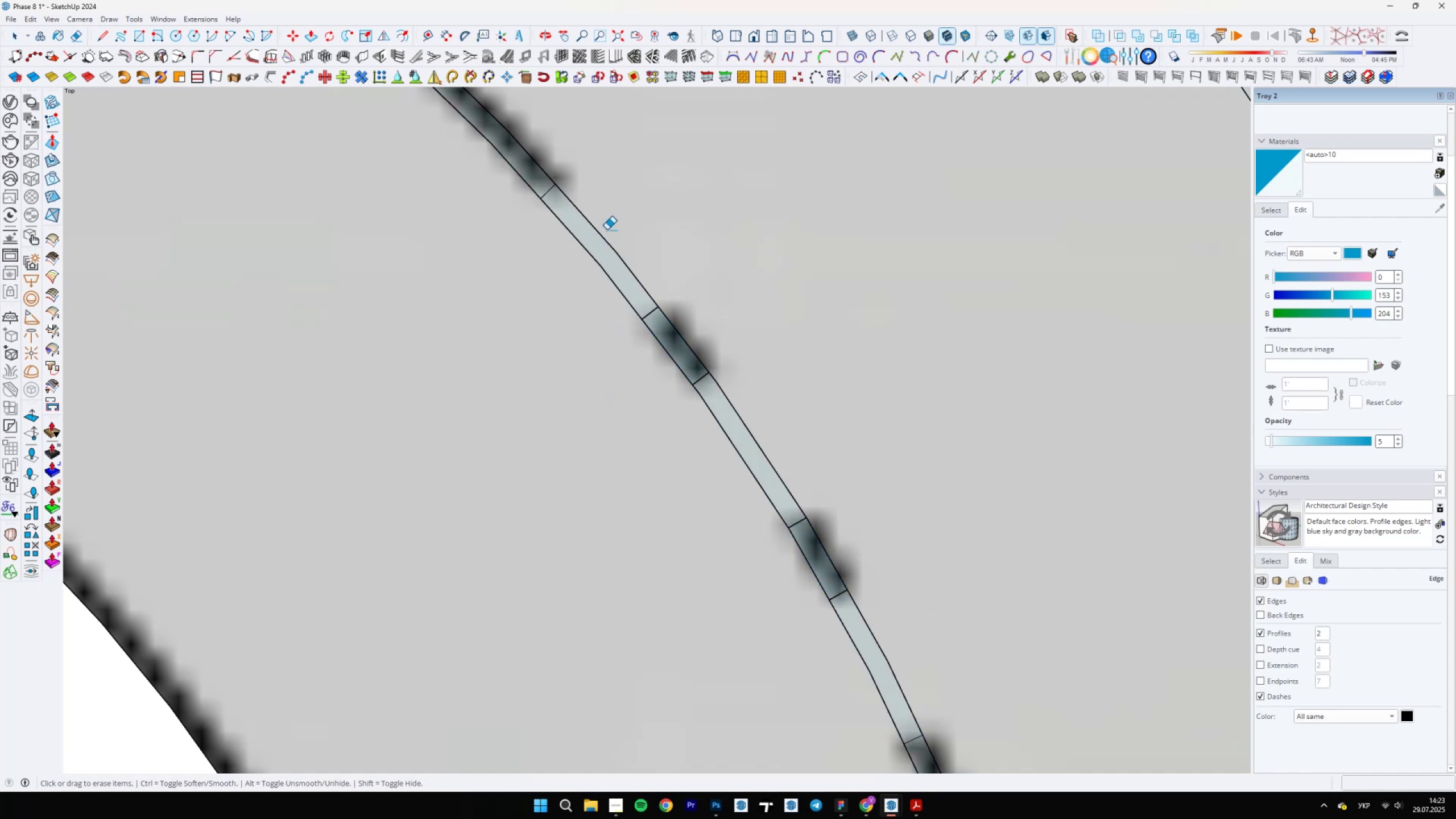 
left_click_drag(start_coordinate=[605, 229], to_coordinate=[592, 239])
 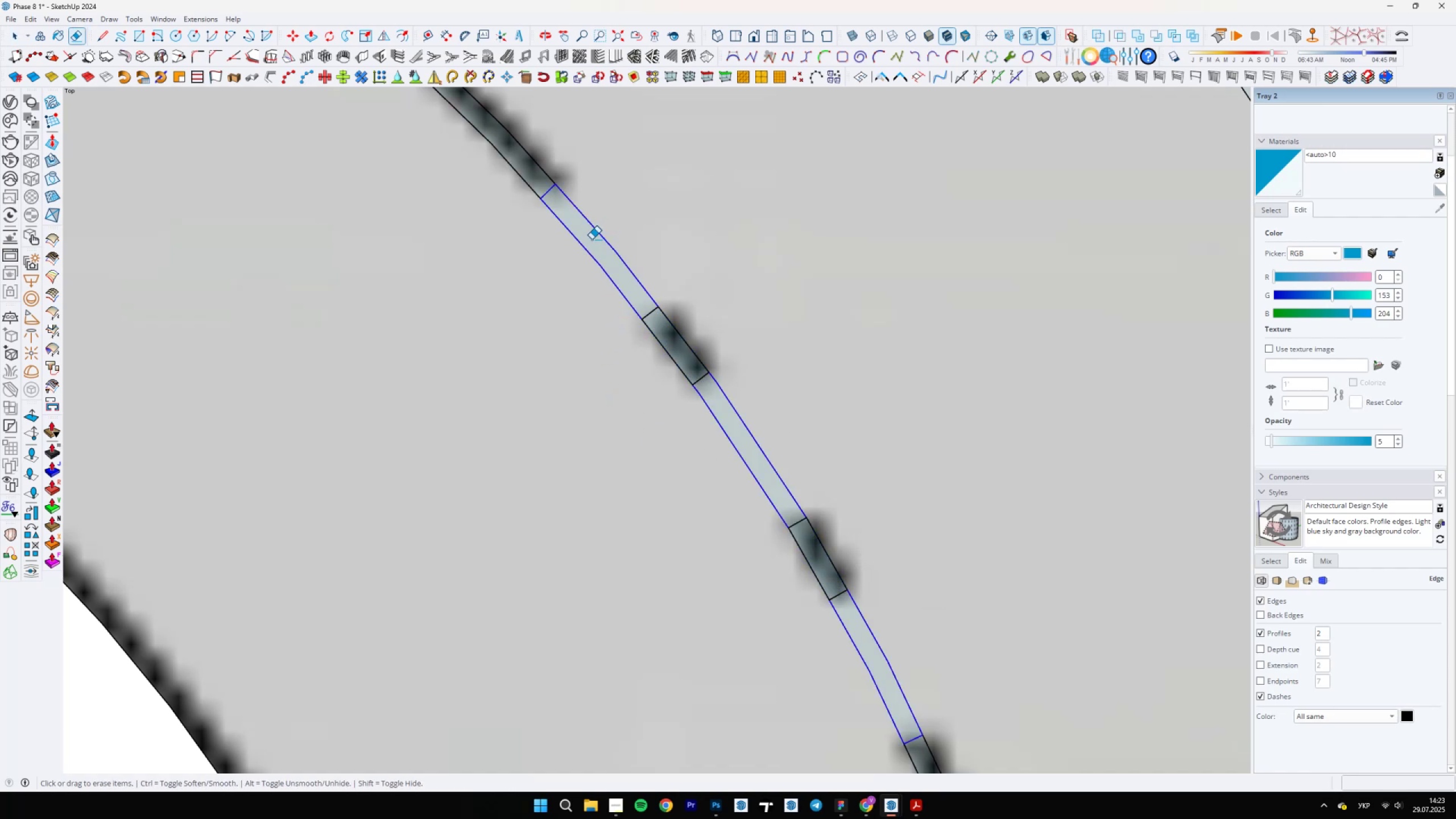 
key(Control+Z)
 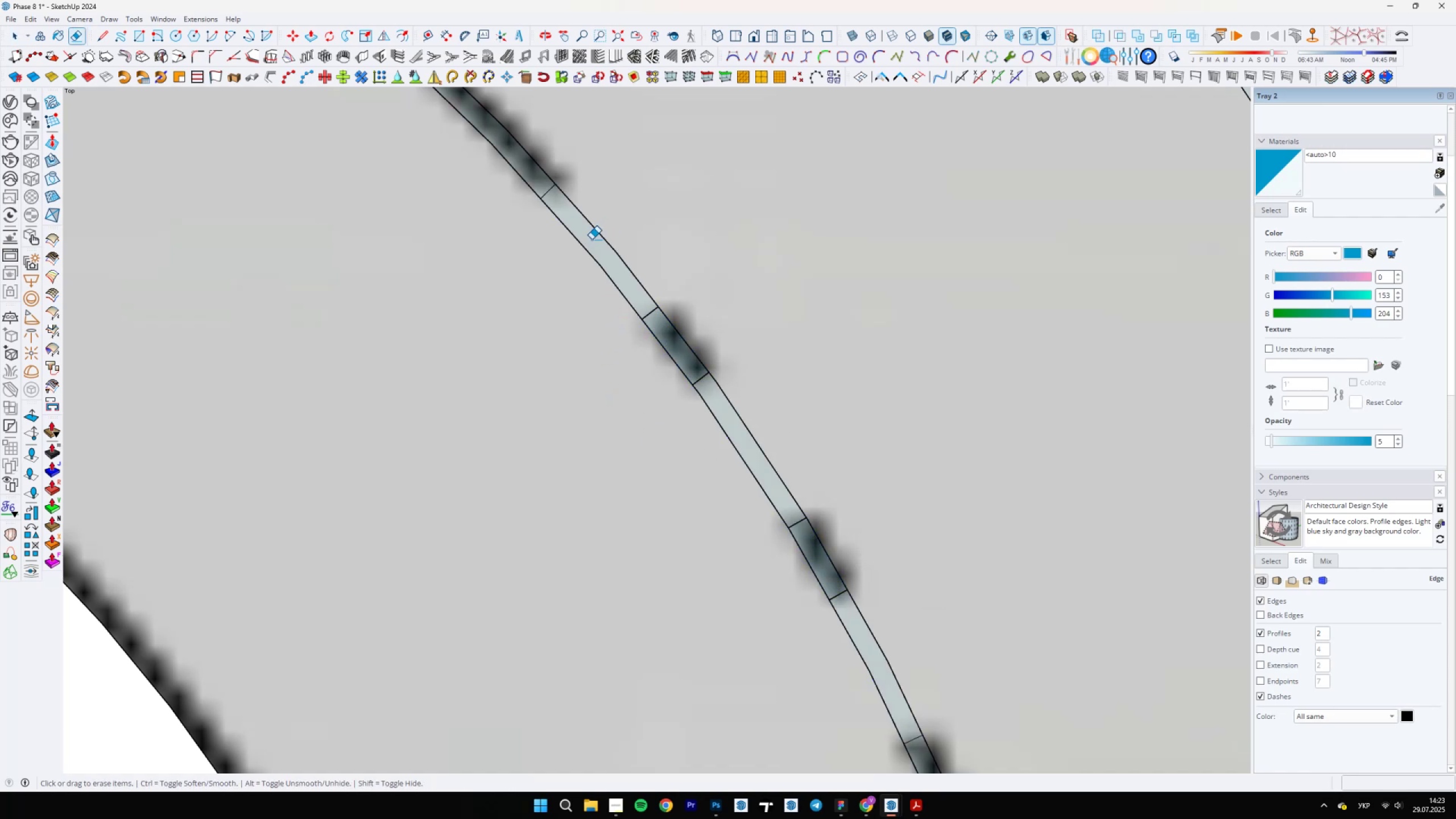 
key(Control+Z)
 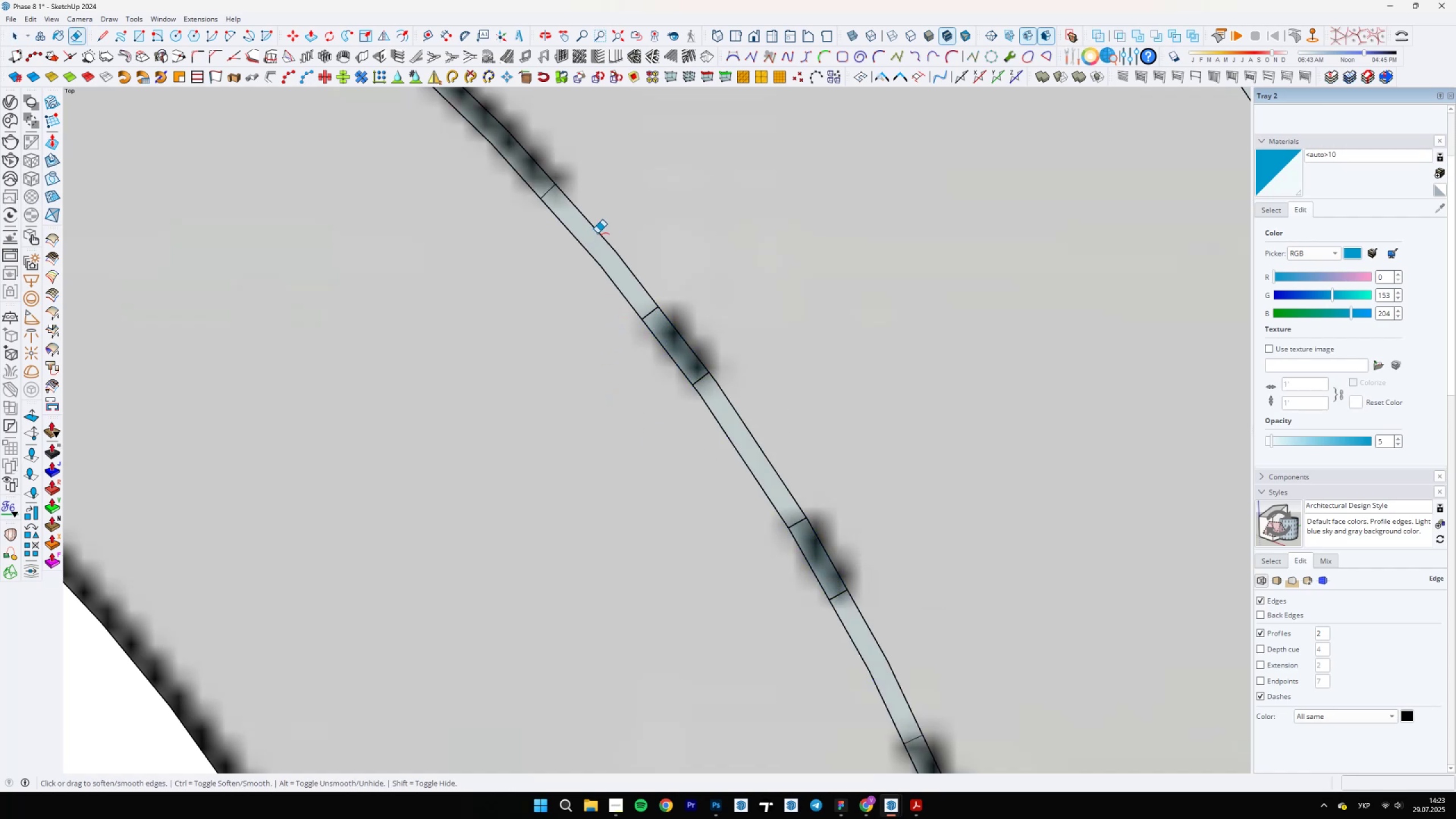 
left_click_drag(start_coordinate=[601, 229], to_coordinate=[558, 258])
 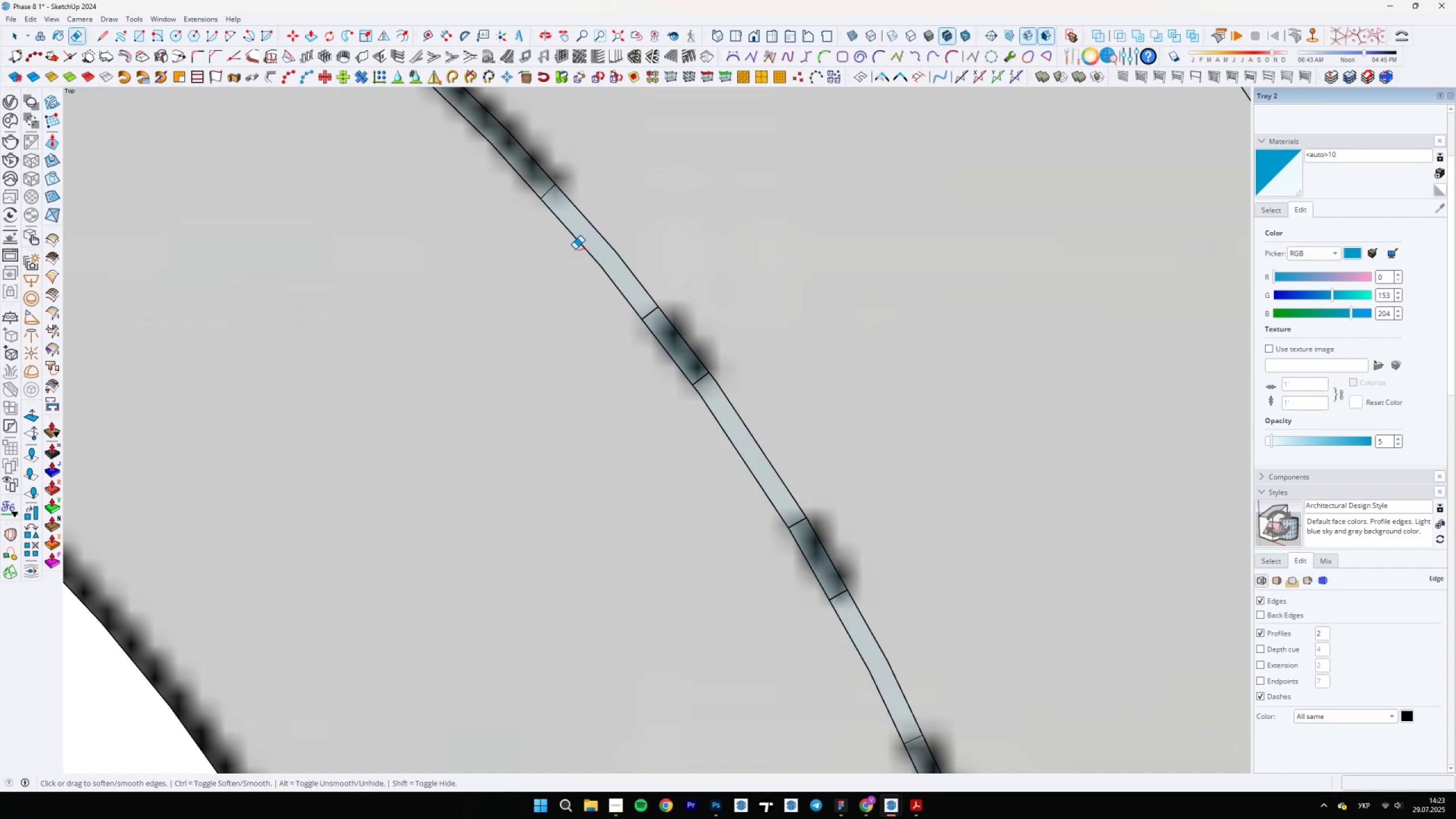 
key(E)
 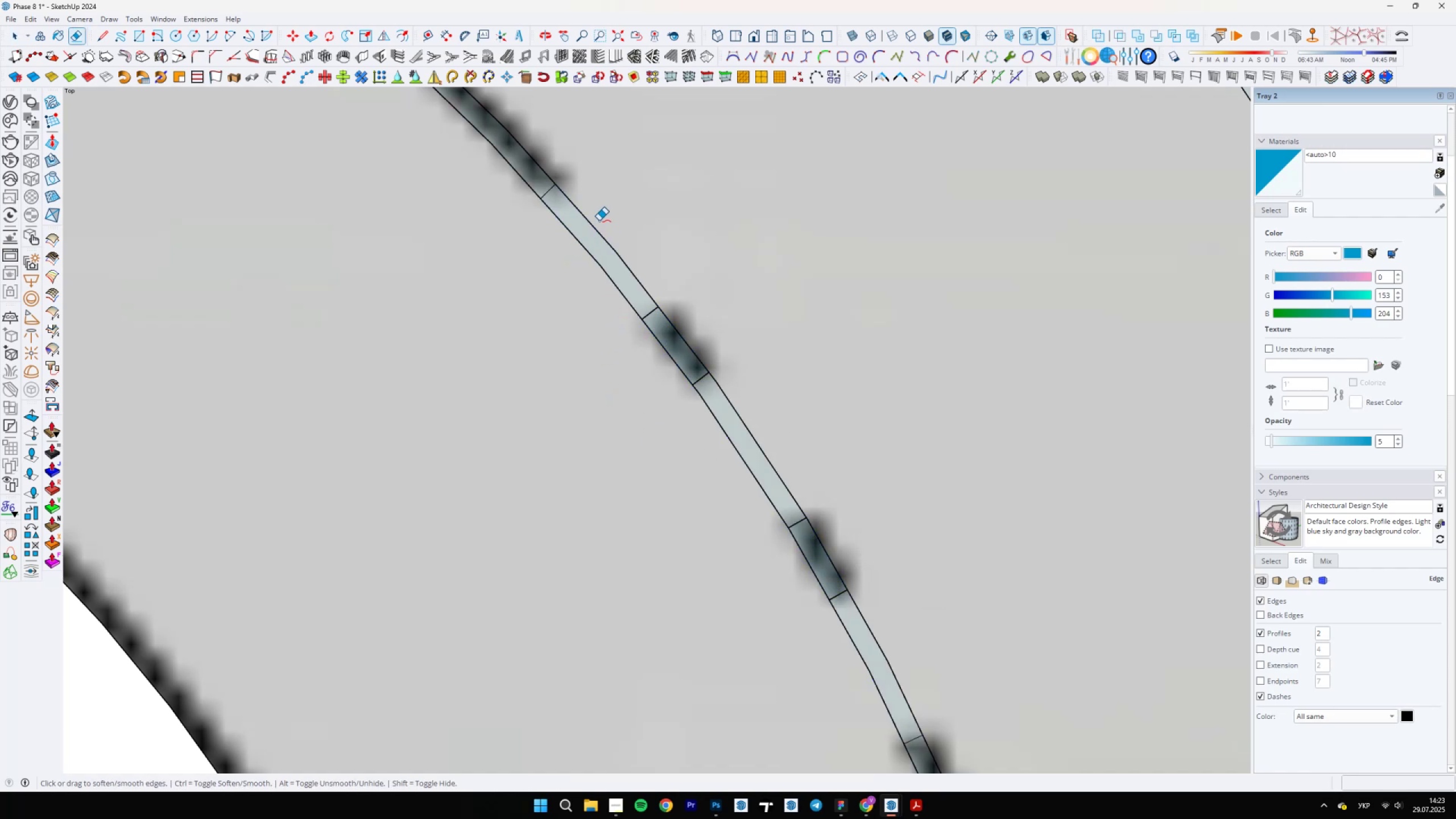 
left_click_drag(start_coordinate=[600, 221], to_coordinate=[576, 248])
 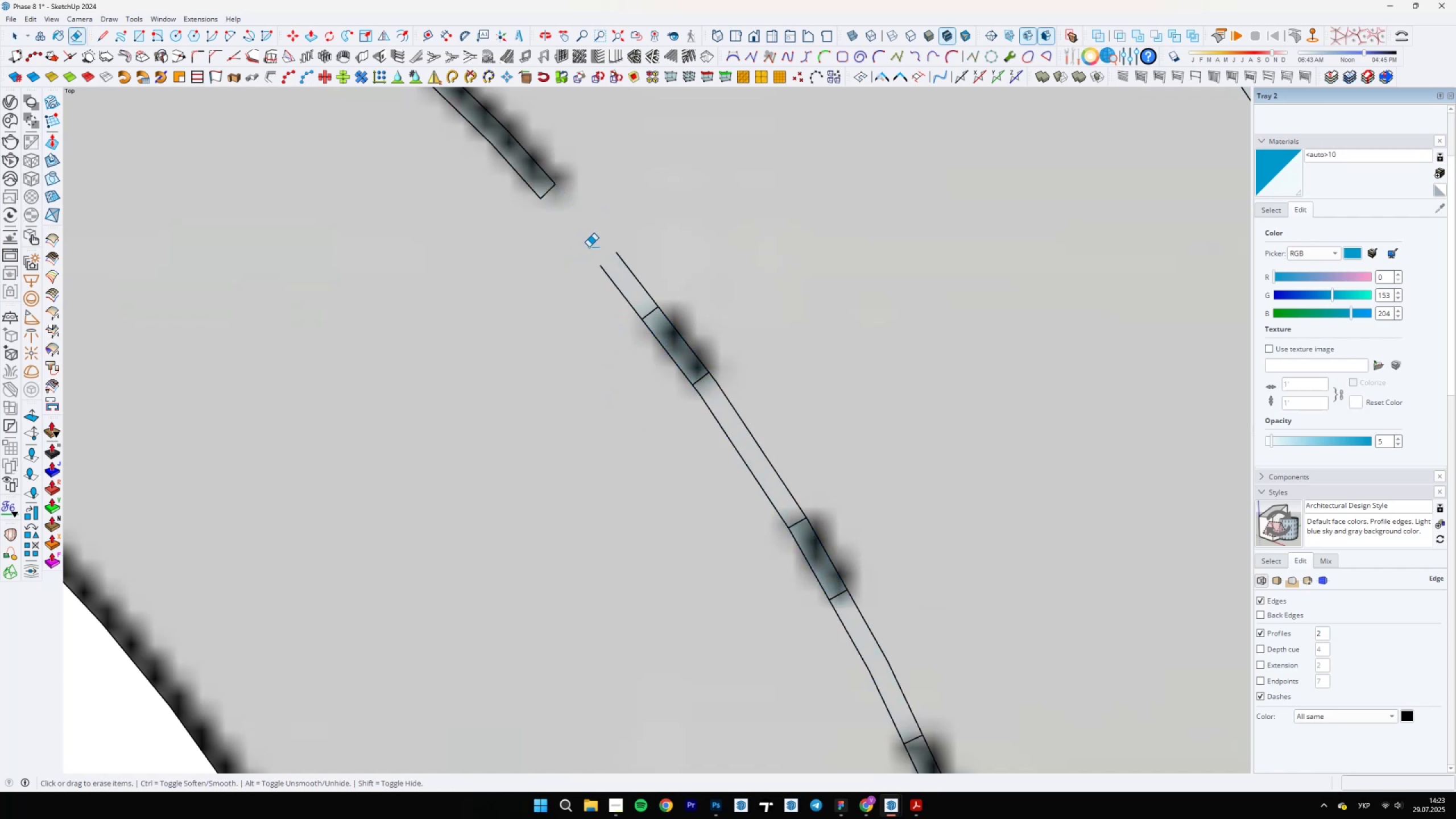 
left_click_drag(start_coordinate=[641, 247], to_coordinate=[595, 301])
 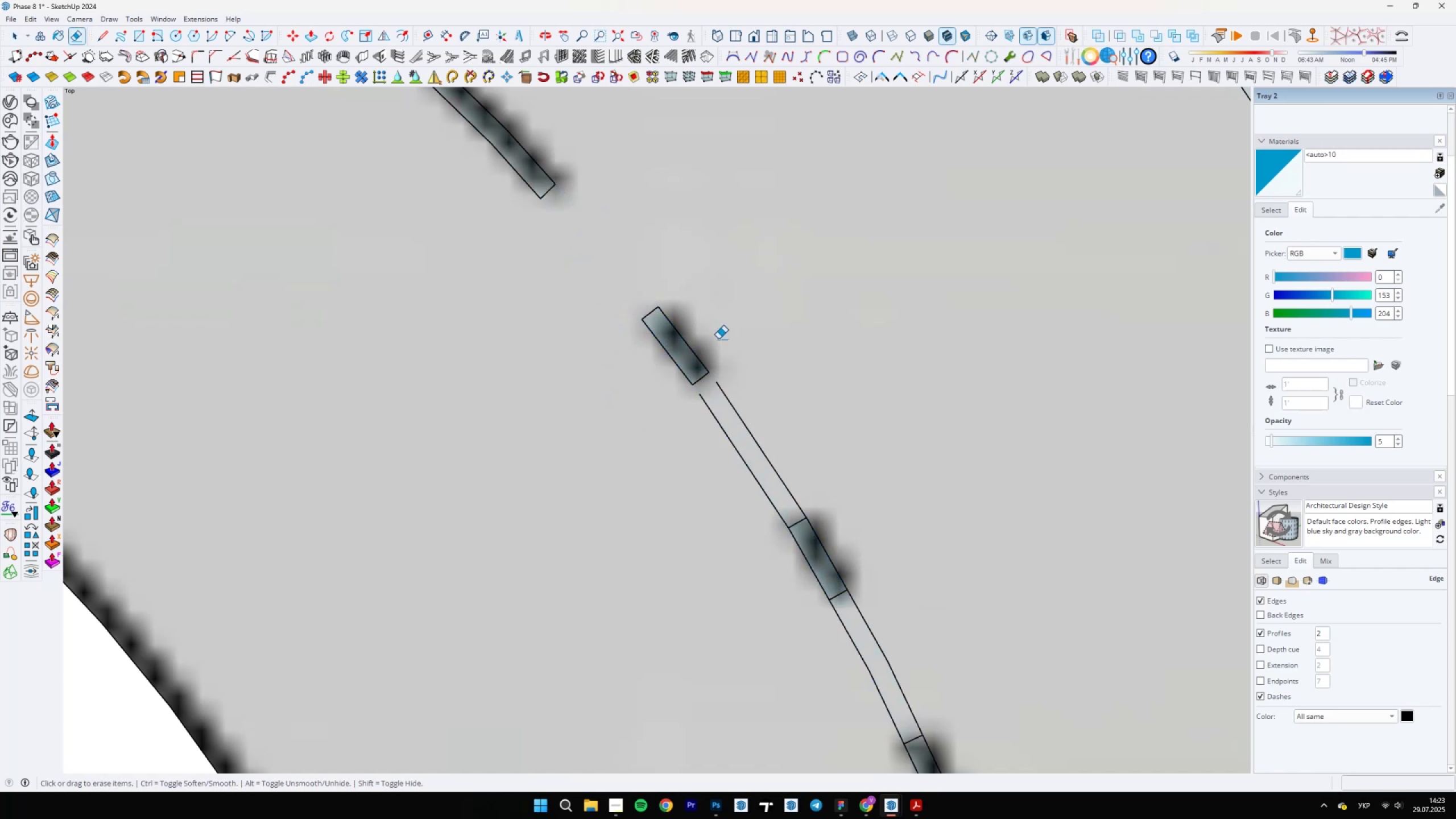 
left_click_drag(start_coordinate=[750, 407], to_coordinate=[702, 449])
 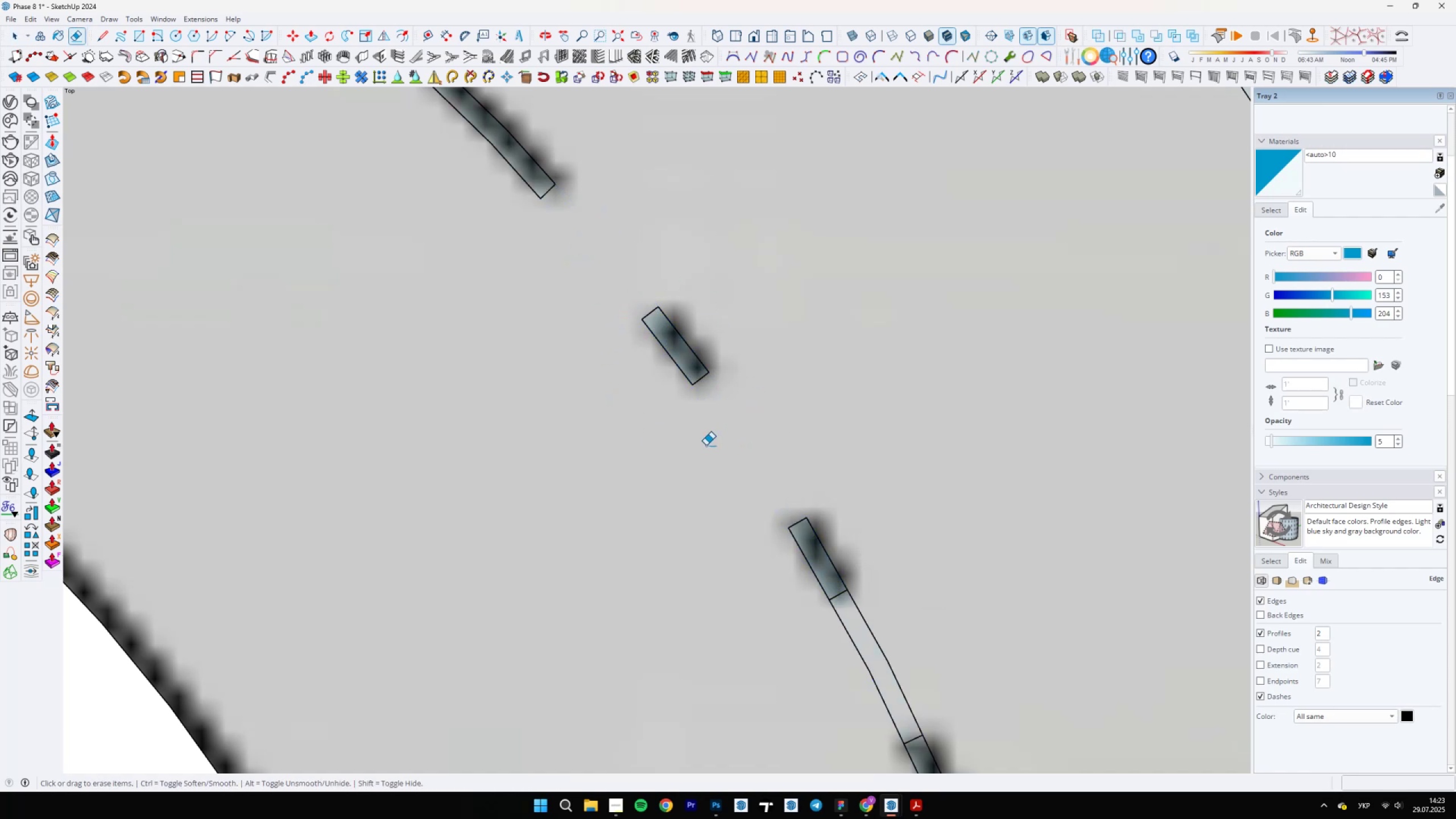 
scroll: coordinate [892, 494], scroll_direction: down, amount: 4.0
 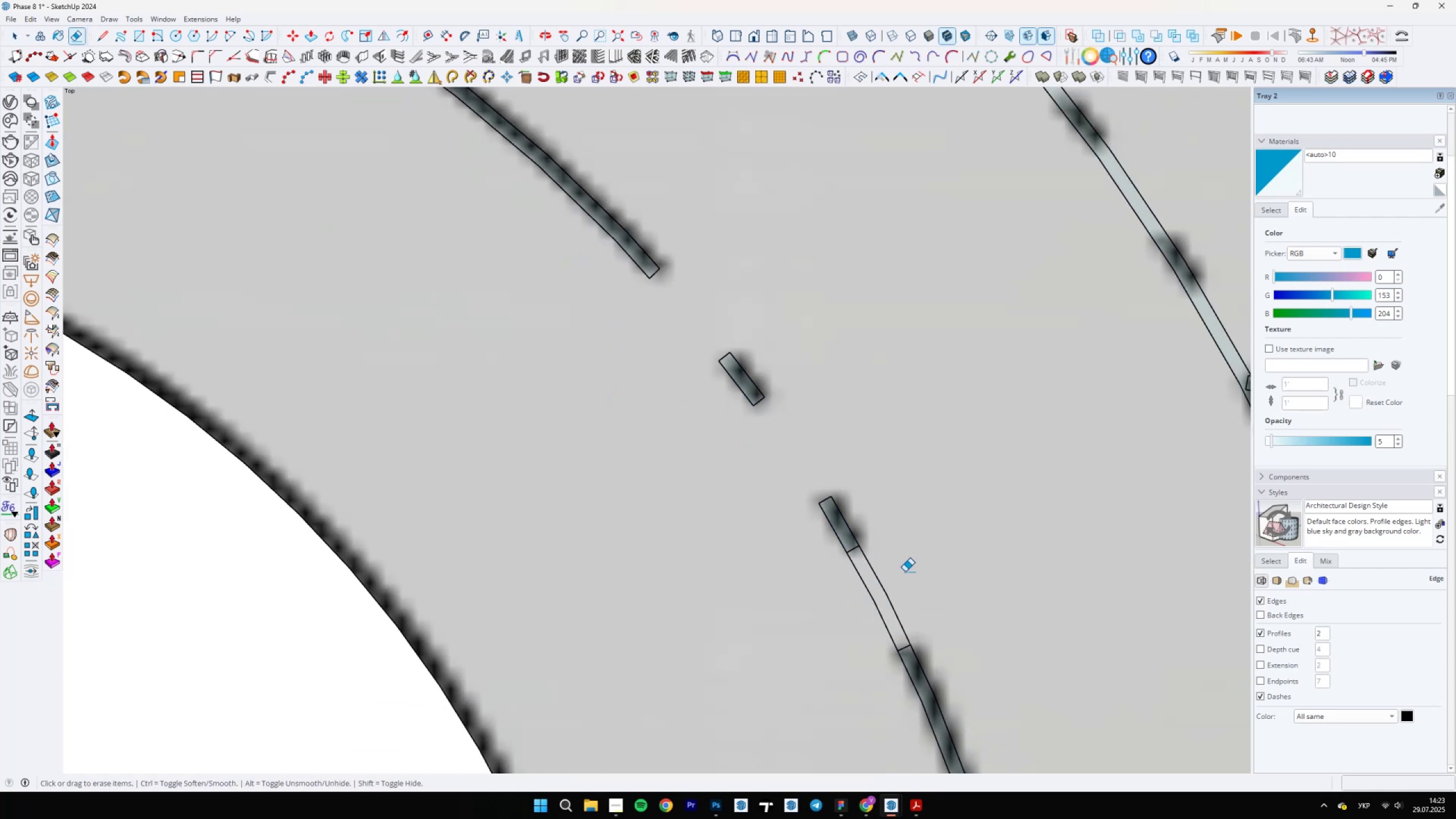 
left_click_drag(start_coordinate=[913, 589], to_coordinate=[834, 623])
 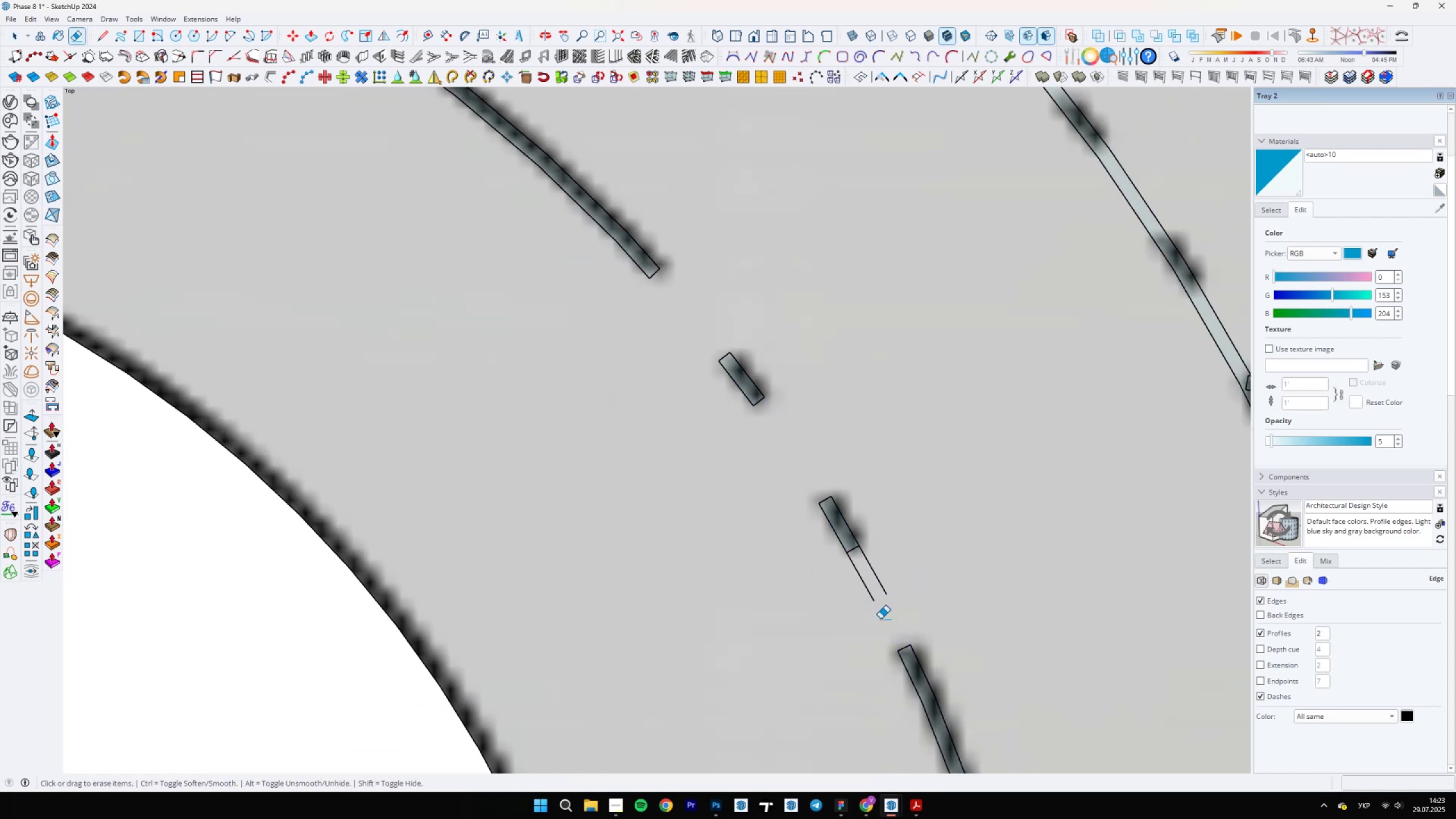 
left_click_drag(start_coordinate=[895, 582], to_coordinate=[798, 618])
 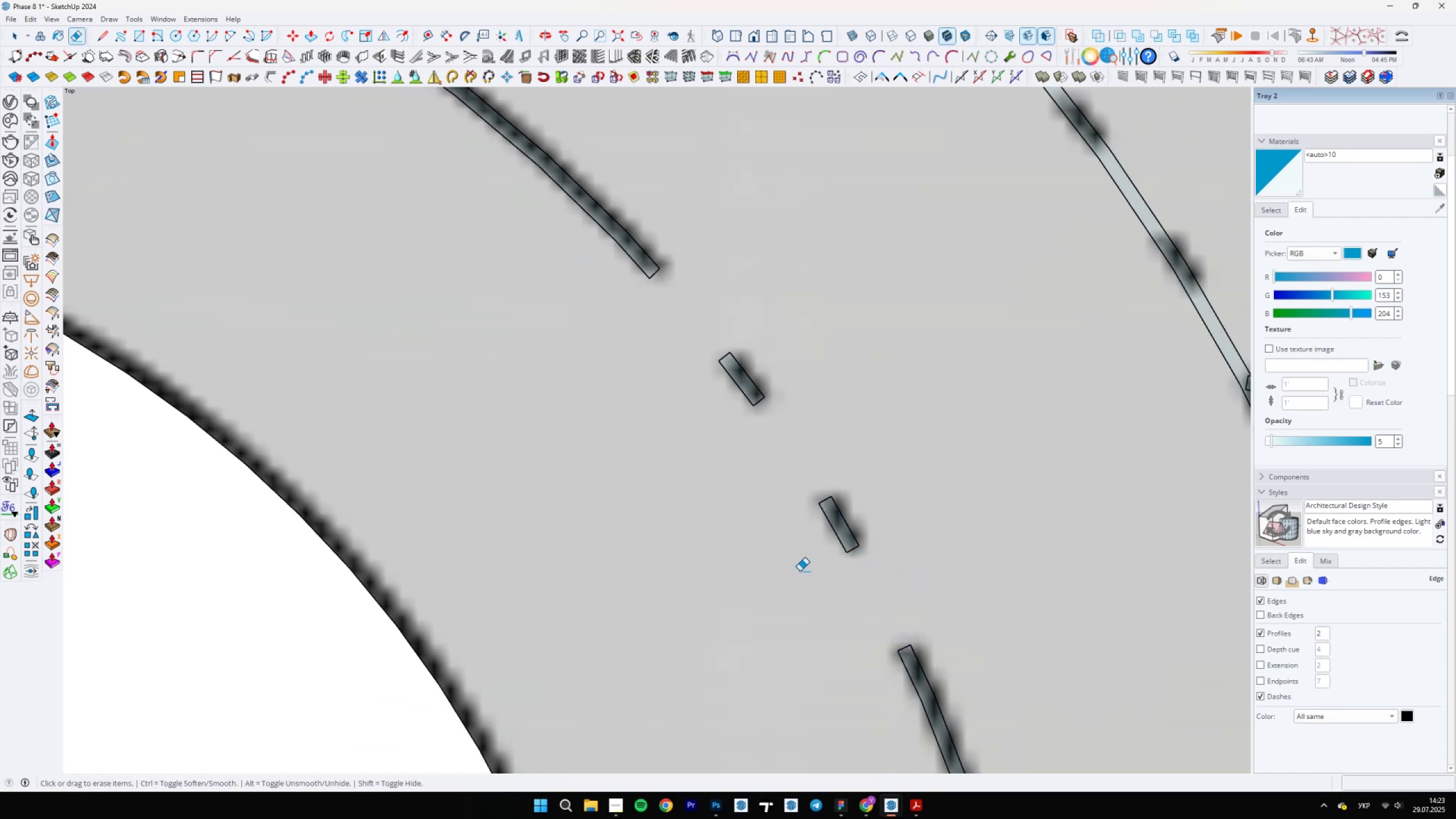 
scroll: coordinate [700, 549], scroll_direction: down, amount: 33.0
 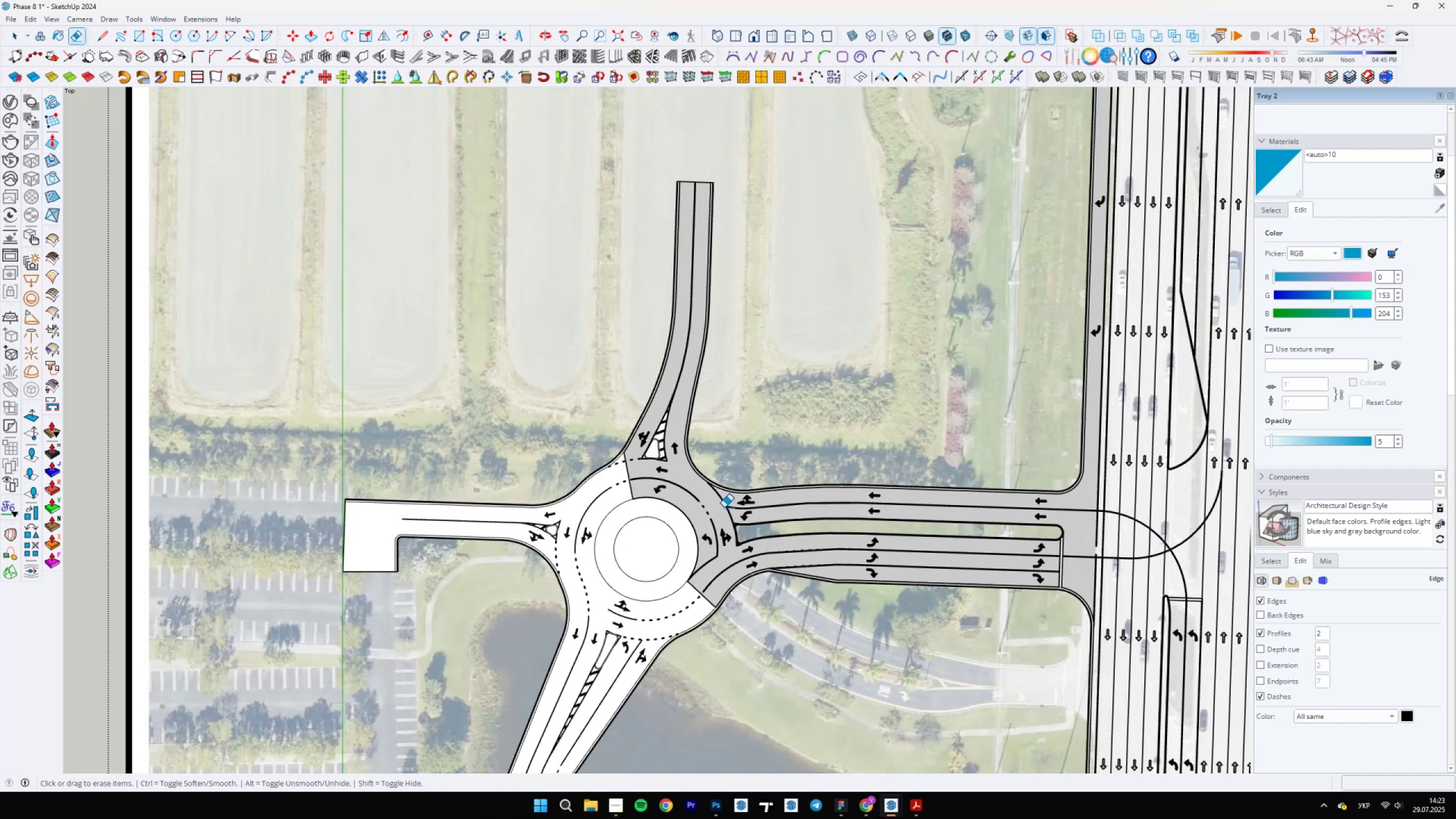 
scroll: coordinate [758, 526], scroll_direction: none, amount: 0.0
 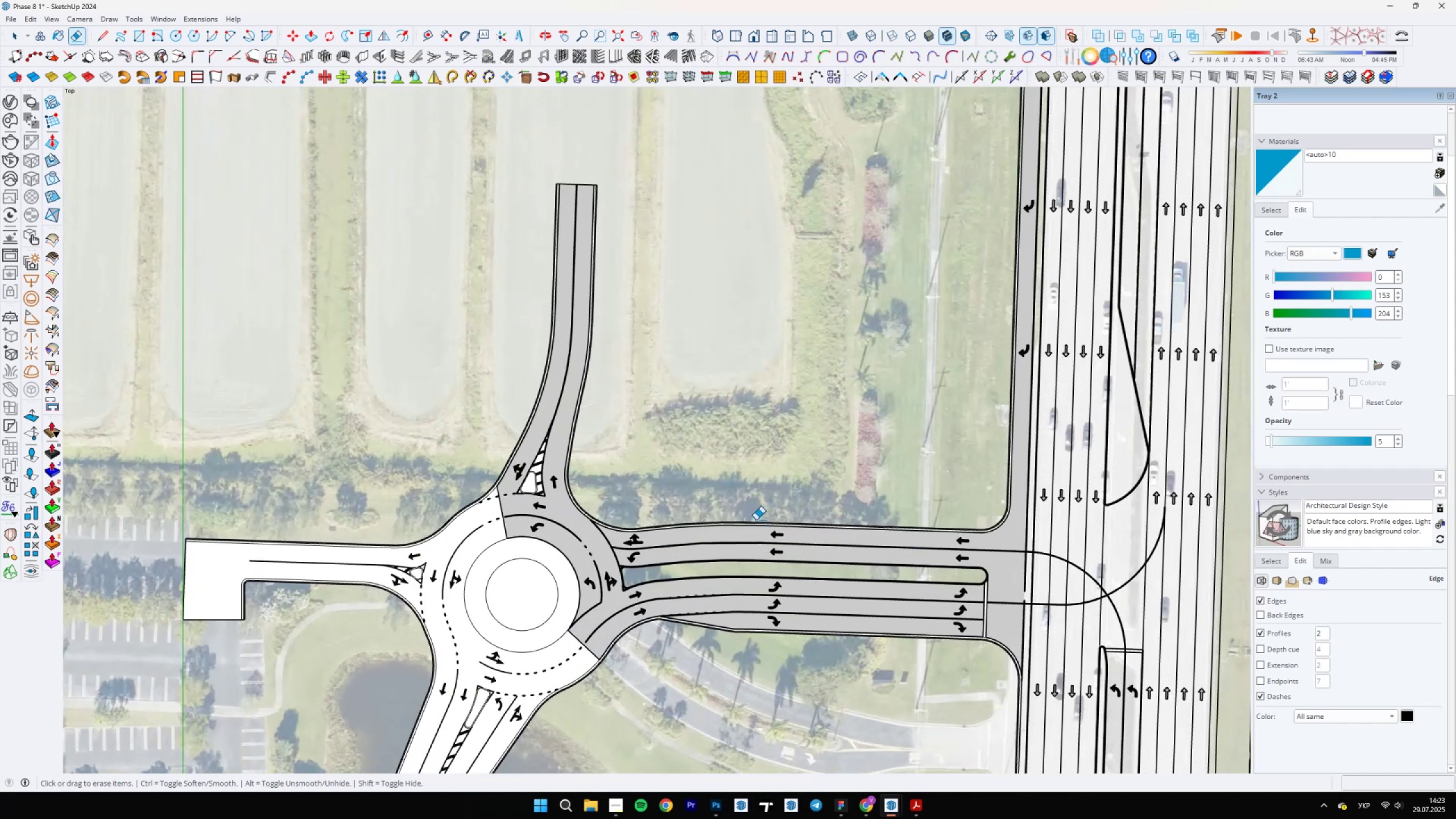 
scroll: coordinate [451, 712], scroll_direction: up, amount: 13.0
 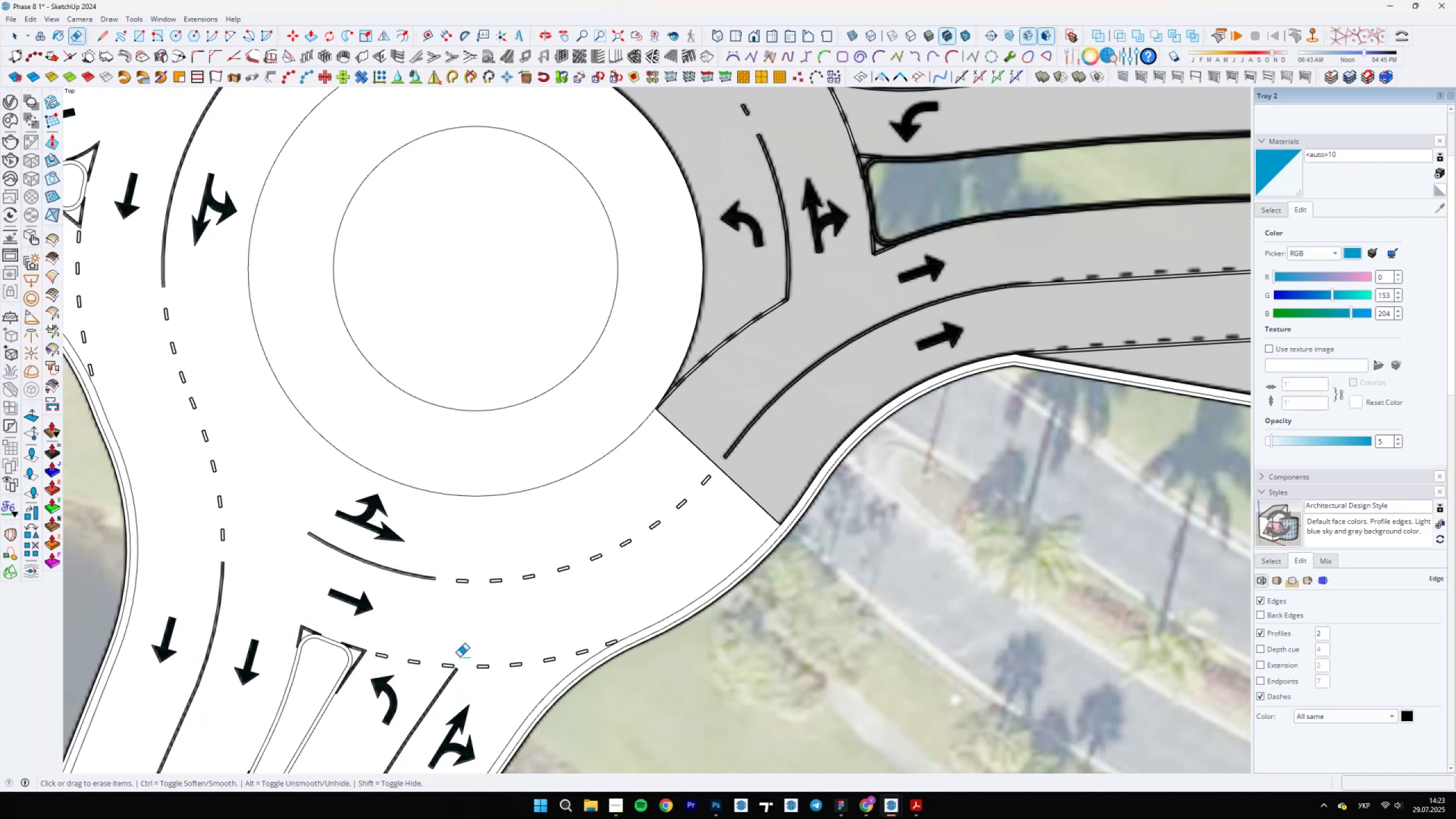 
scroll: coordinate [768, 448], scroll_direction: down, amount: 11.0
 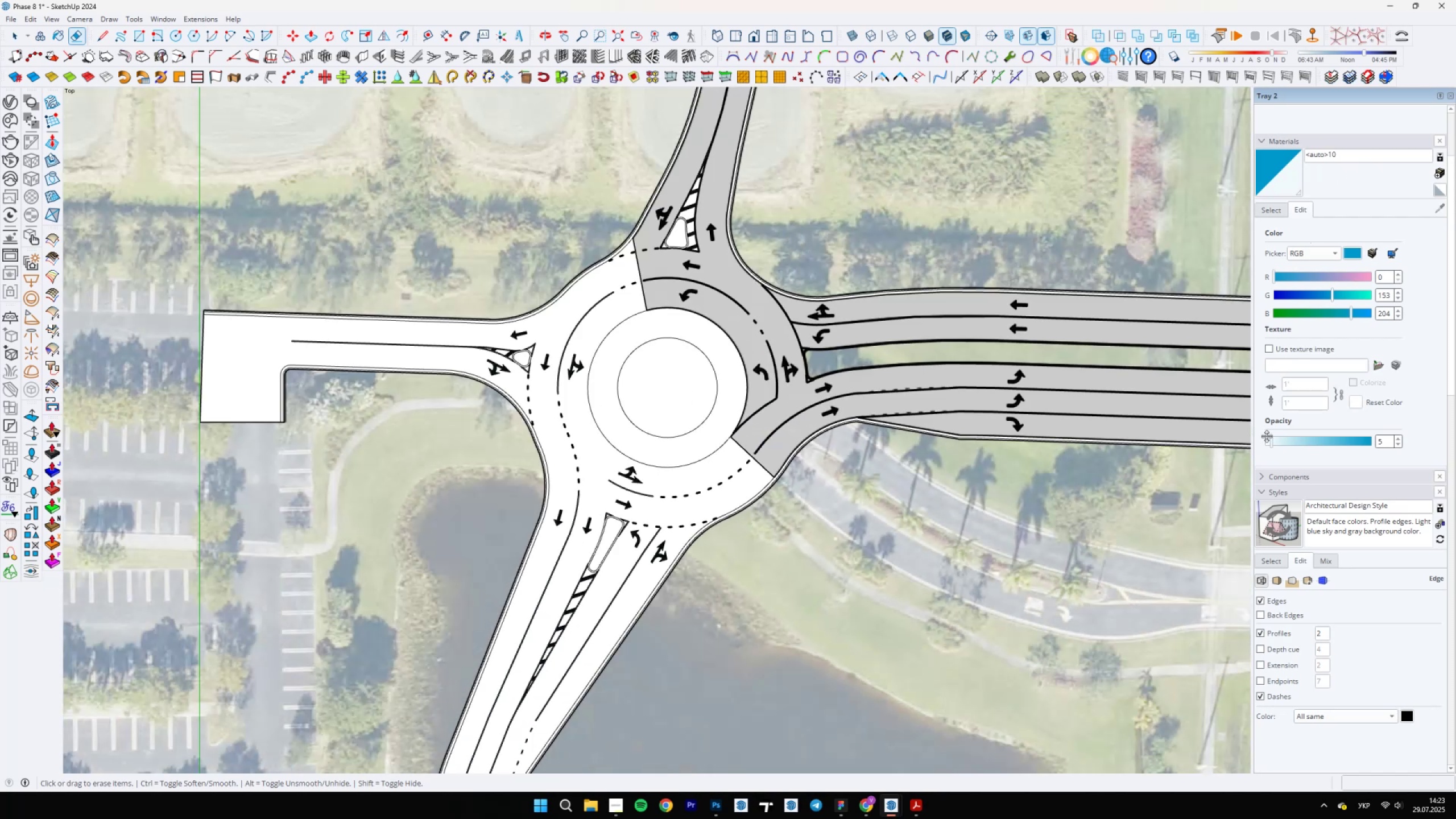 
left_click_drag(start_coordinate=[1273, 442], to_coordinate=[1442, 431])
 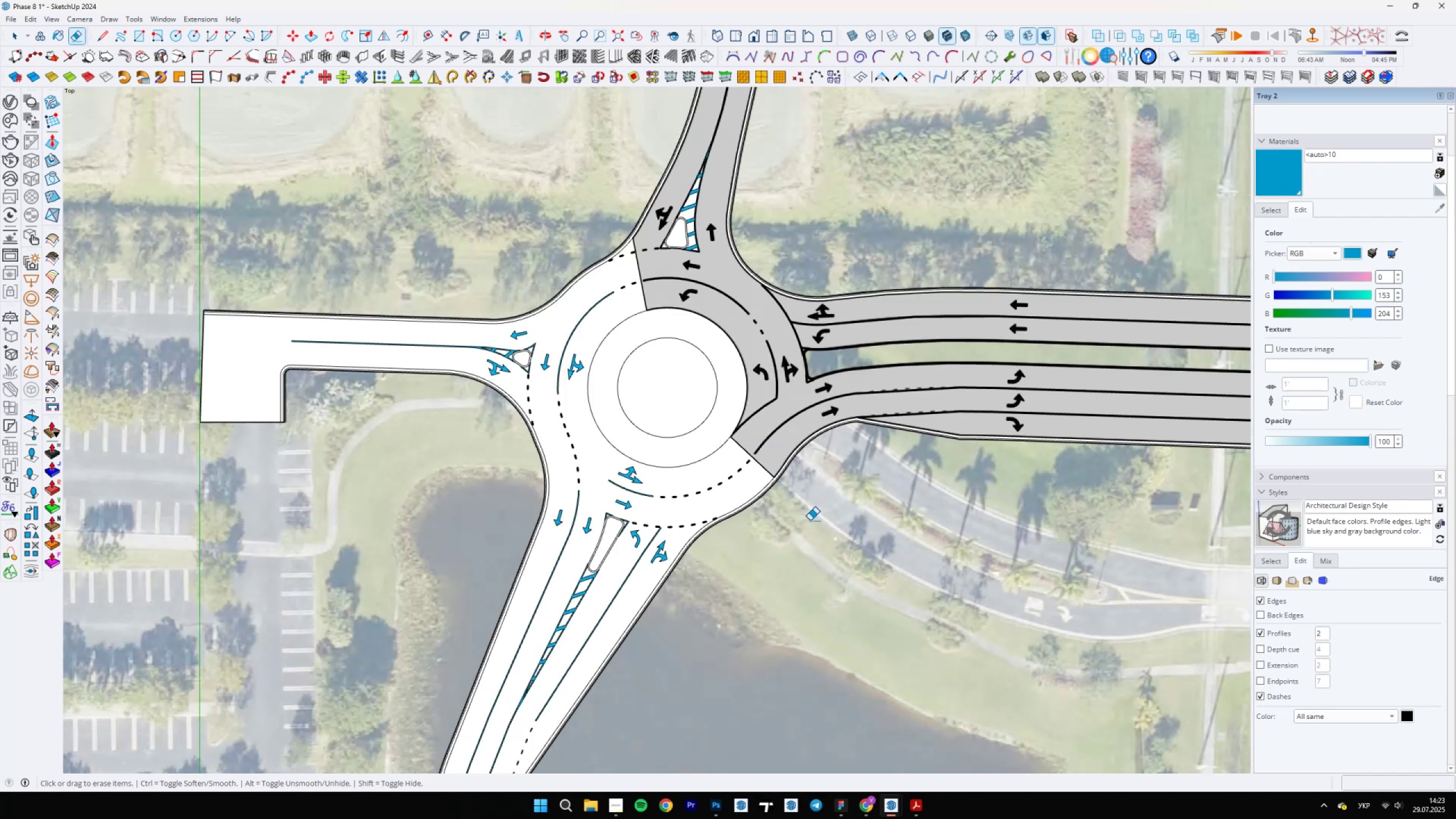 
scroll: coordinate [701, 482], scroll_direction: up, amount: 11.0
 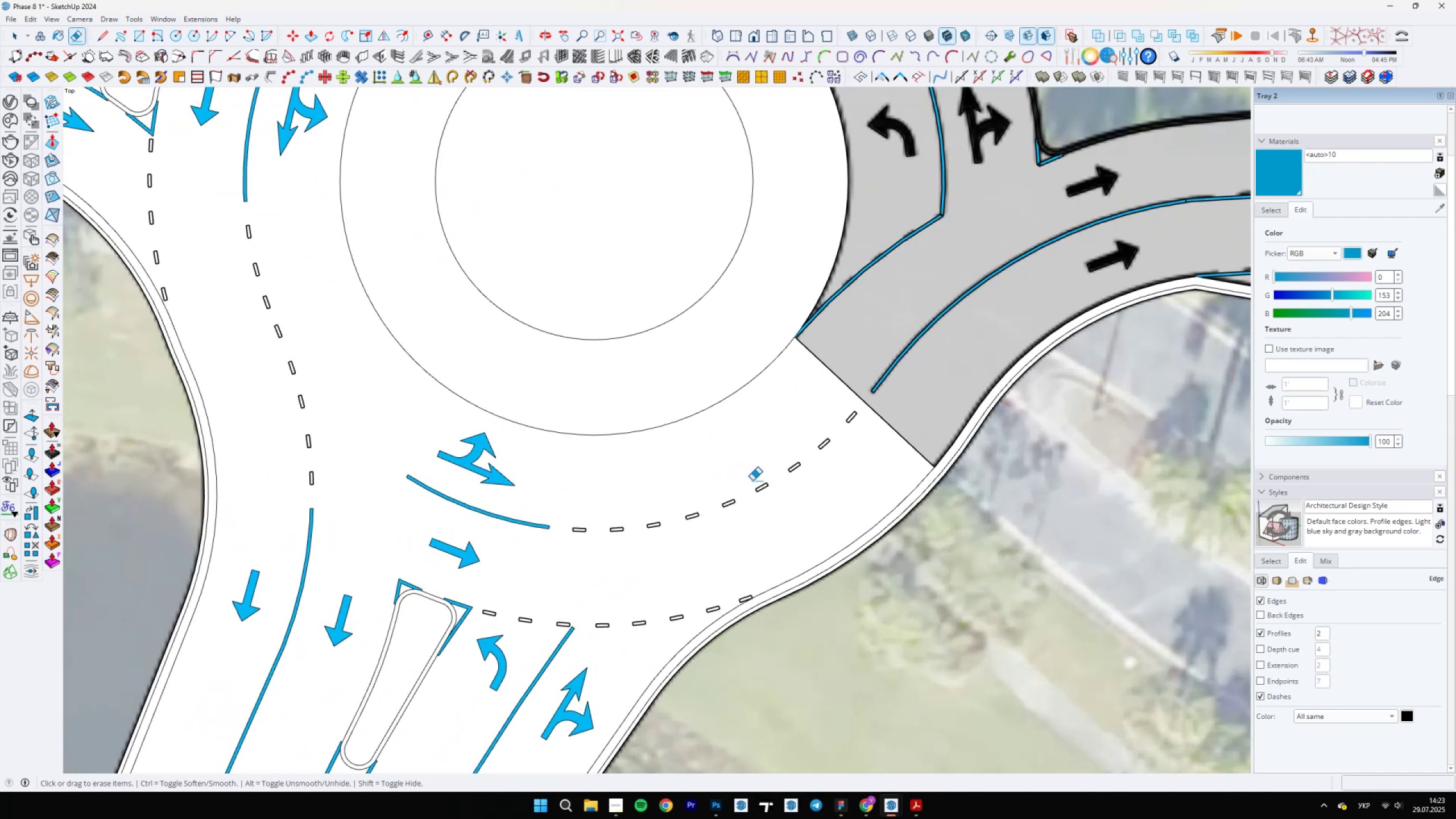 
scroll: coordinate [783, 488], scroll_direction: down, amount: 21.0
 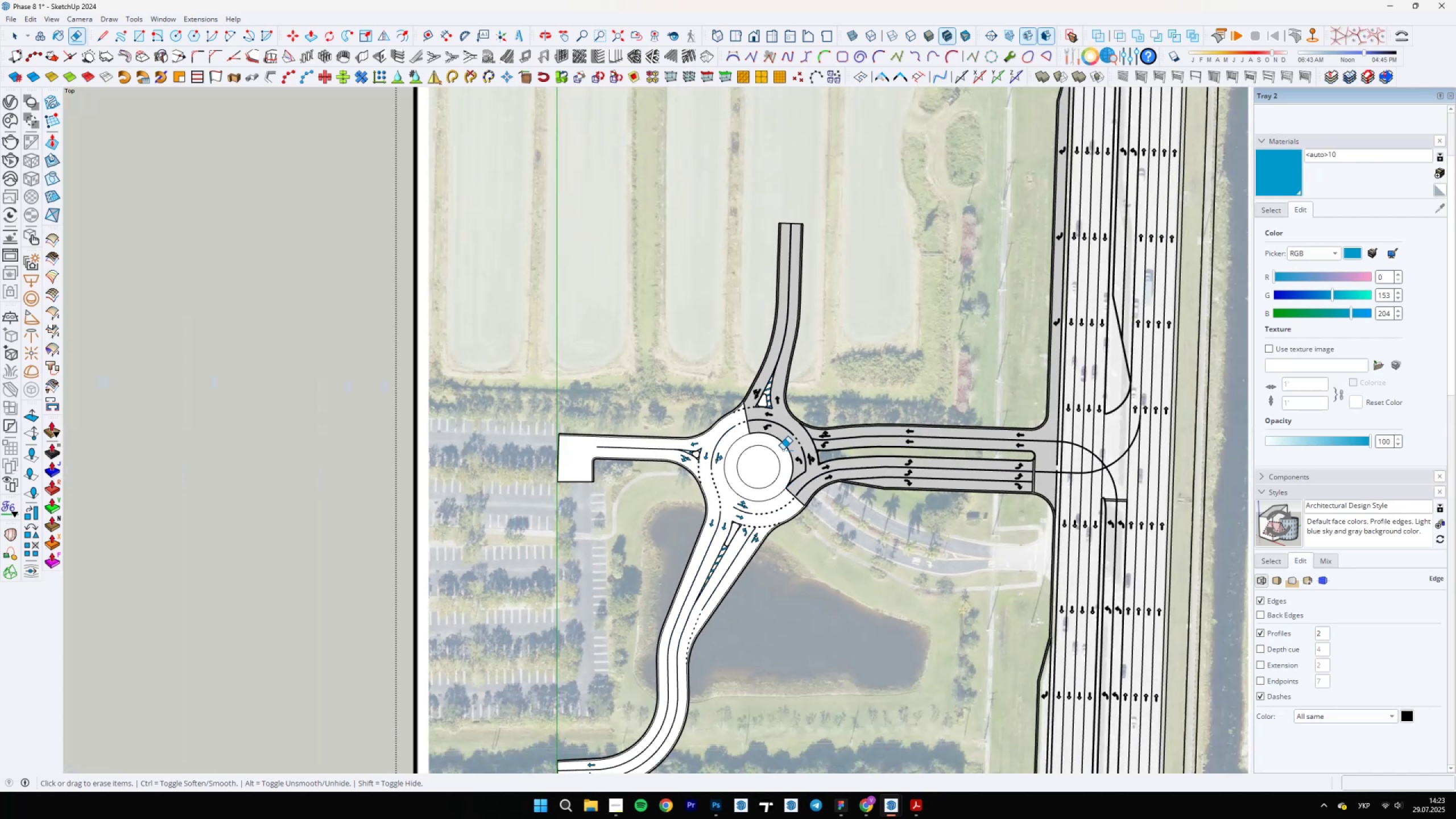 
scroll: coordinate [824, 440], scroll_direction: up, amount: 10.0
 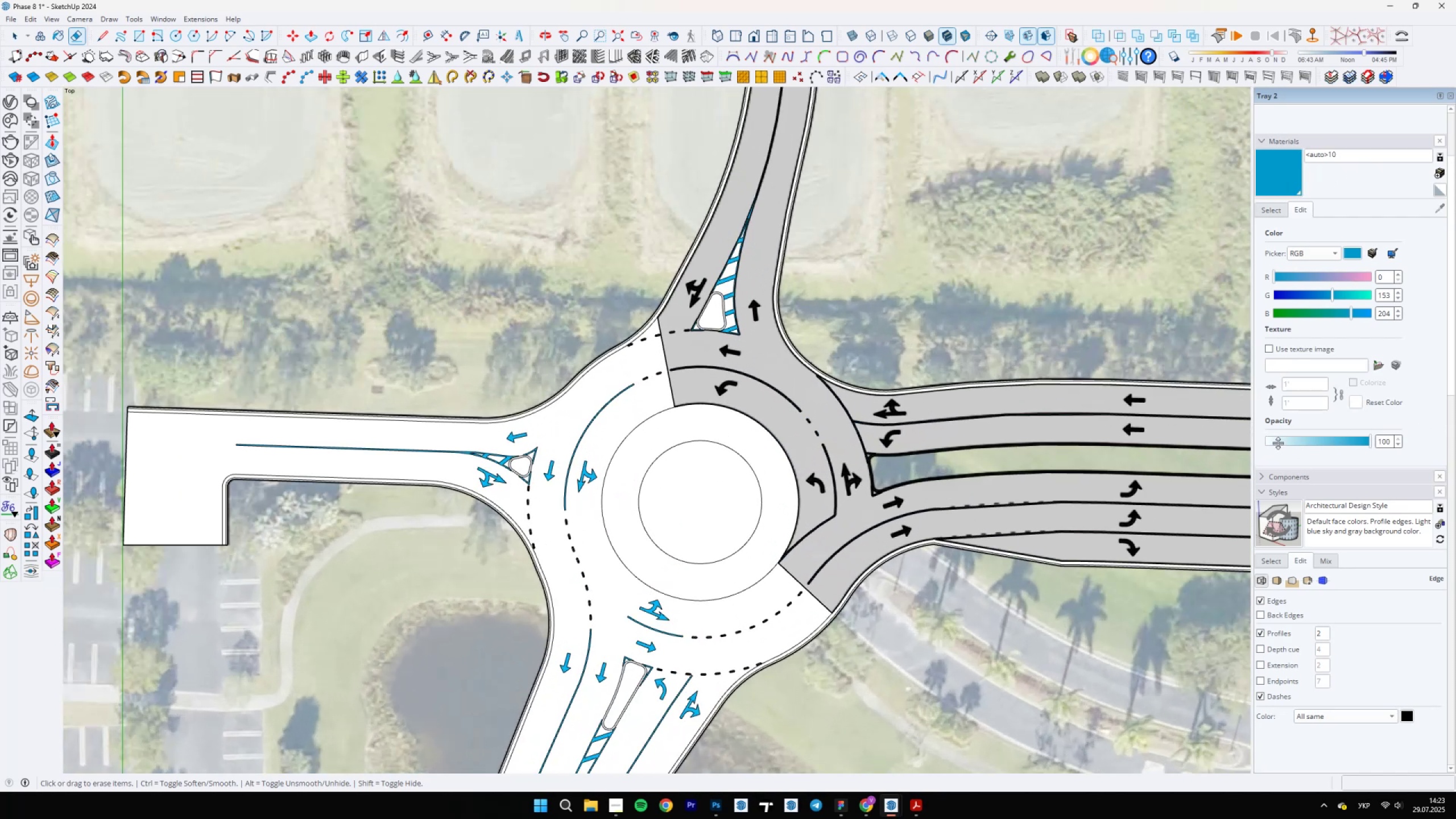 
left_click([1279, 443])
 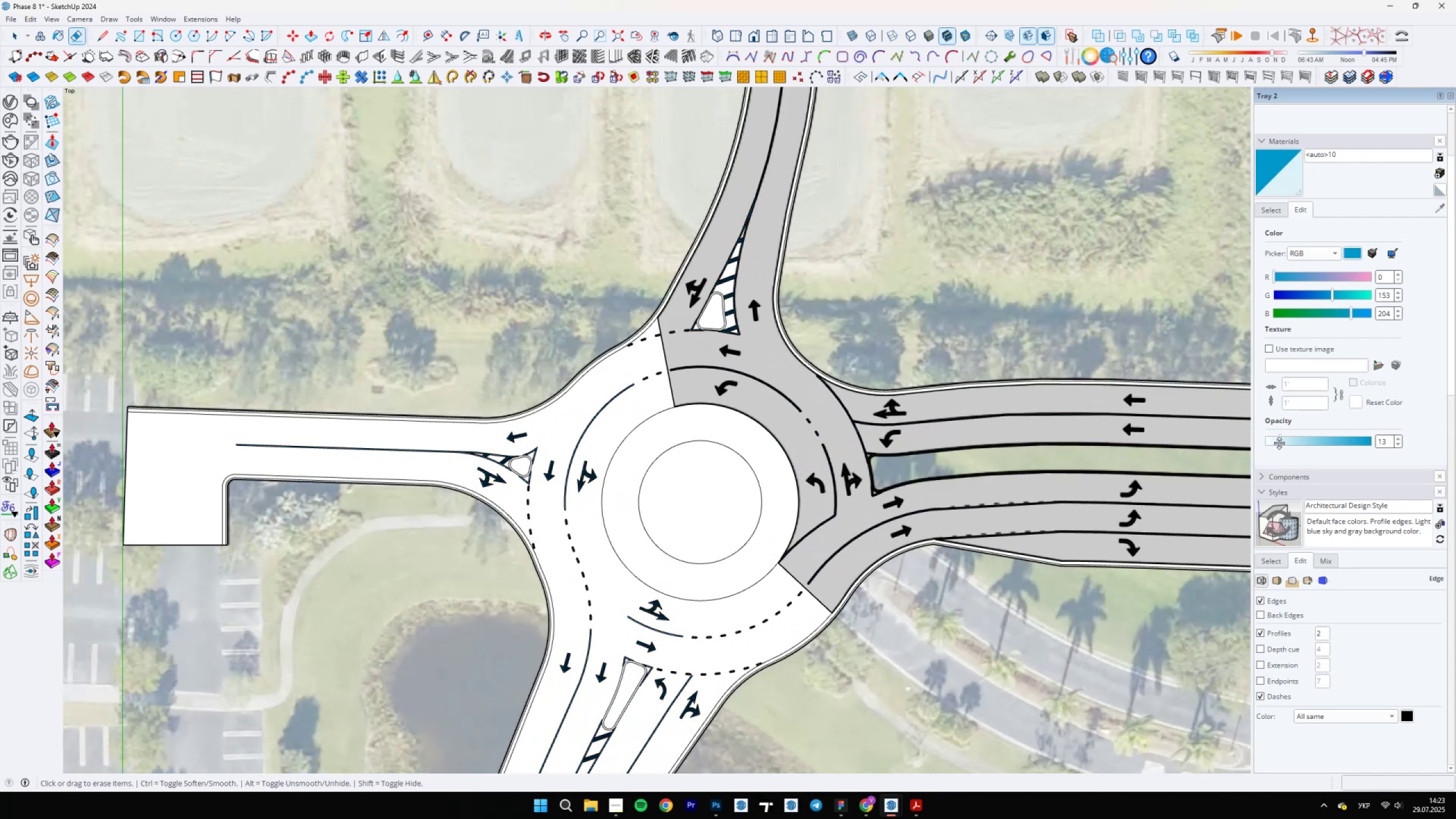 
left_click([1294, 440])
 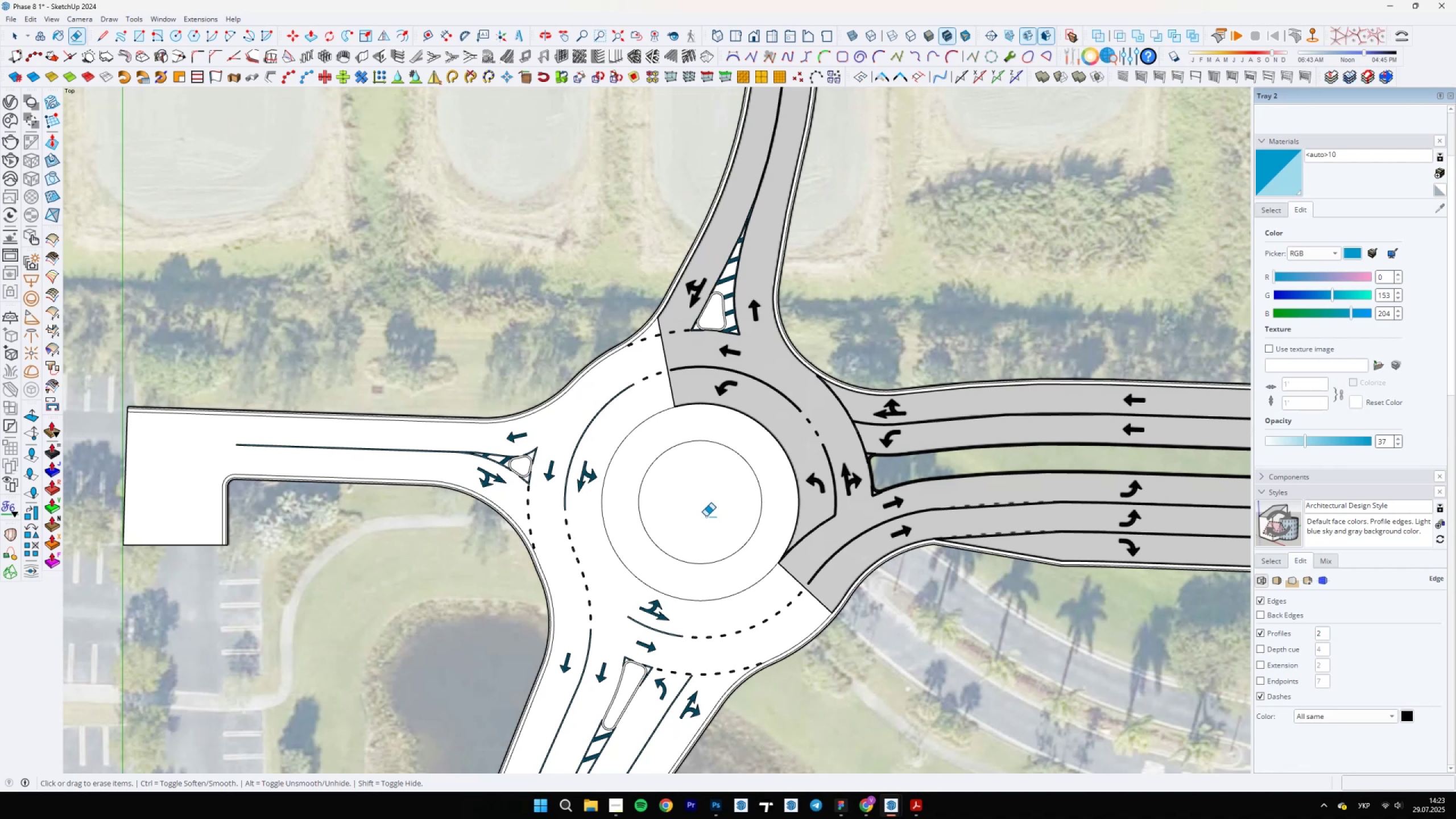 
wait(7.83)
 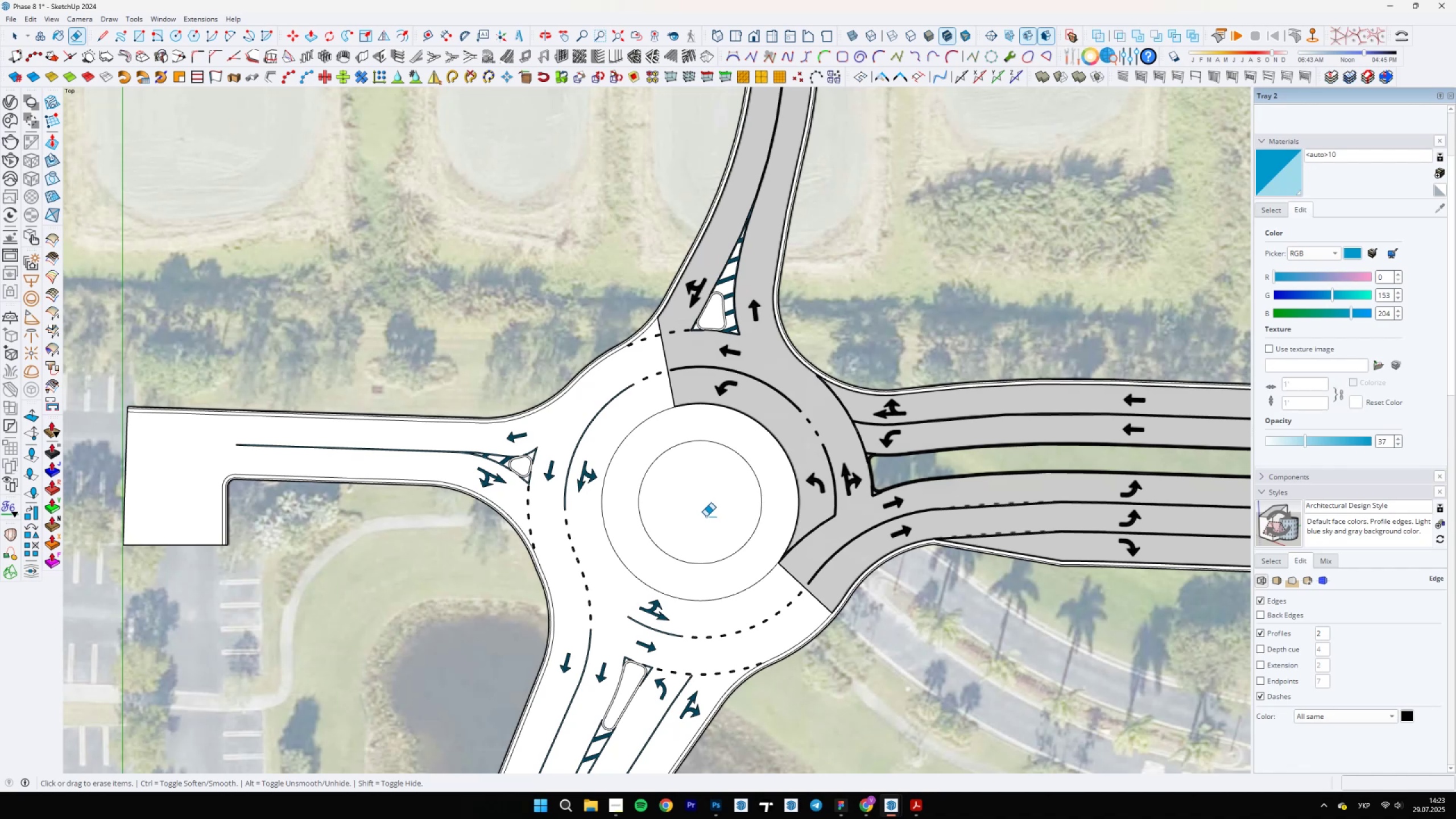 
key(Space)
 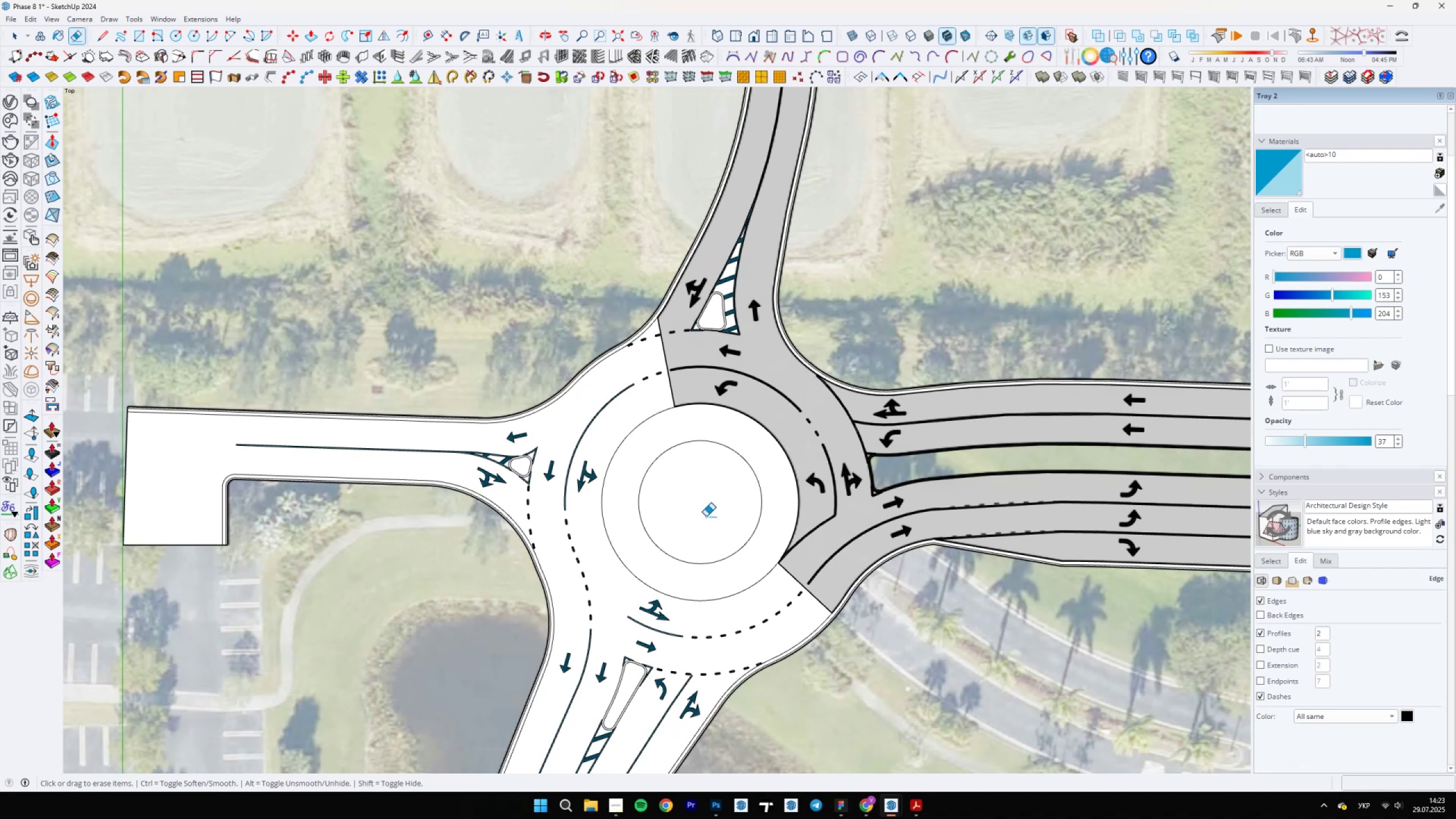 
scroll: coordinate [801, 598], scroll_direction: up, amount: 11.0
 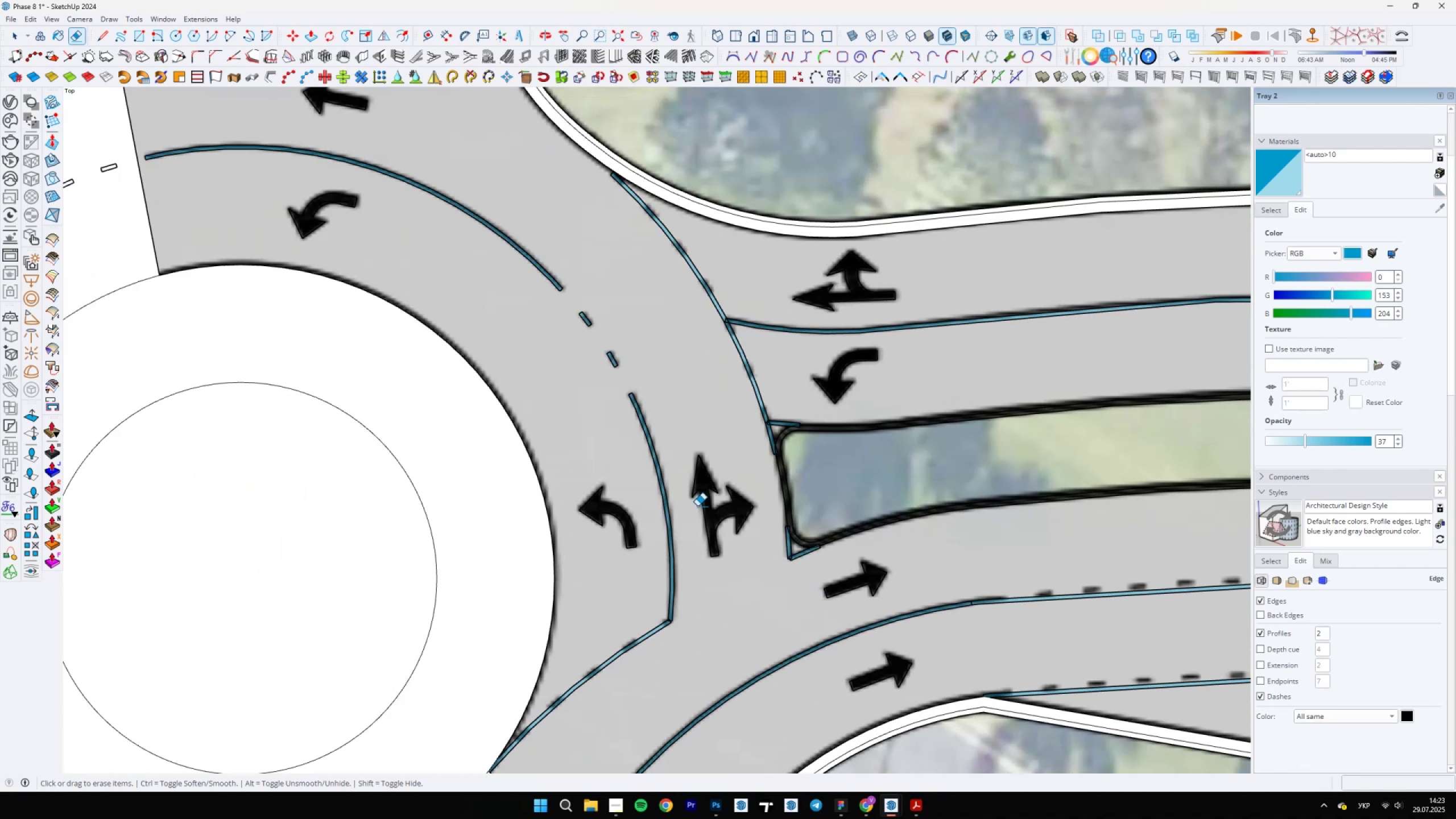 
hold_key(key=ShiftLeft, duration=0.45)
 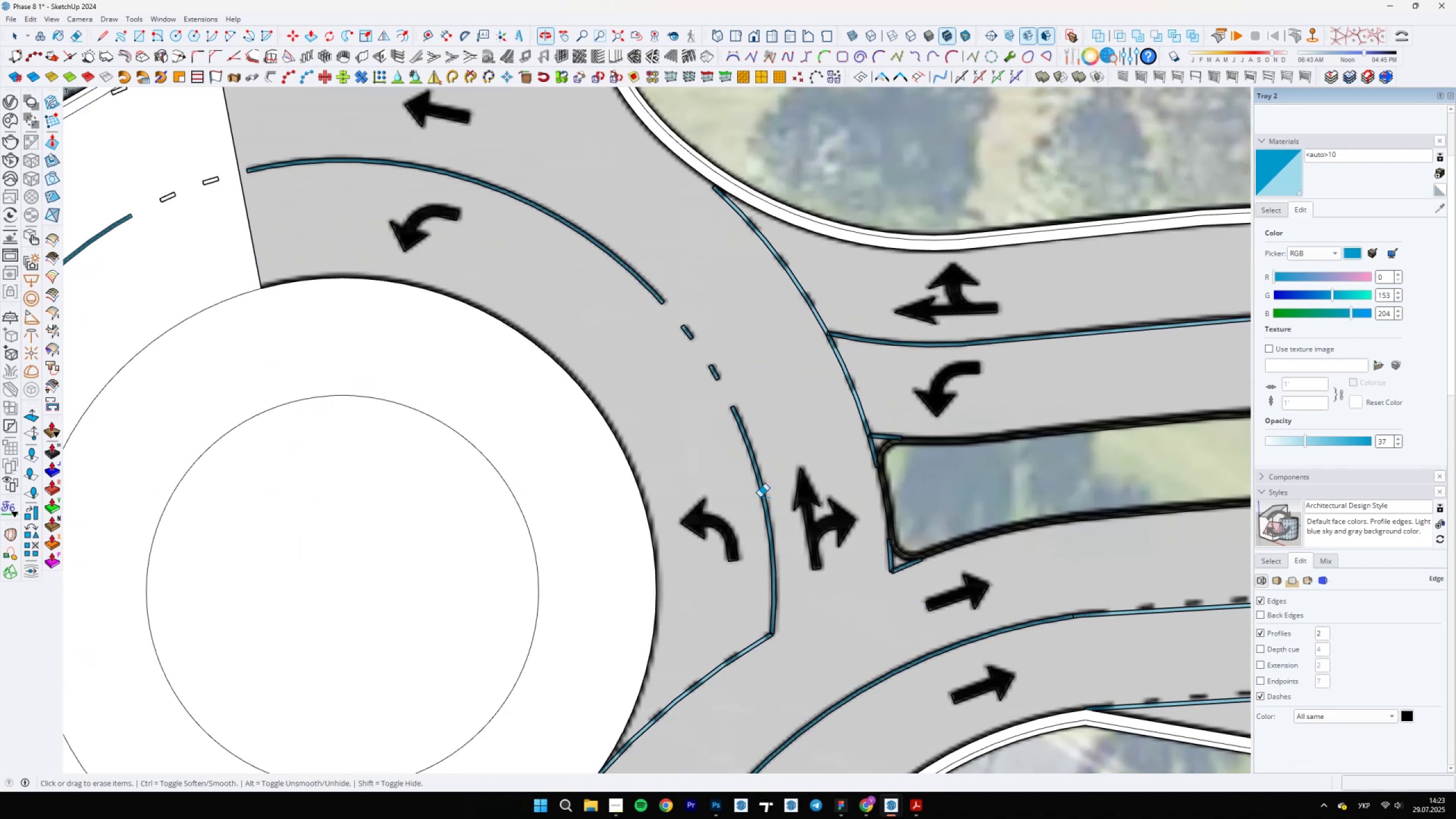 
scroll: coordinate [698, 374], scroll_direction: up, amount: 10.0
 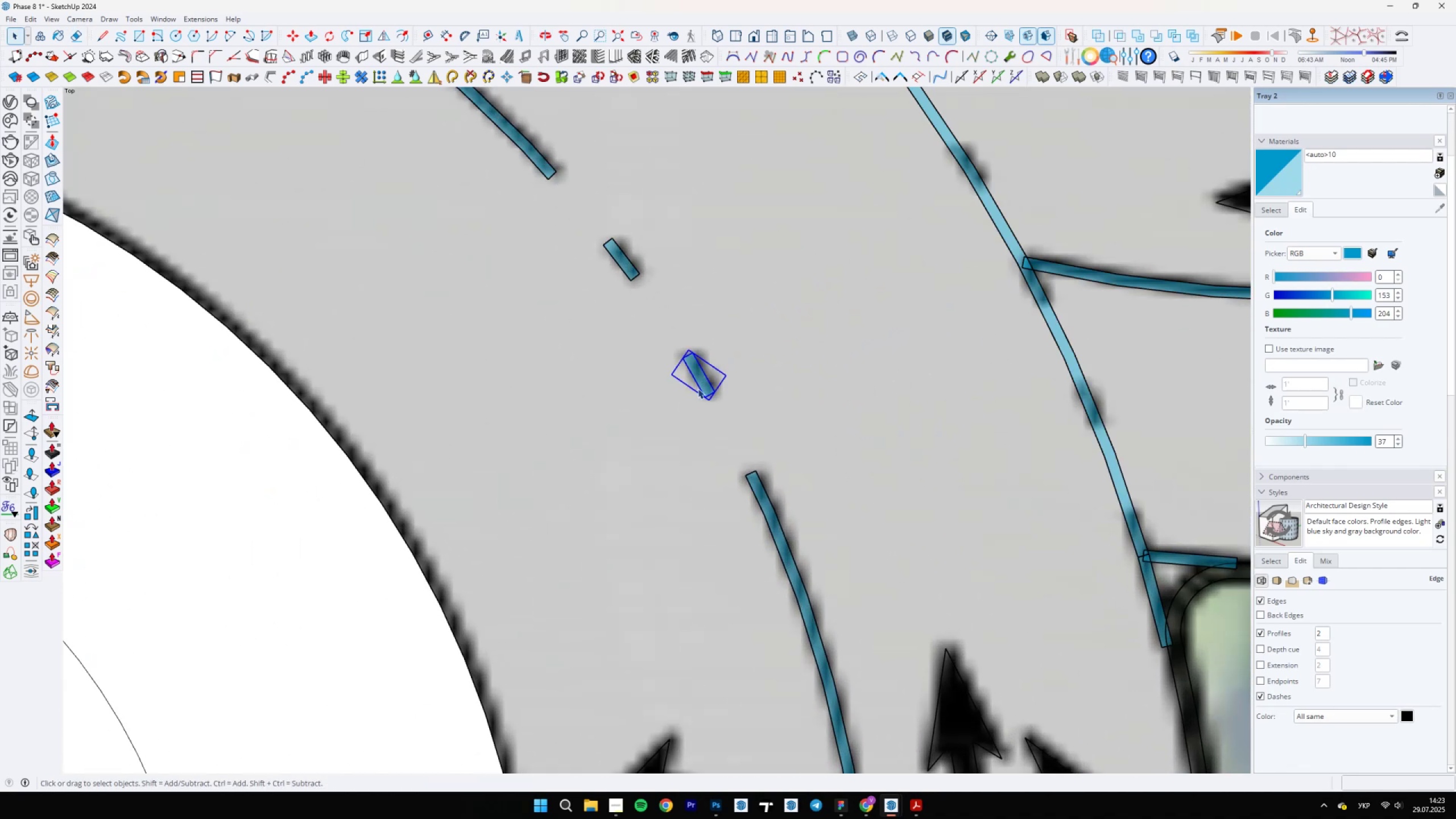 
key(Space)
 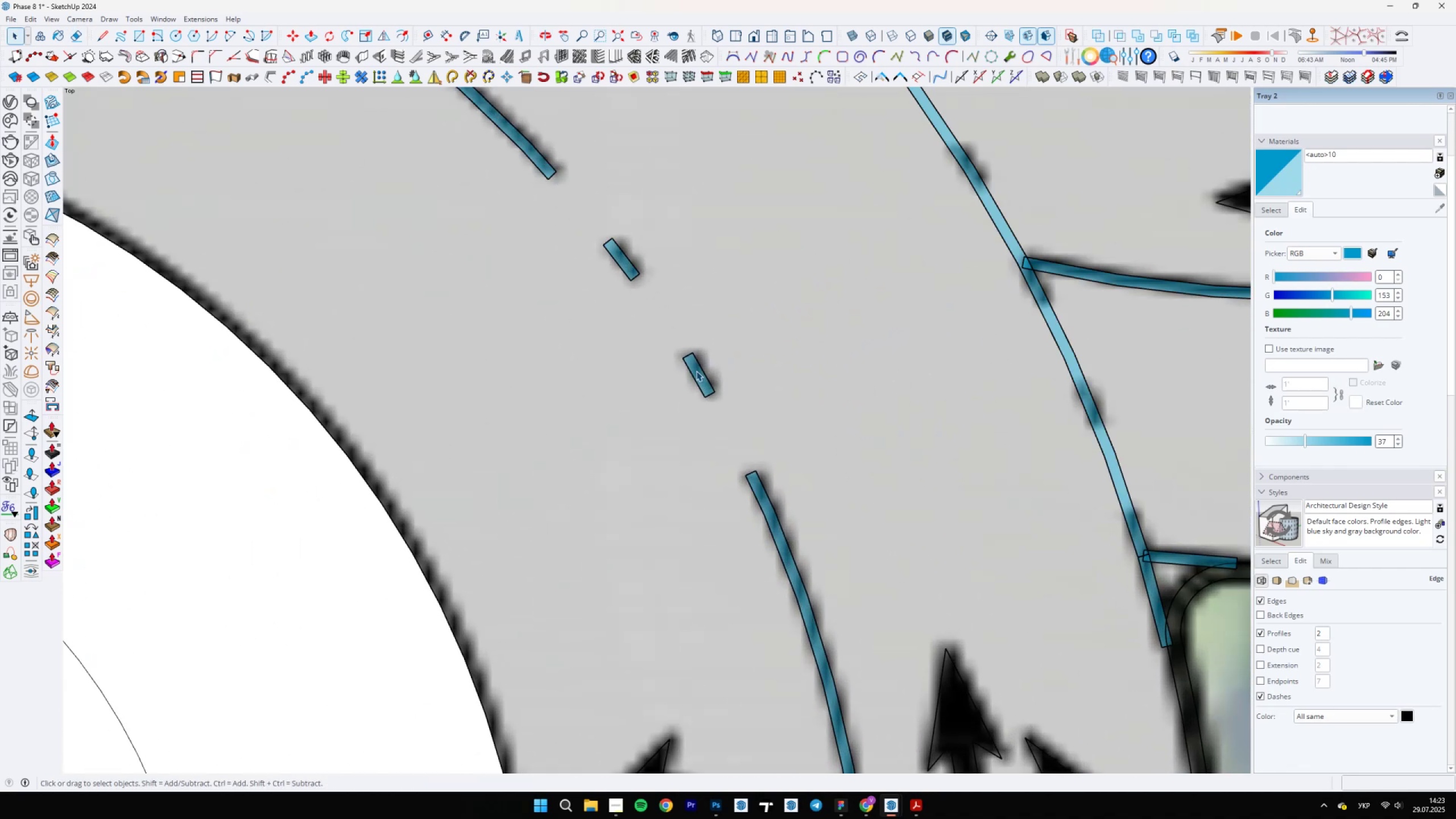 
left_click([696, 370])
 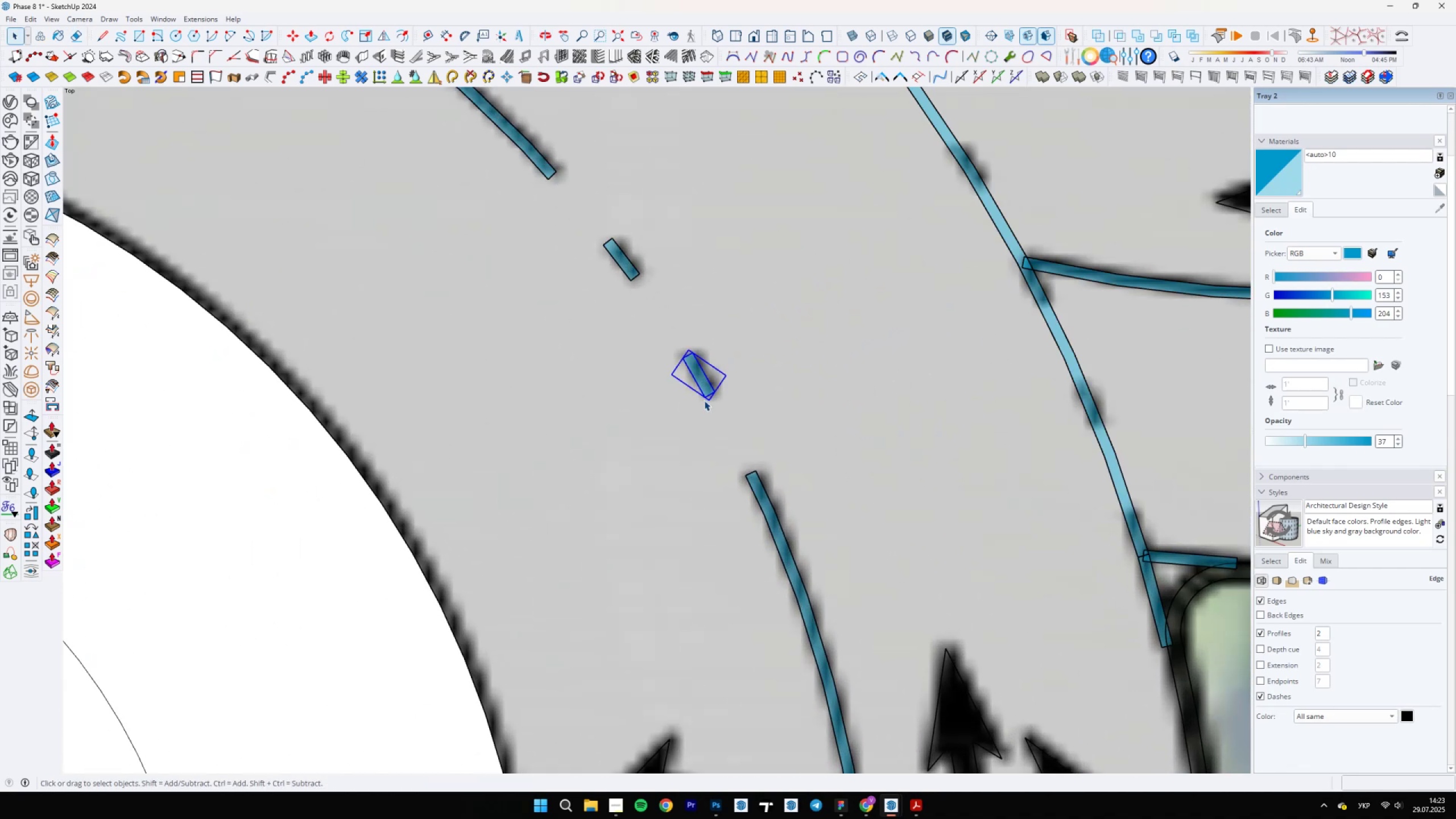 
scroll: coordinate [704, 395], scroll_direction: up, amount: 9.0
 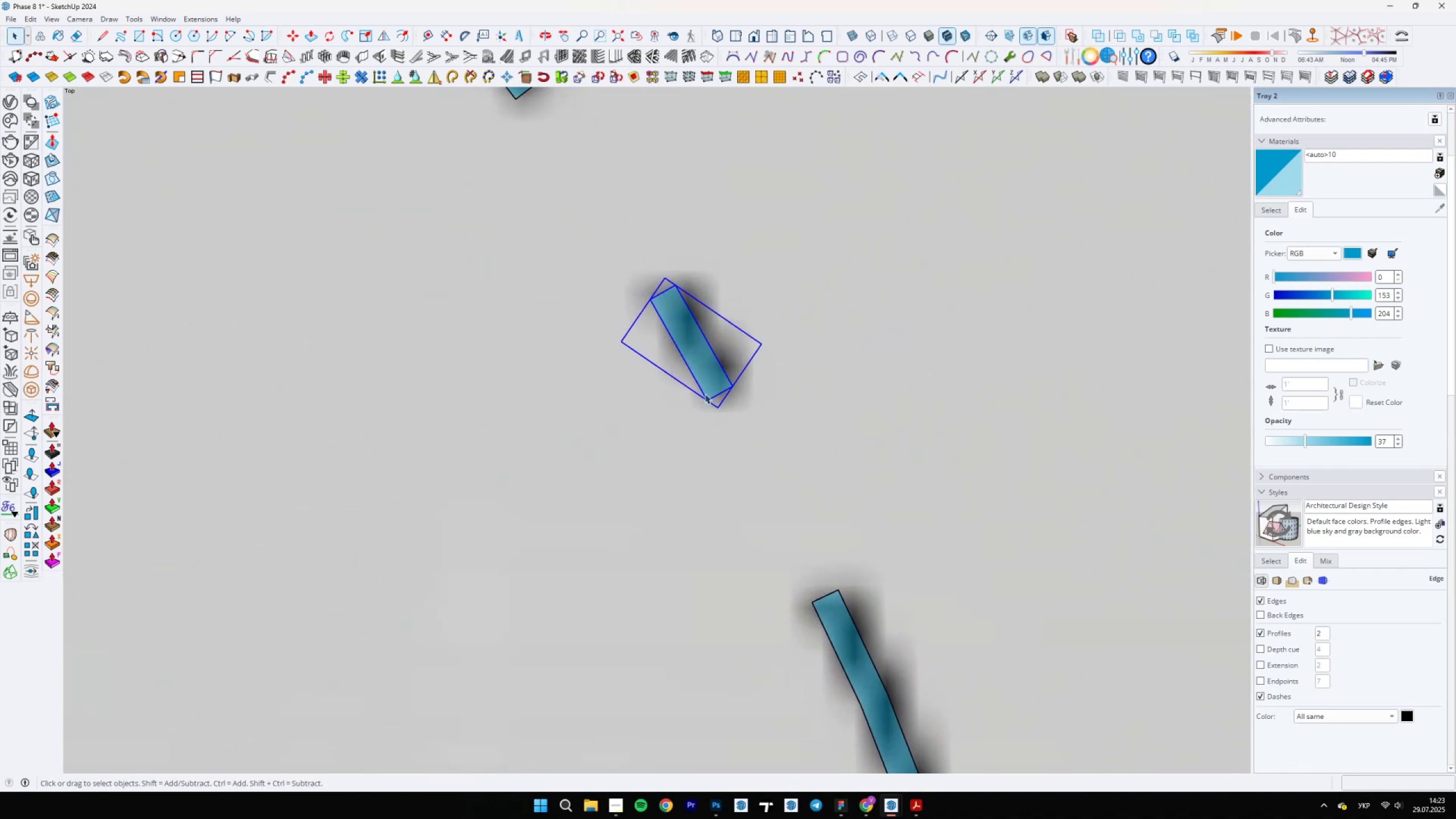 
key(M)
 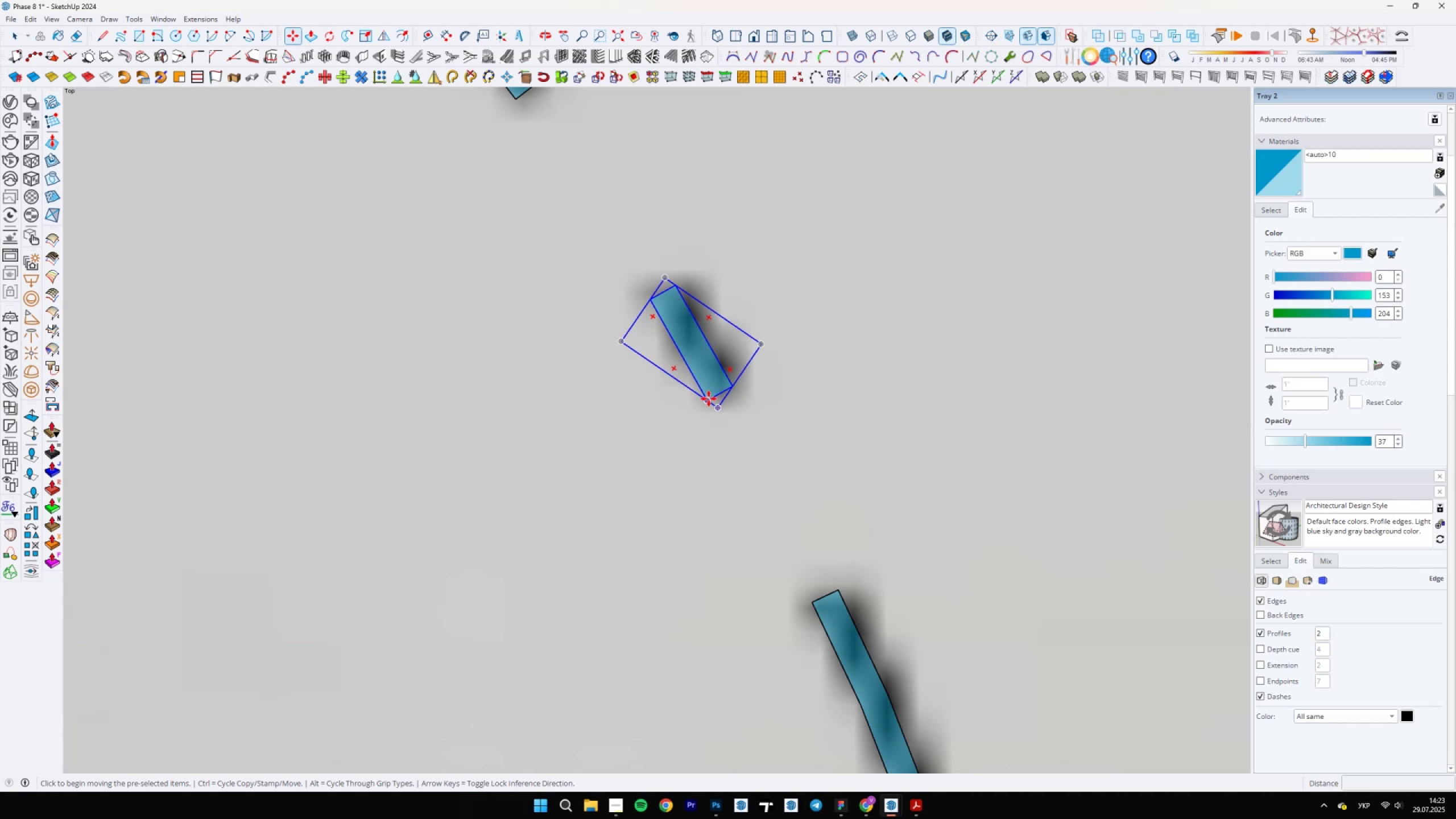 
key(Control+ControlLeft)
 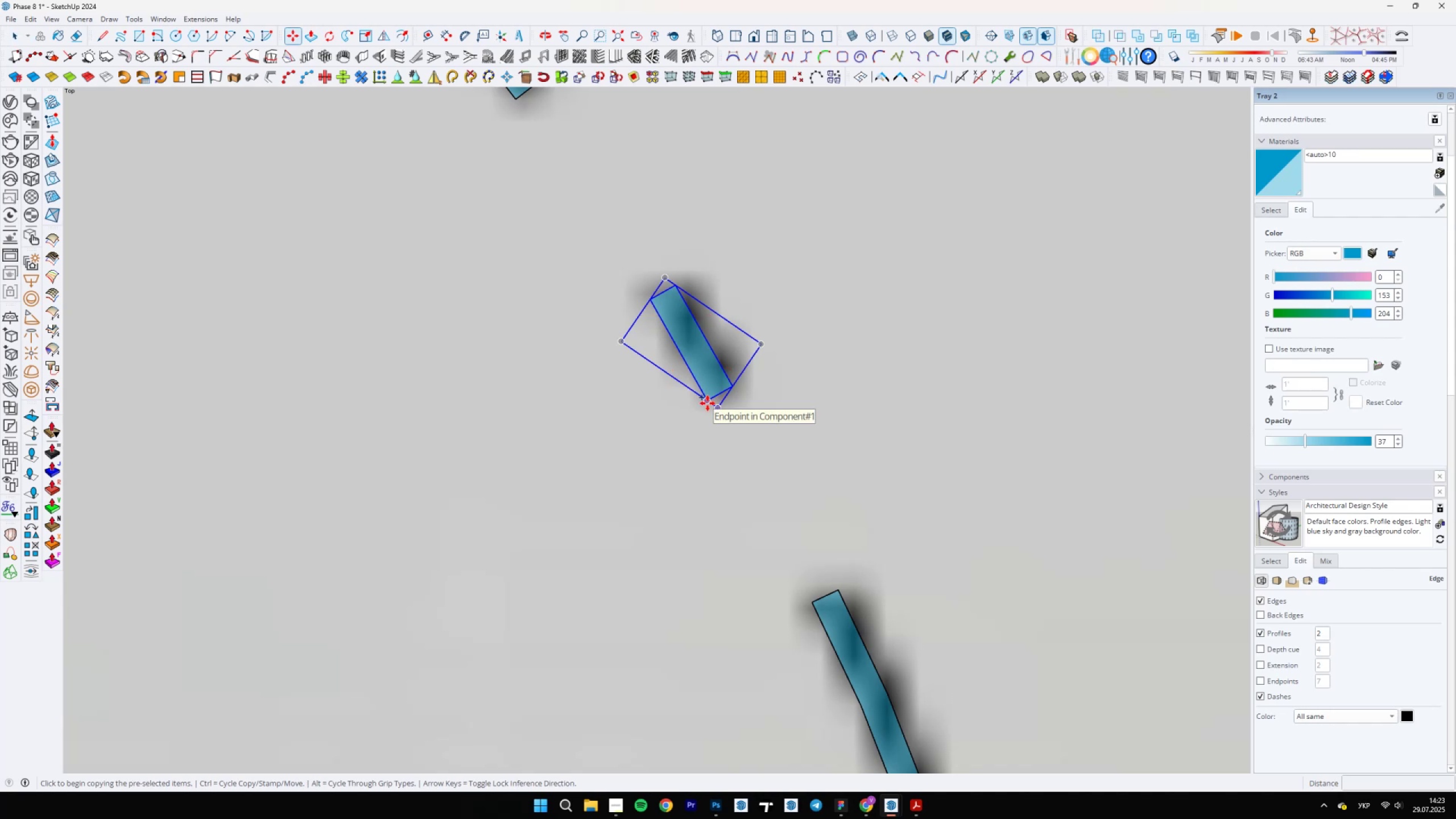 
key(Control+ControlLeft)
 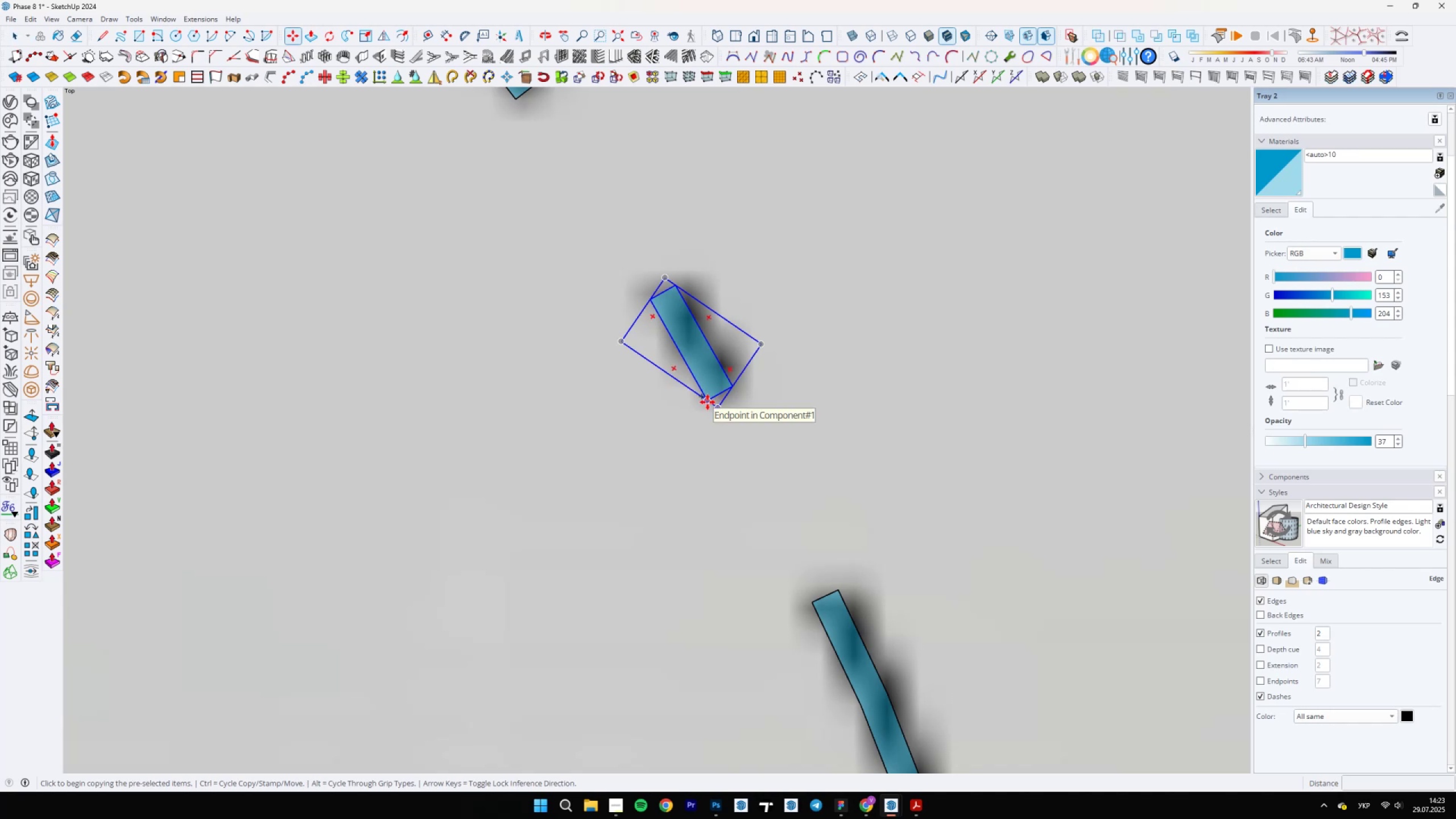 
left_click([708, 402])
 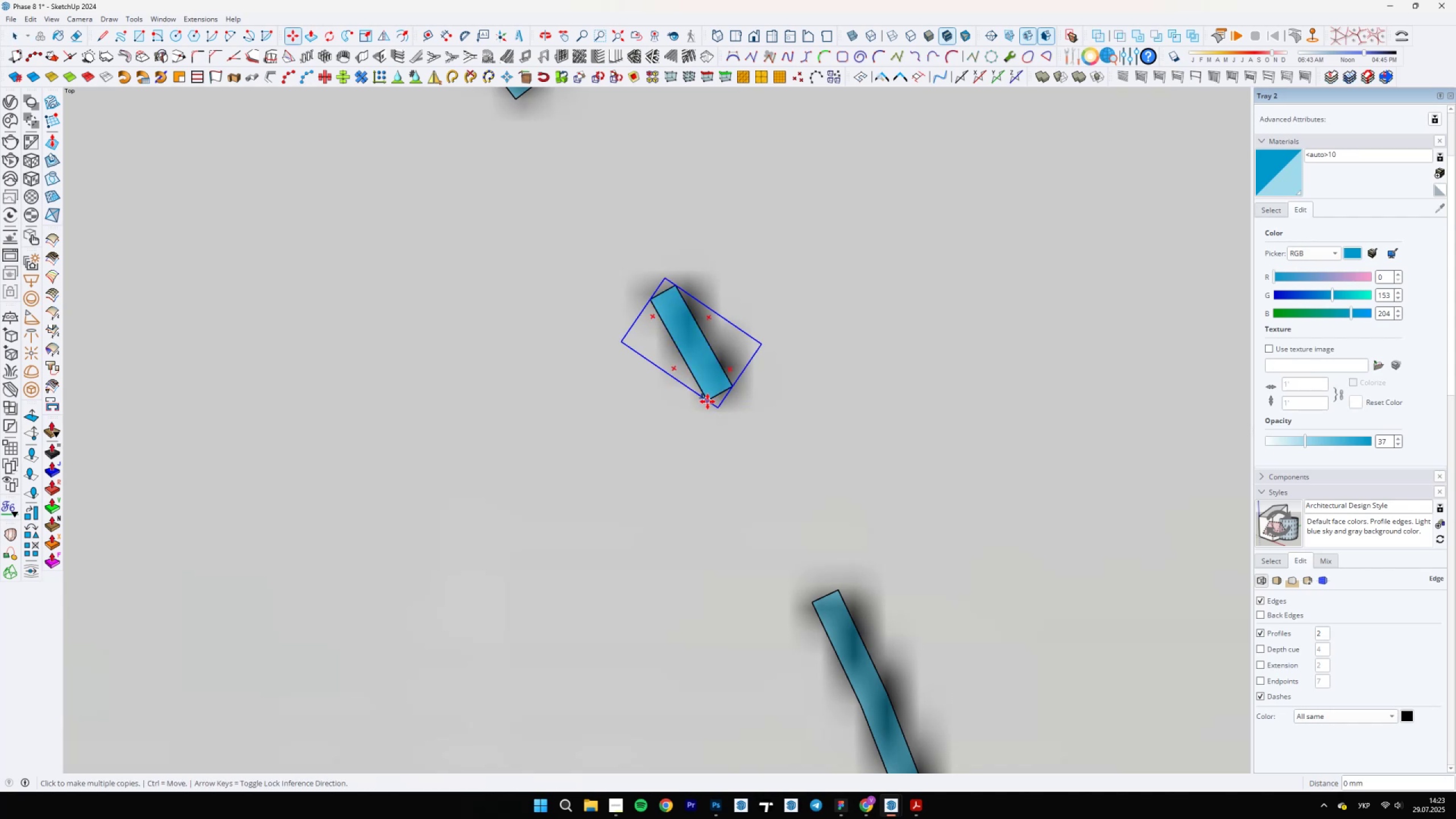 
scroll: coordinate [777, 479], scroll_direction: down, amount: 14.0
 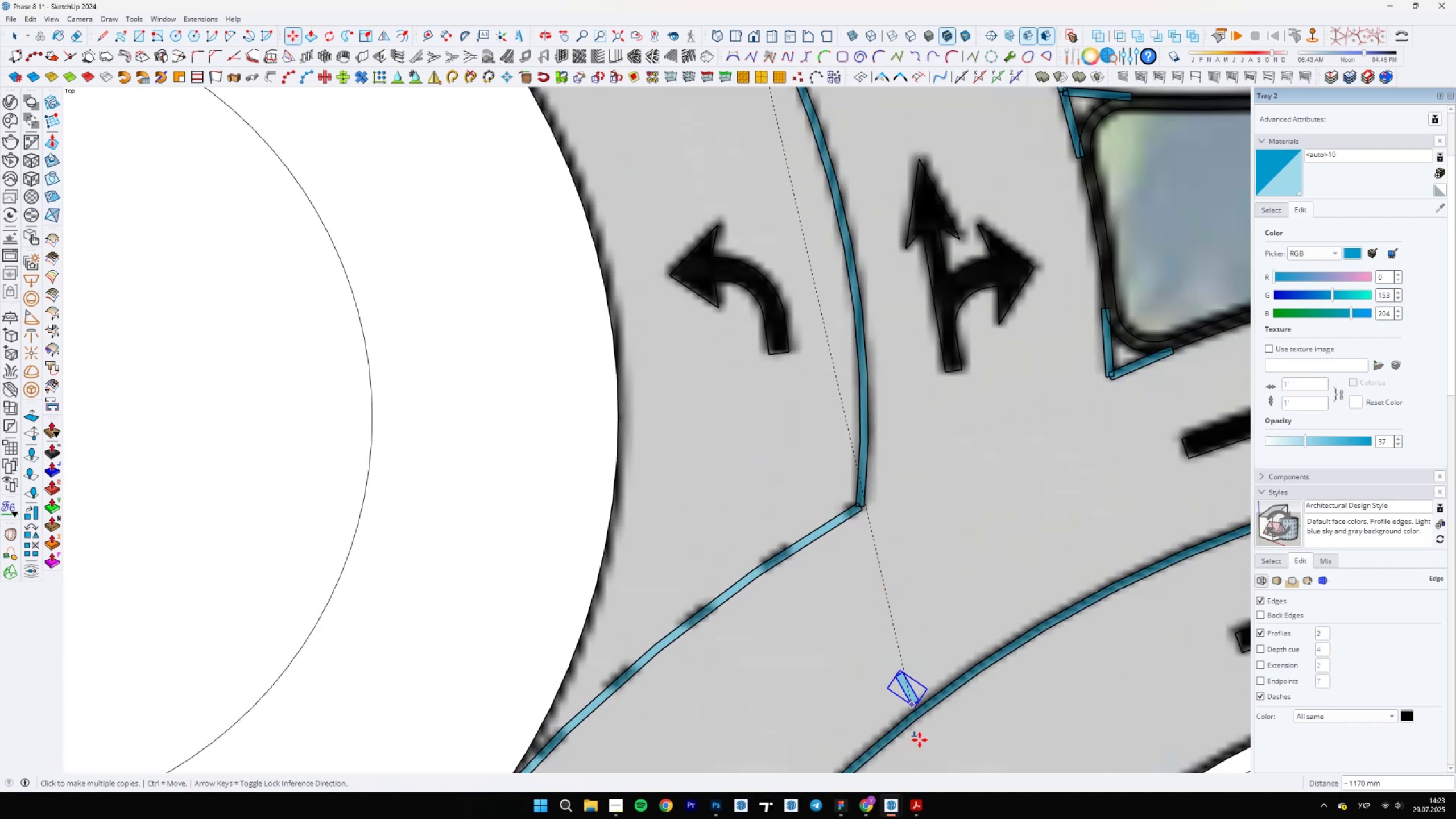 
left_click([916, 816])
 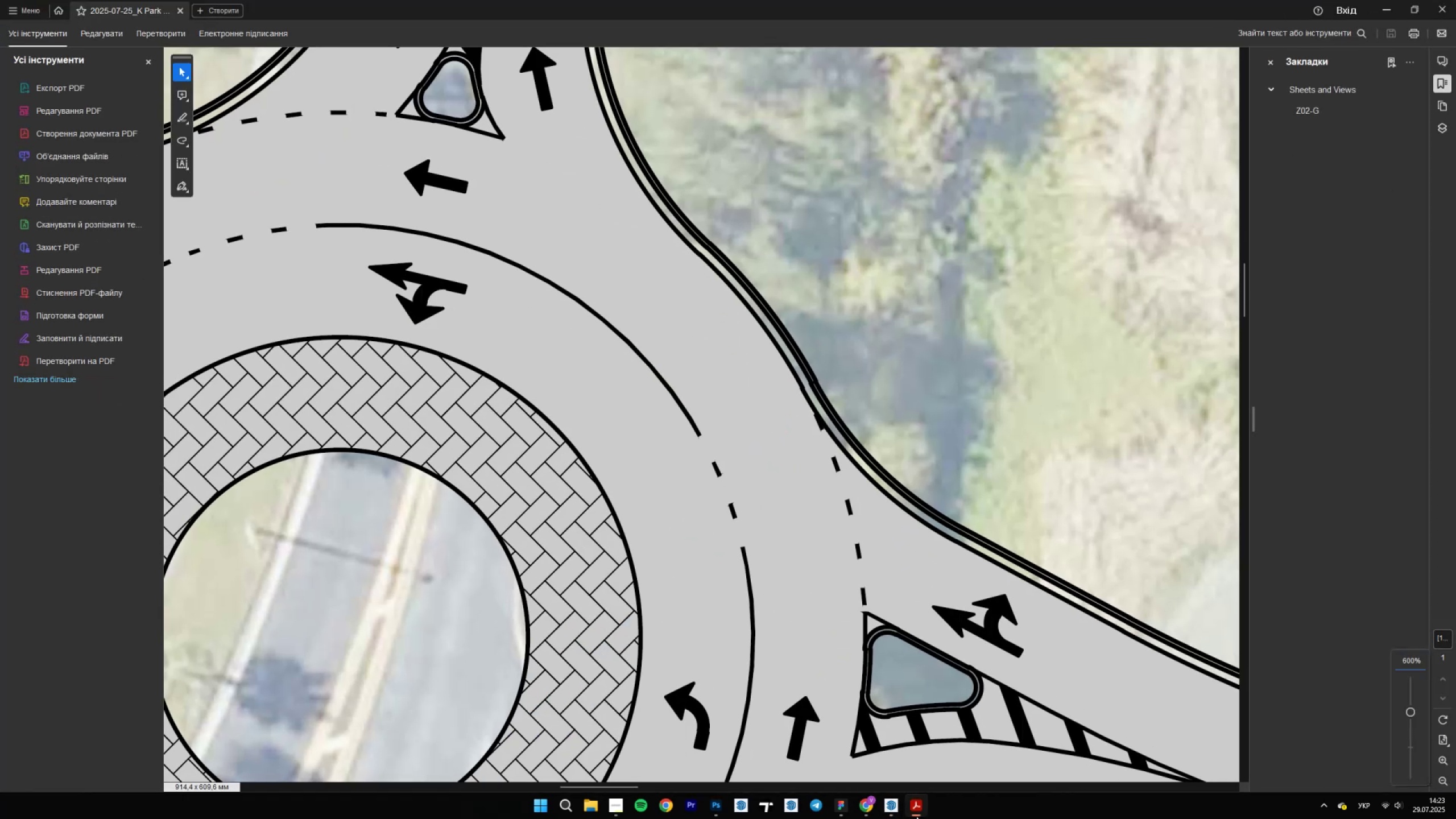 
scroll: coordinate [829, 341], scroll_direction: down, amount: 14.0
 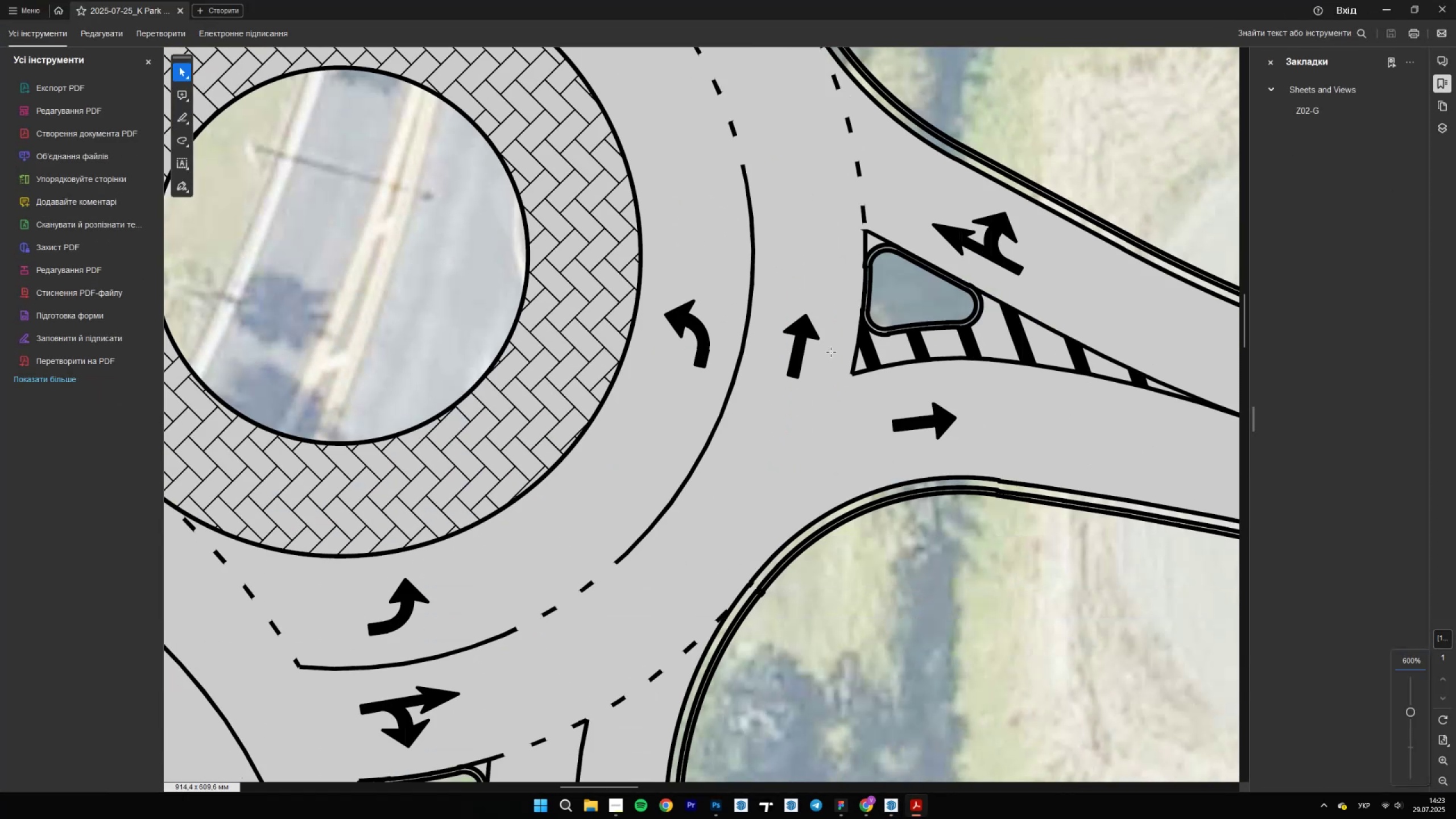 
hold_key(key=ControlLeft, duration=1.5)
scroll: coordinate [872, 659], scroll_direction: down, amount: 1.0
 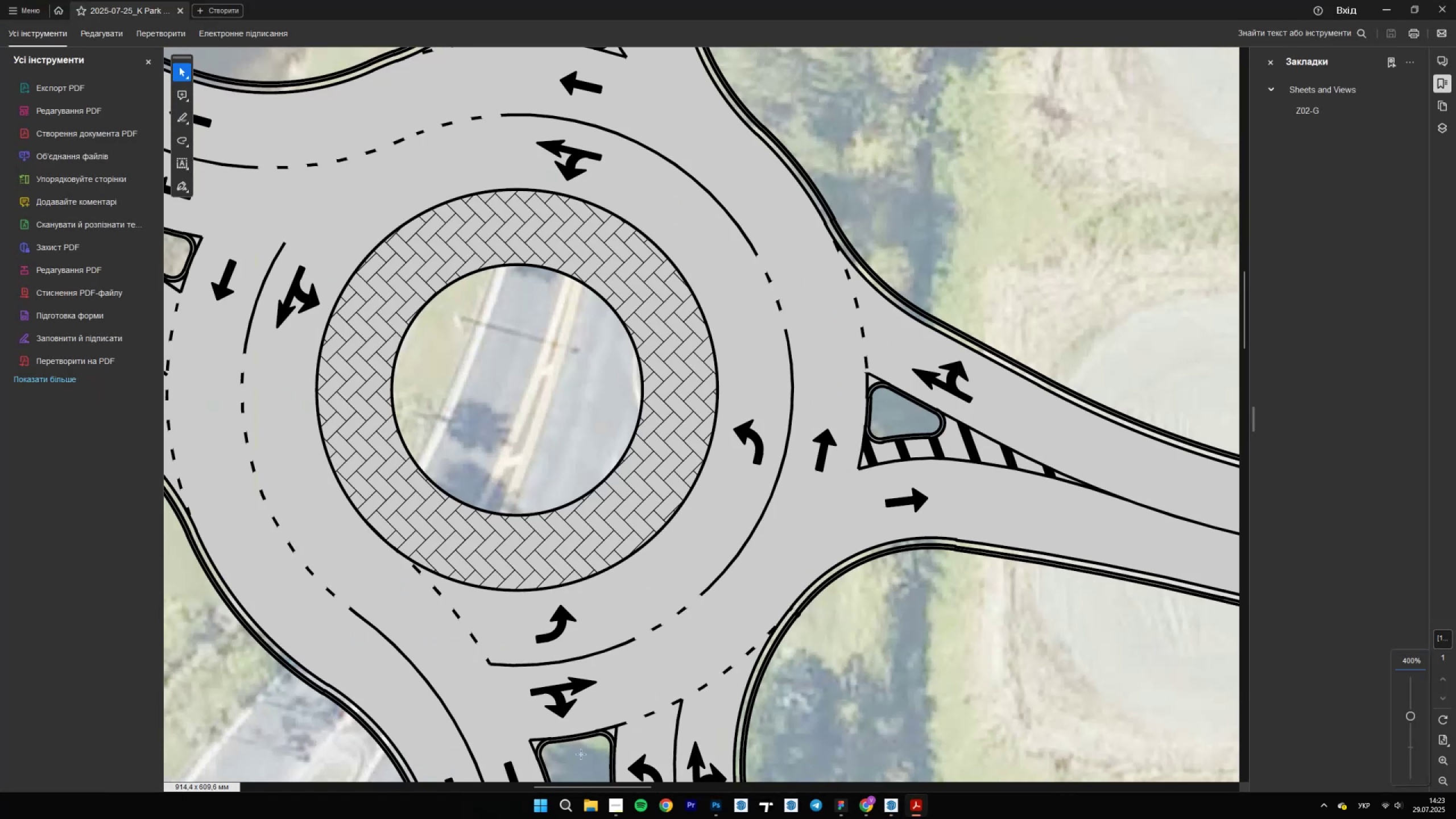 
scroll: coordinate [422, 747], scroll_direction: up, amount: 1.0
 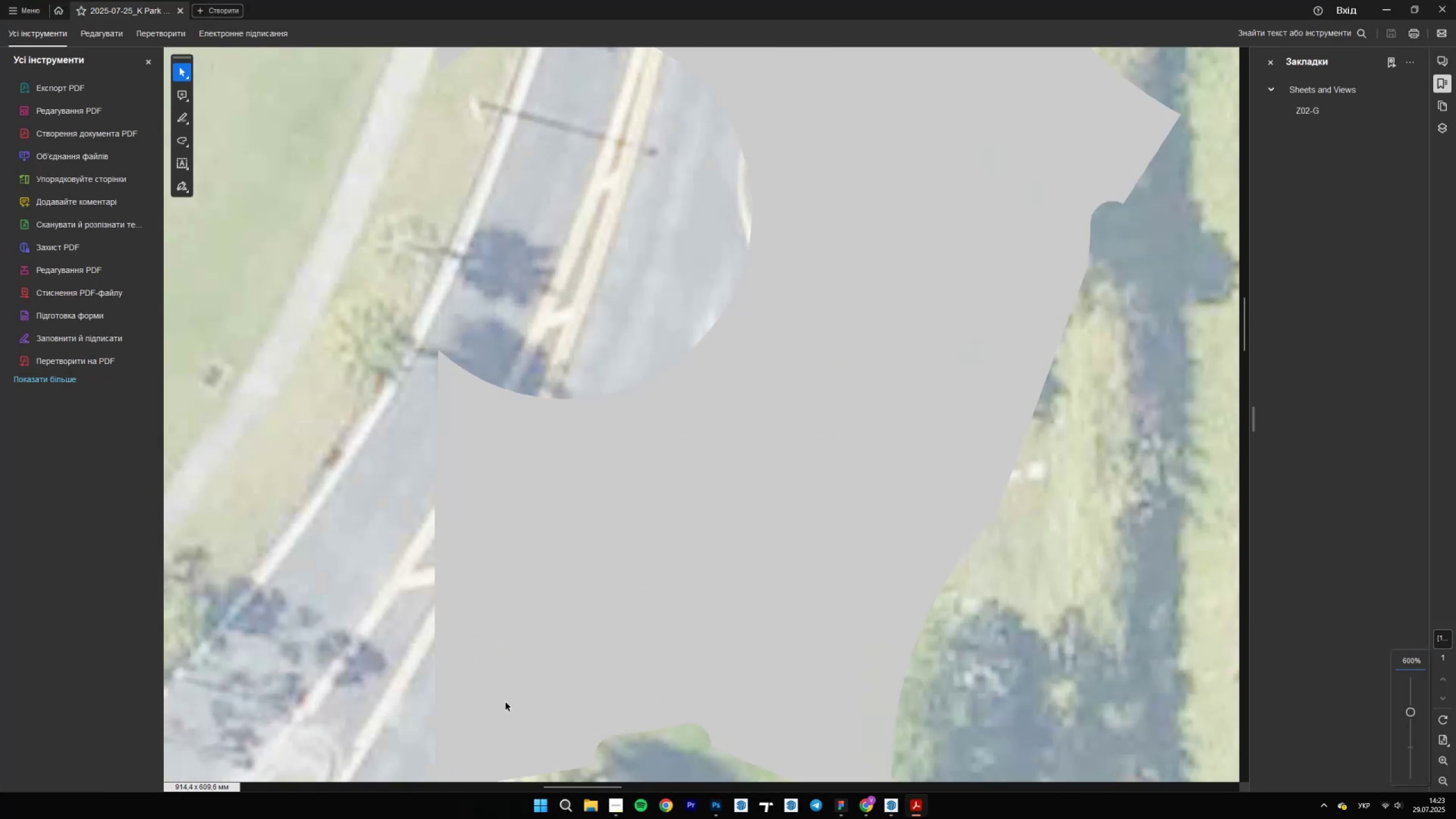 
key(Control+ControlLeft)
 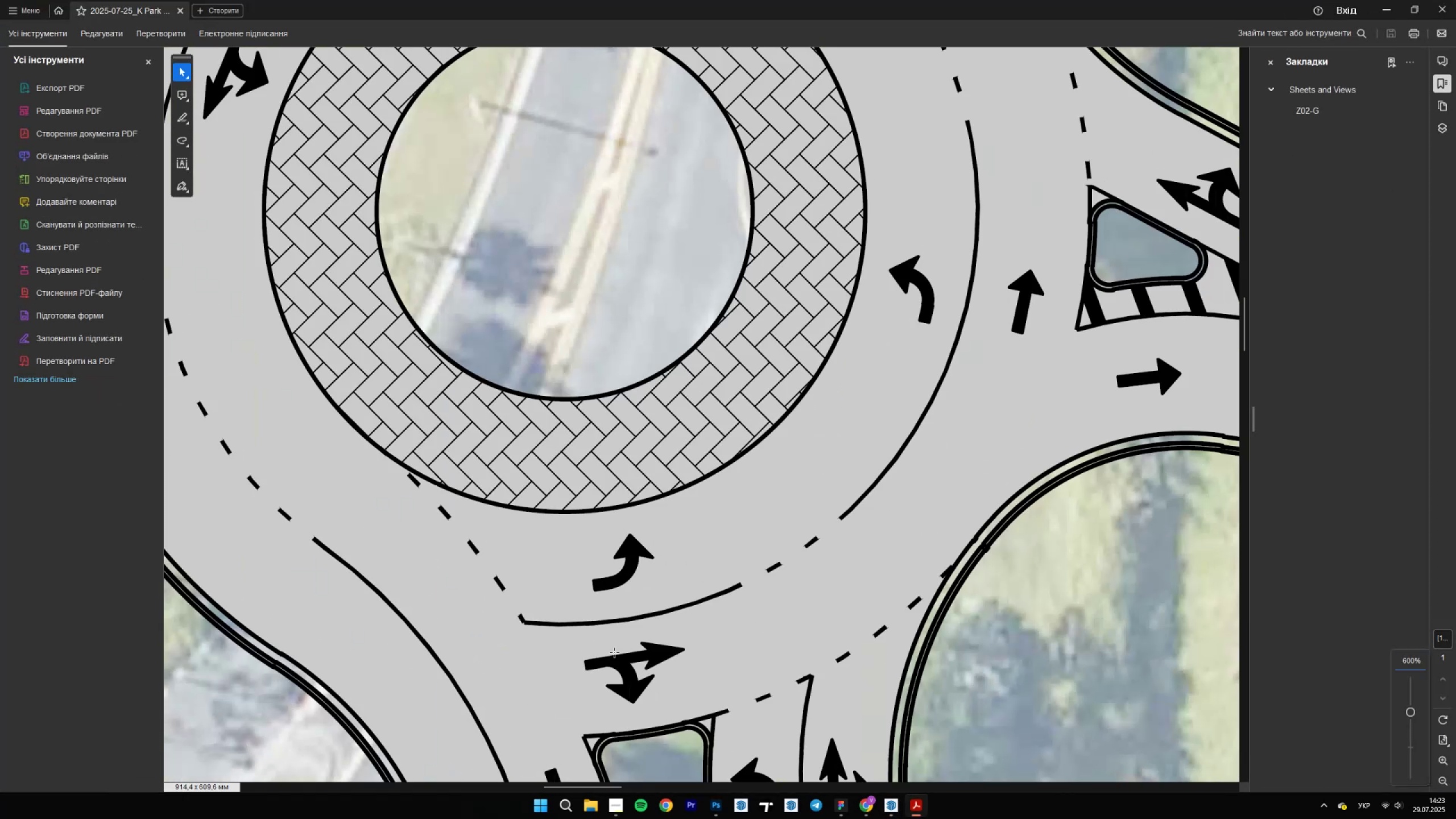 
key(Control+ControlLeft)
 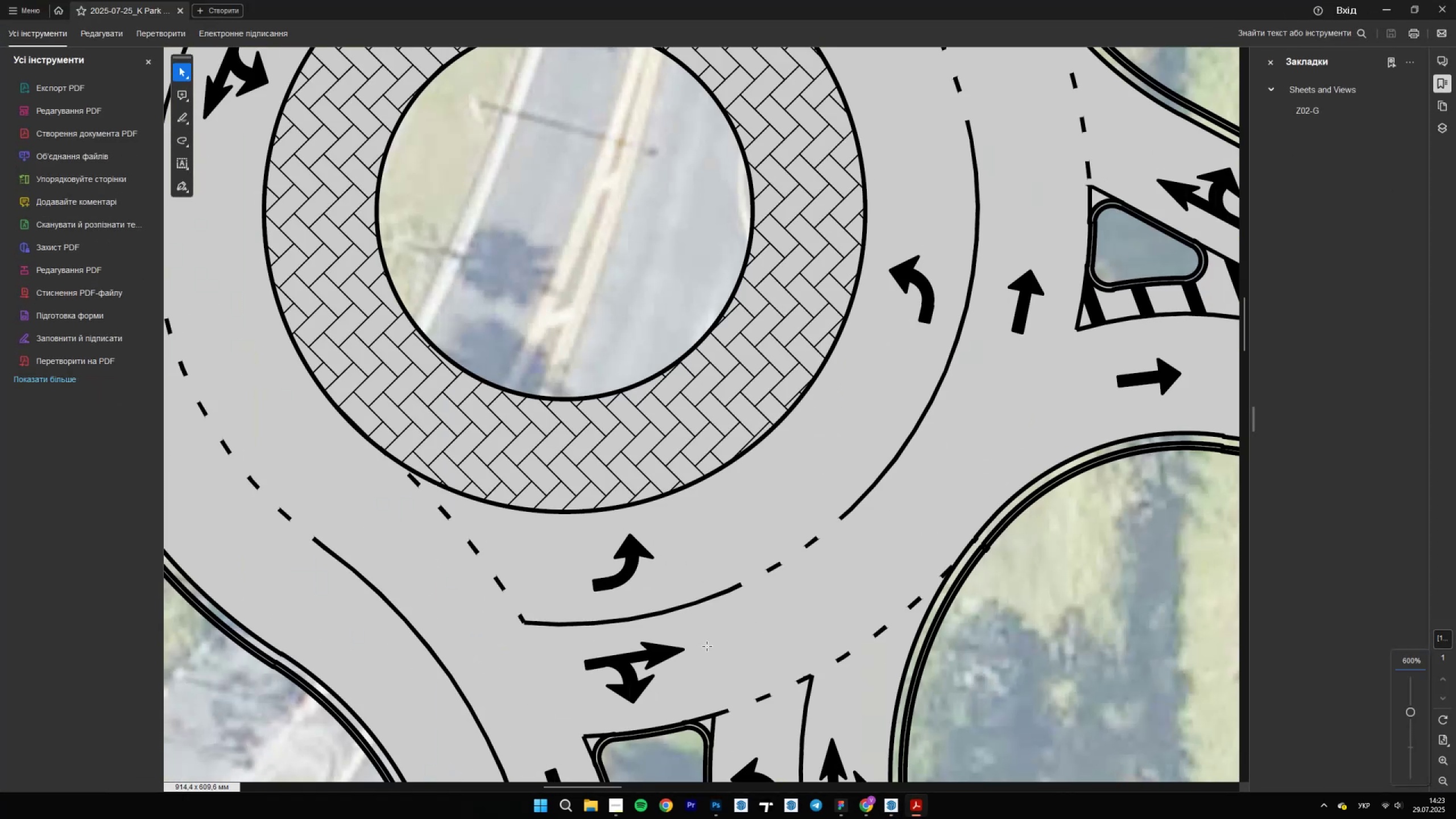 
key(Control+ControlLeft)
 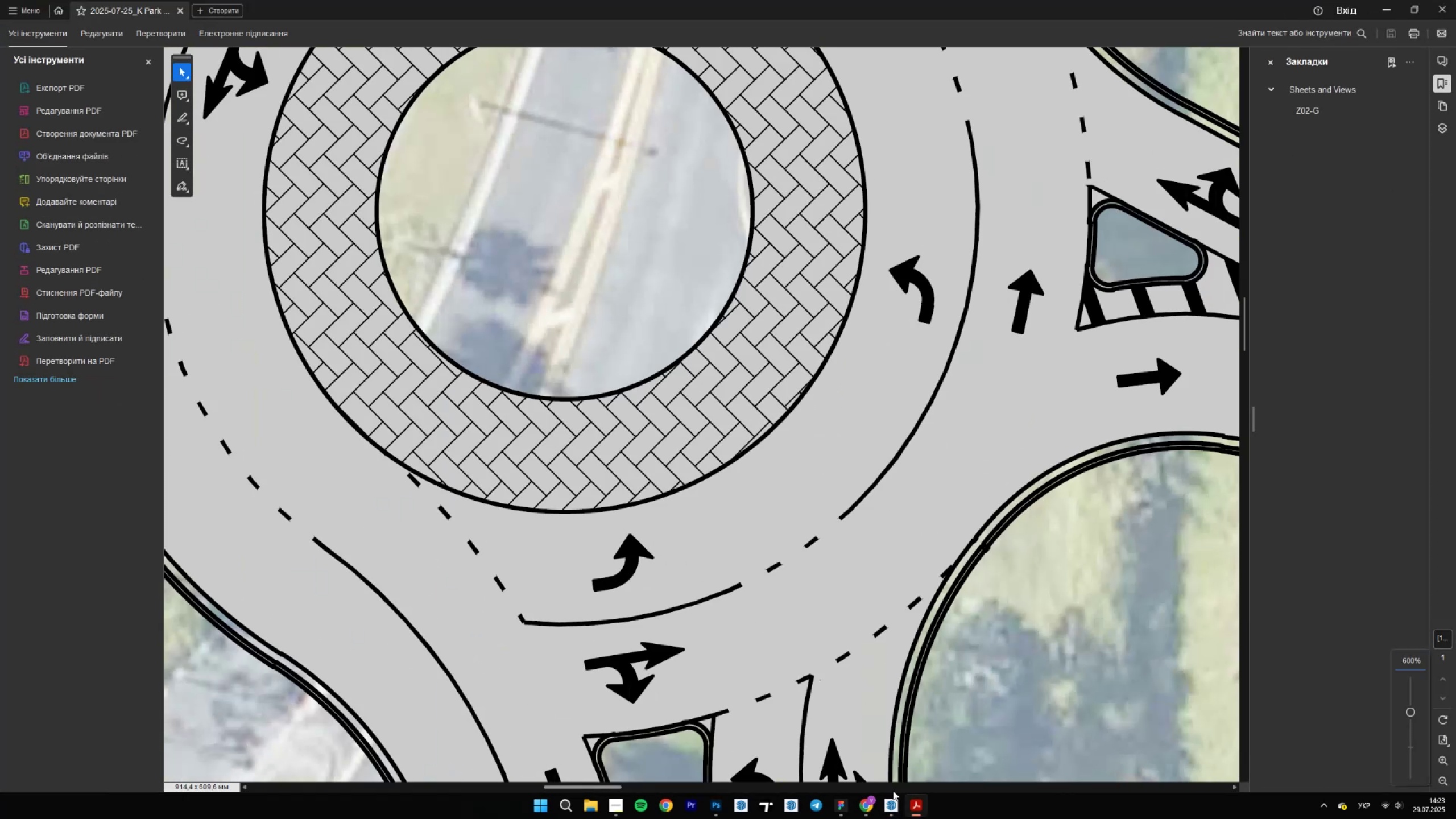 
left_click([912, 806])
 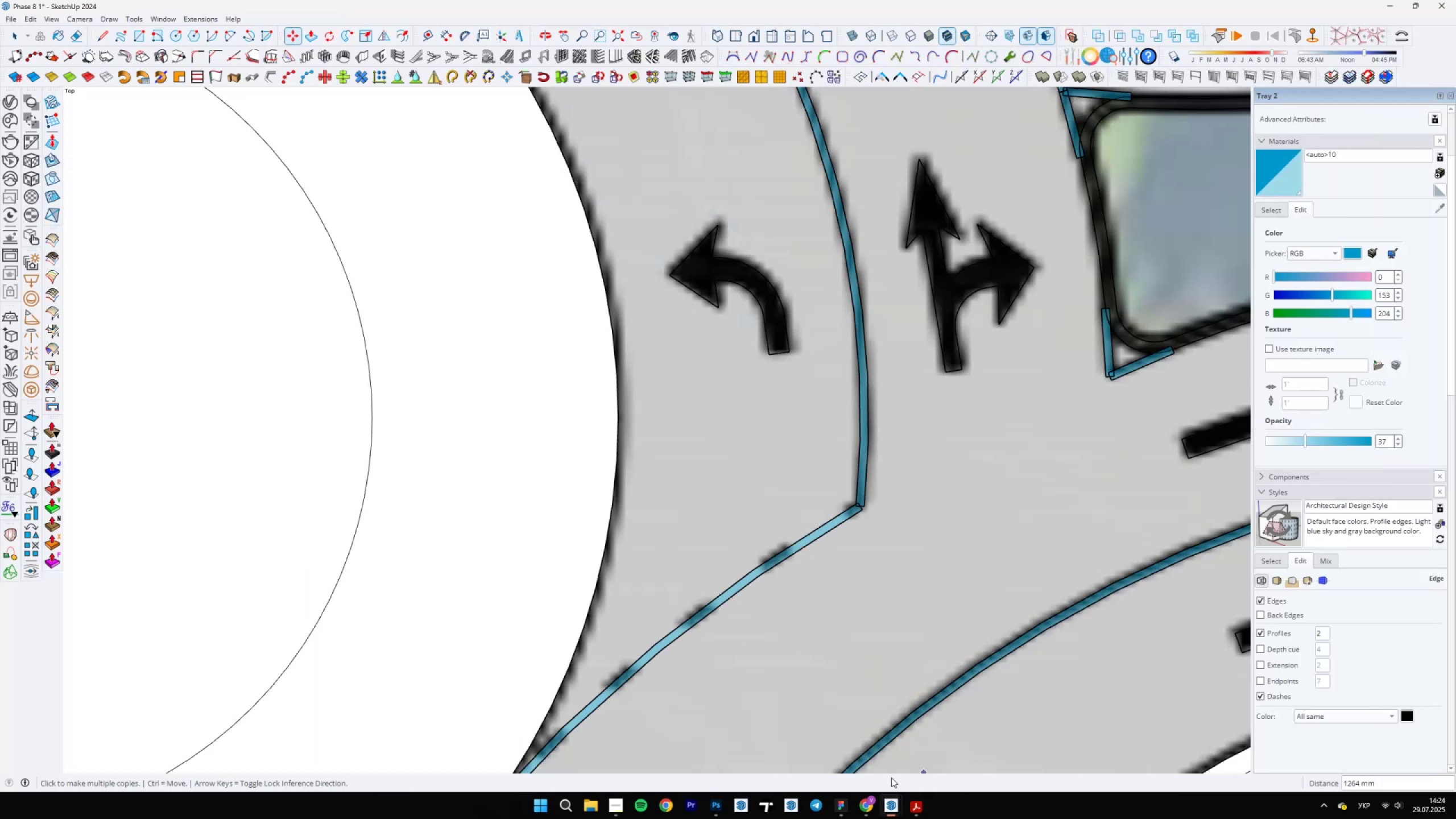 
scroll: coordinate [826, 510], scroll_direction: up, amount: 5.0
 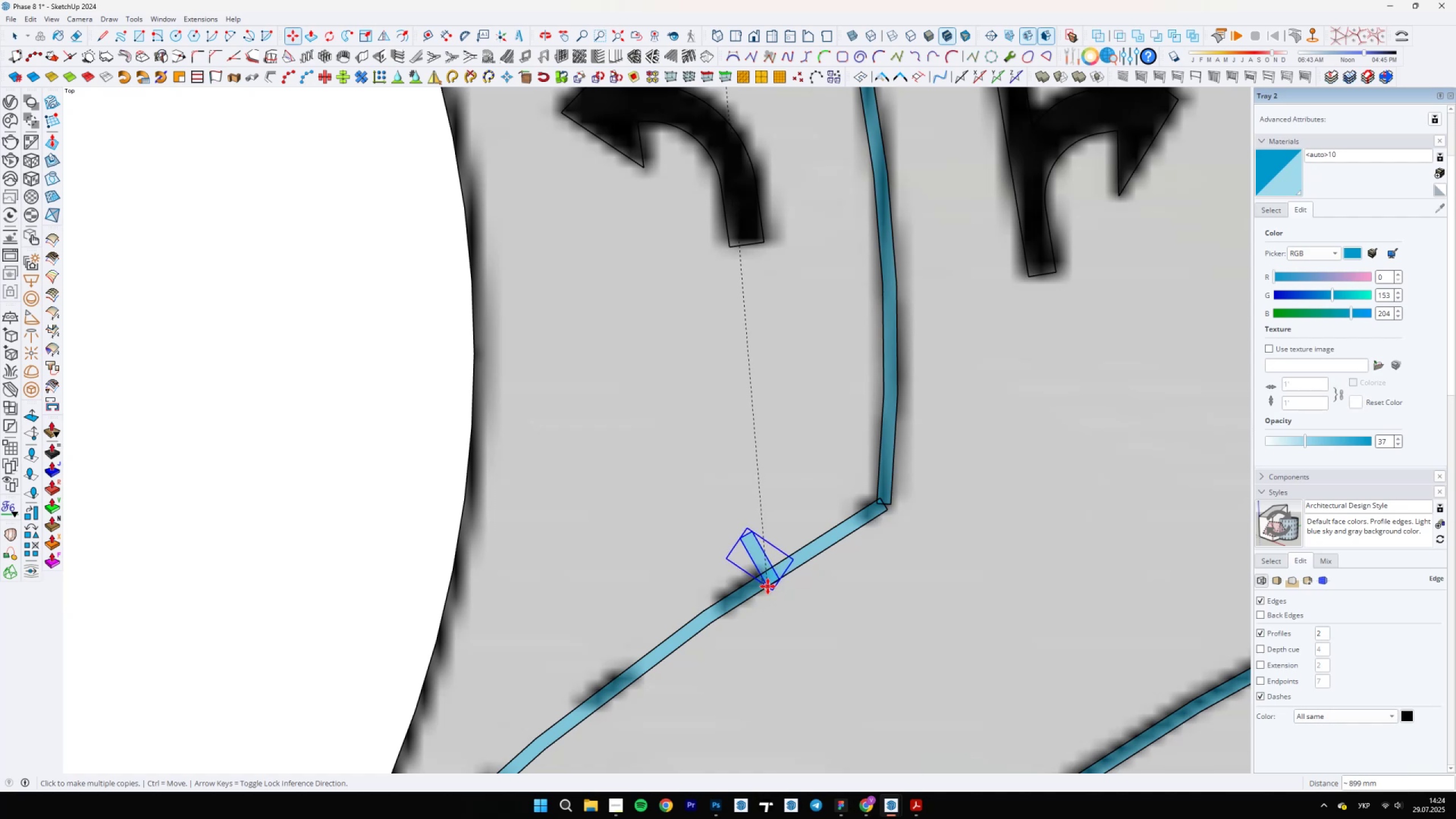 
left_click([771, 585])
 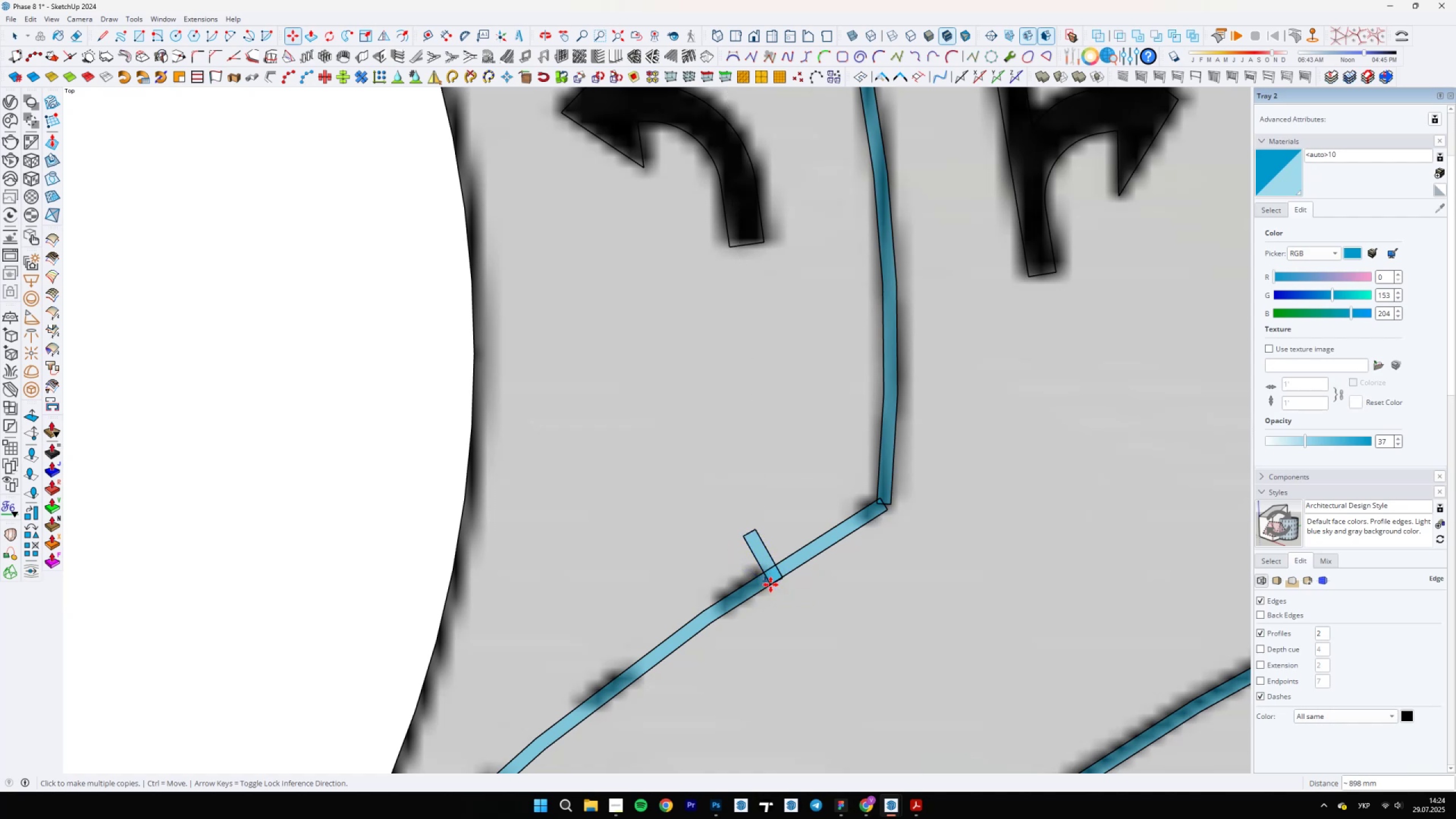 
scroll: coordinate [764, 593], scroll_direction: up, amount: 1.0
 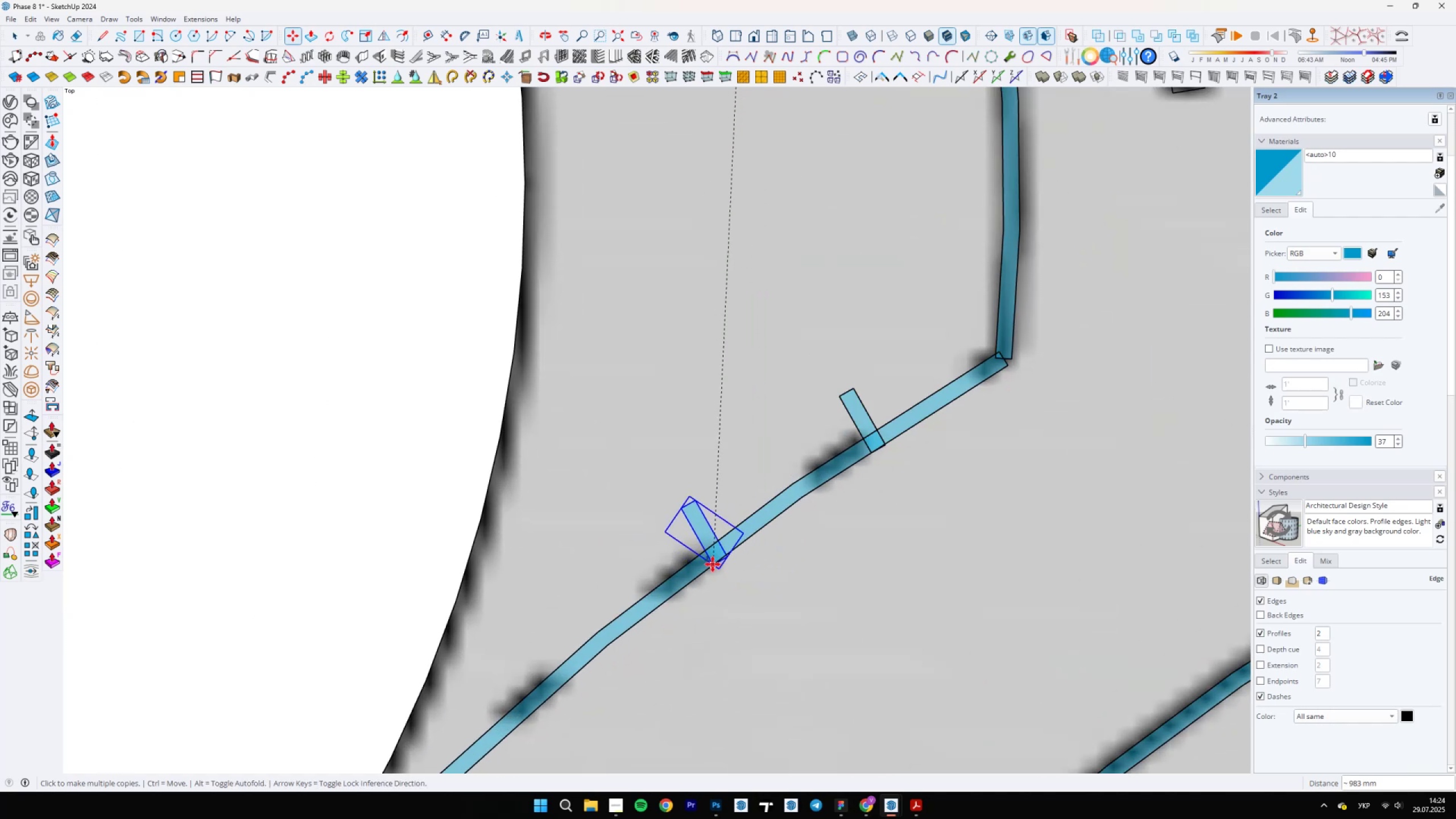 
left_click([713, 564])
 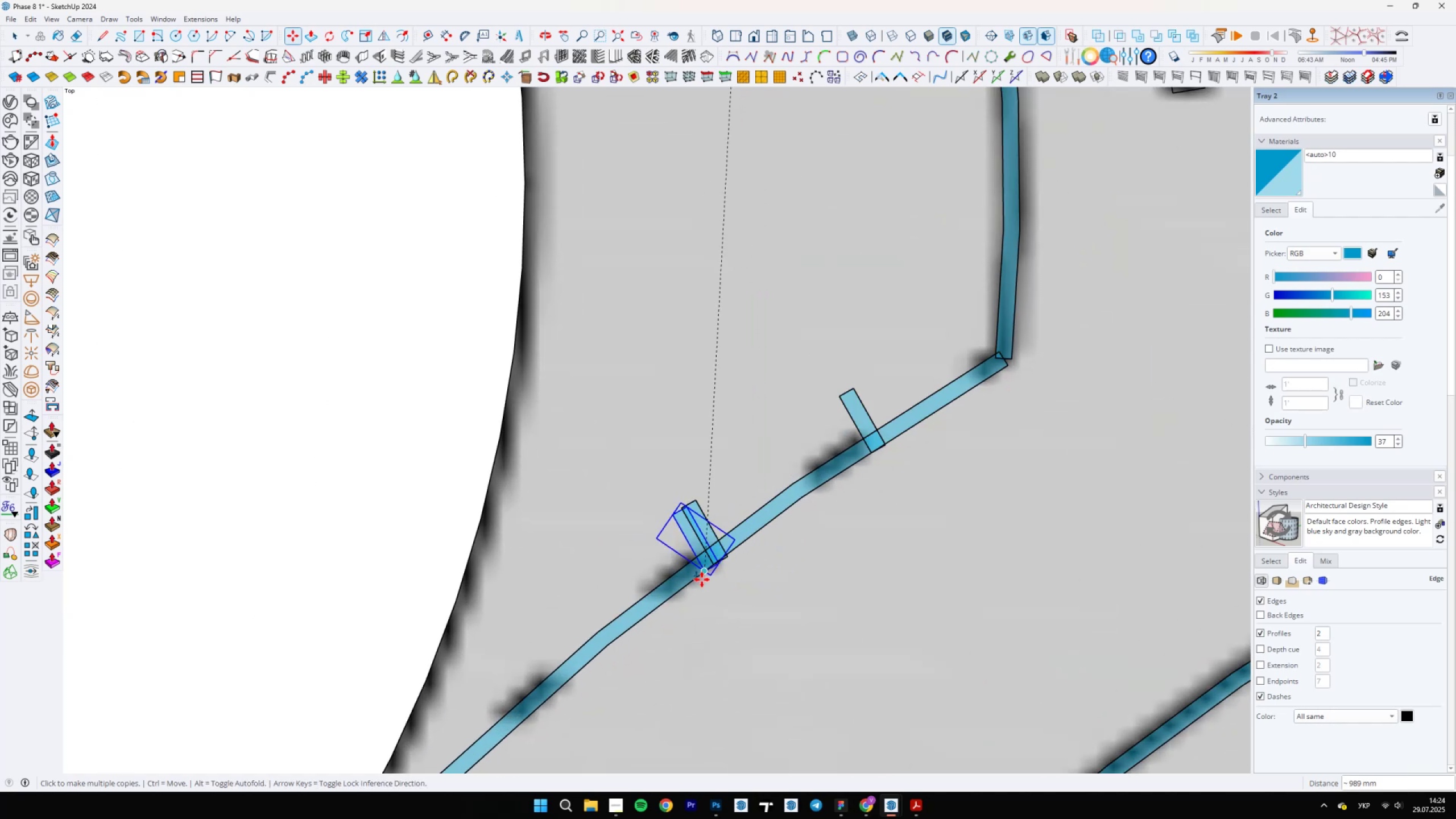 
scroll: coordinate [650, 639], scroll_direction: up, amount: 1.0
 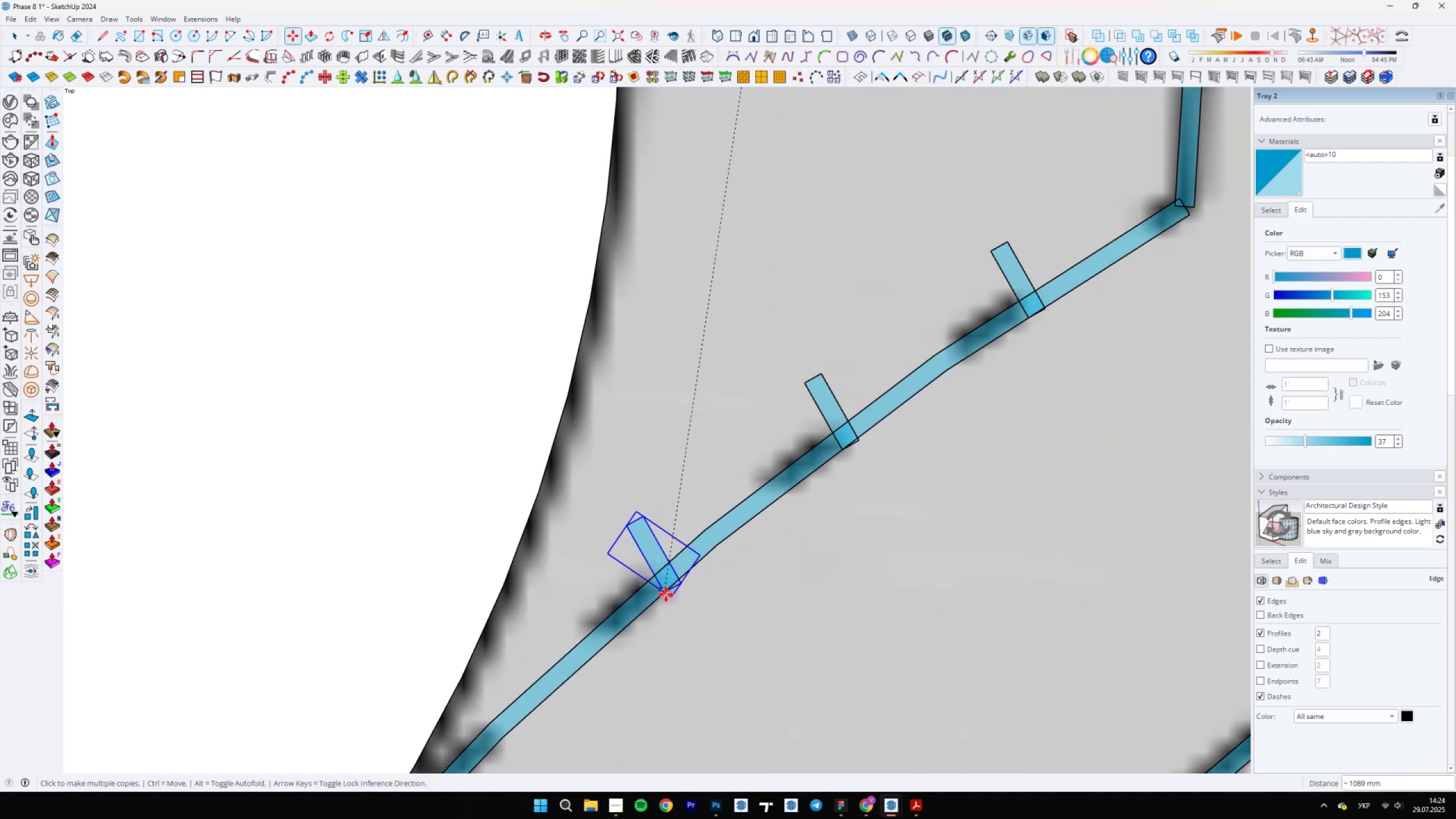 
left_click([664, 594])
 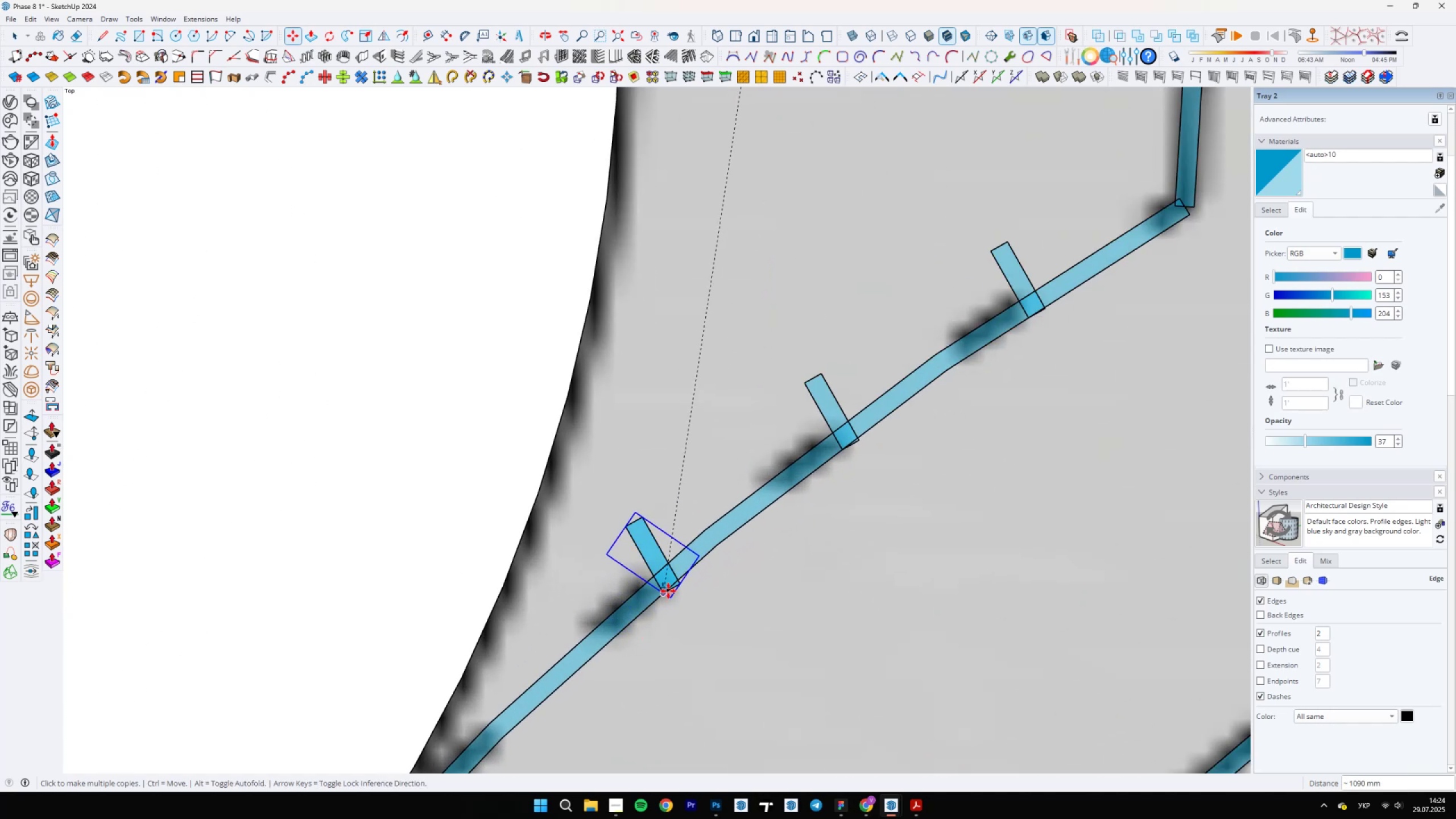 
scroll: coordinate [598, 617], scroll_direction: down, amount: 2.0
 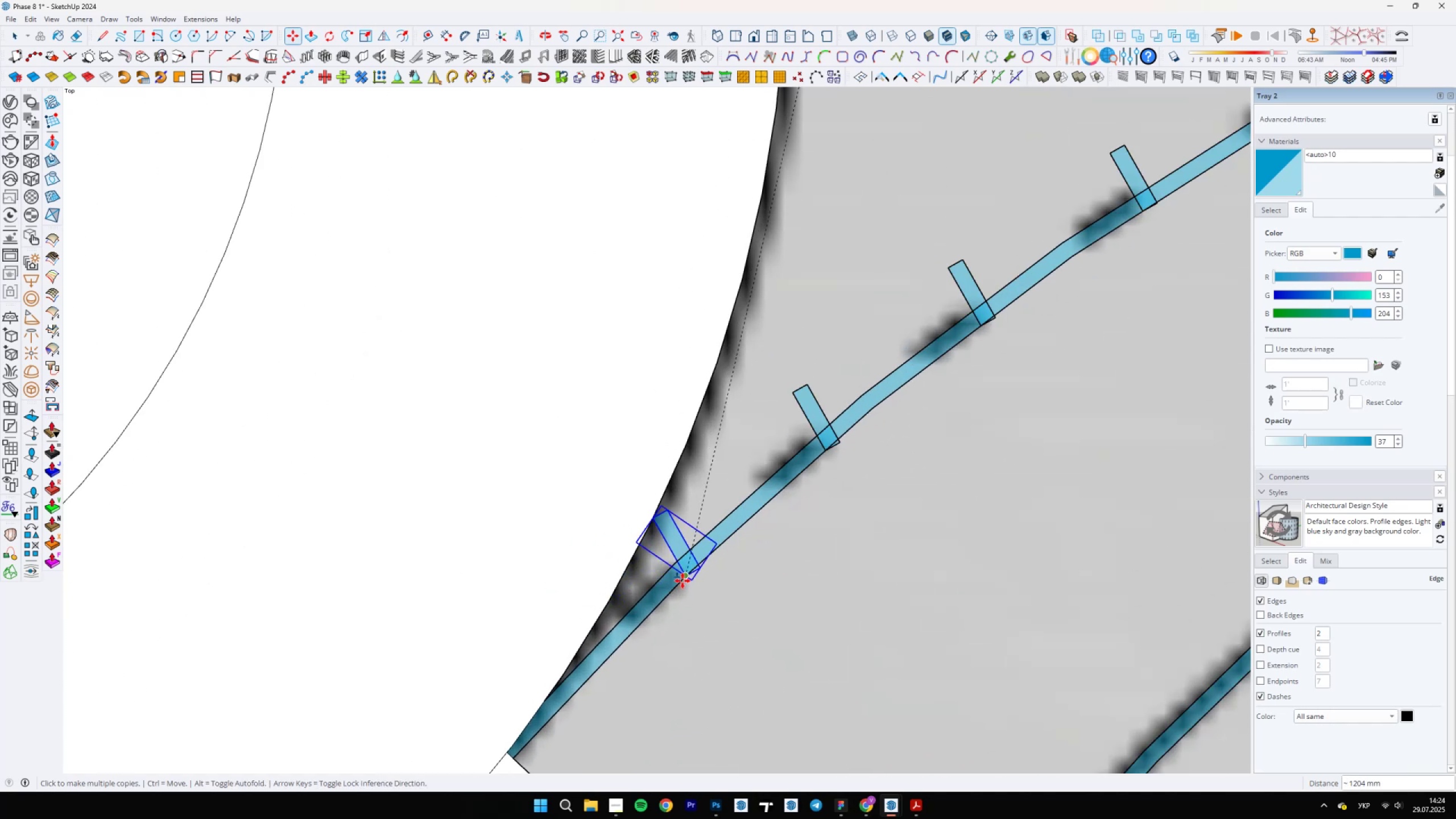 
left_click([682, 581])
 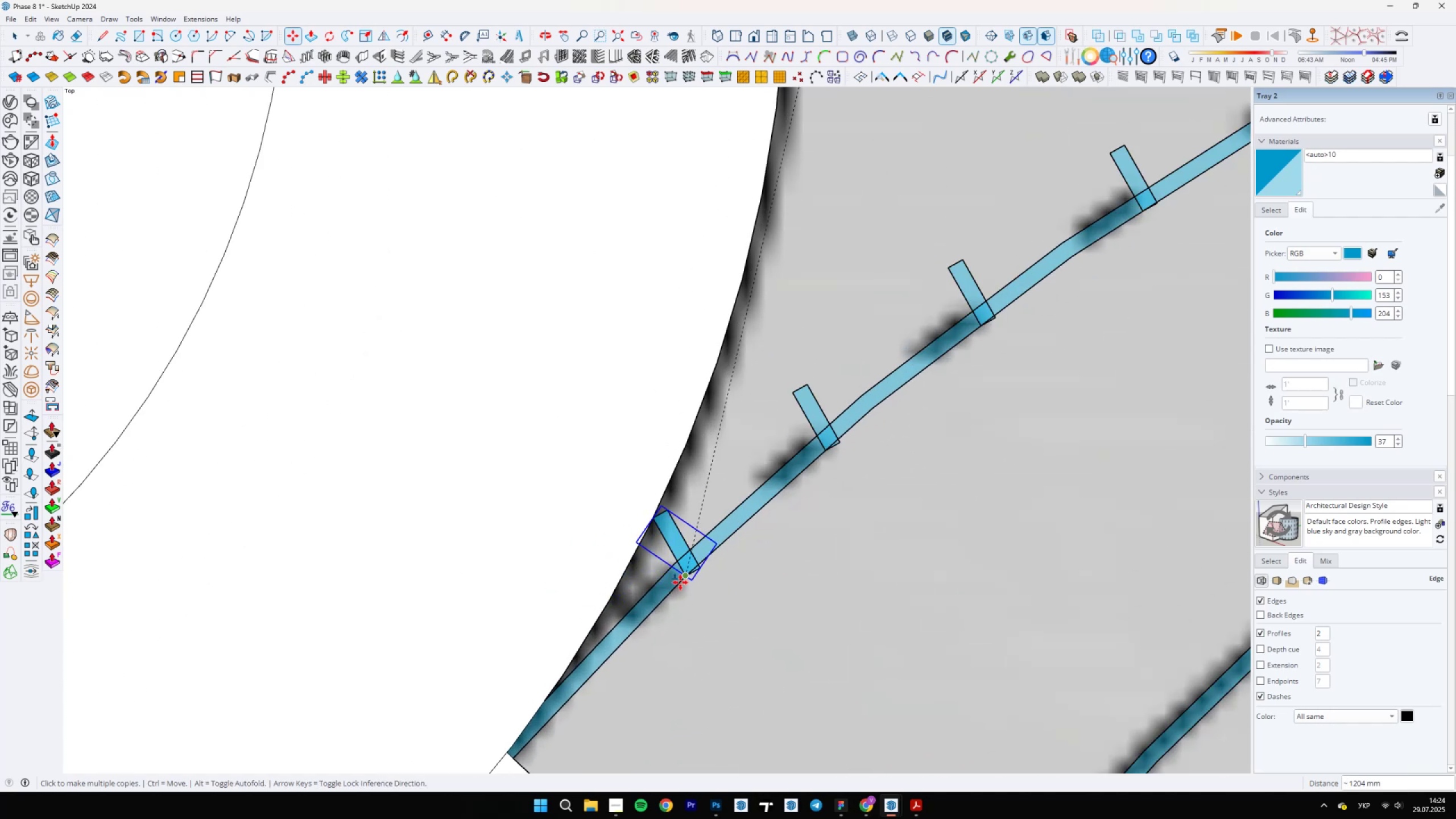 
scroll: coordinate [900, 416], scroll_direction: down, amount: 3.0
 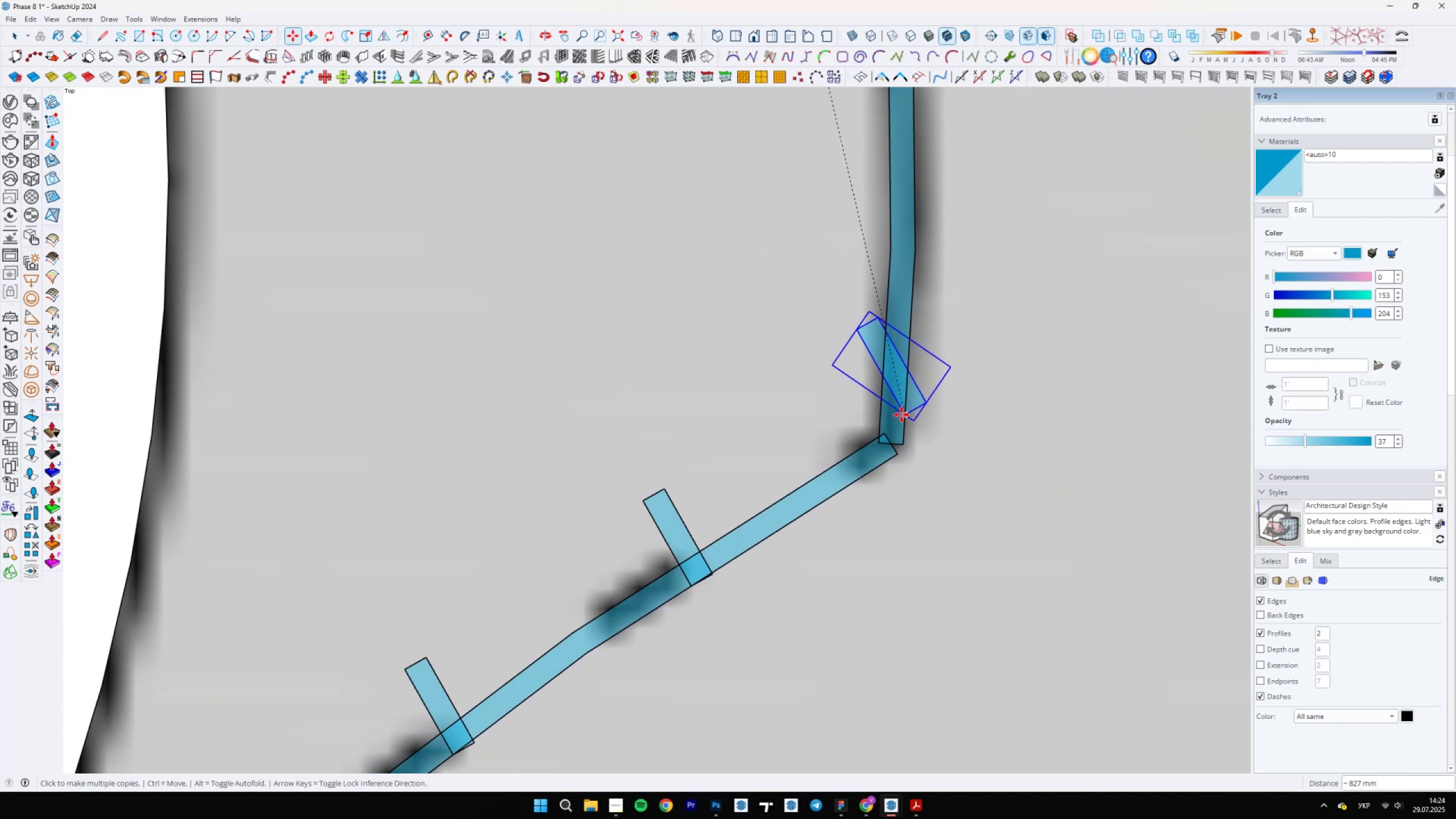 
key(Space)
 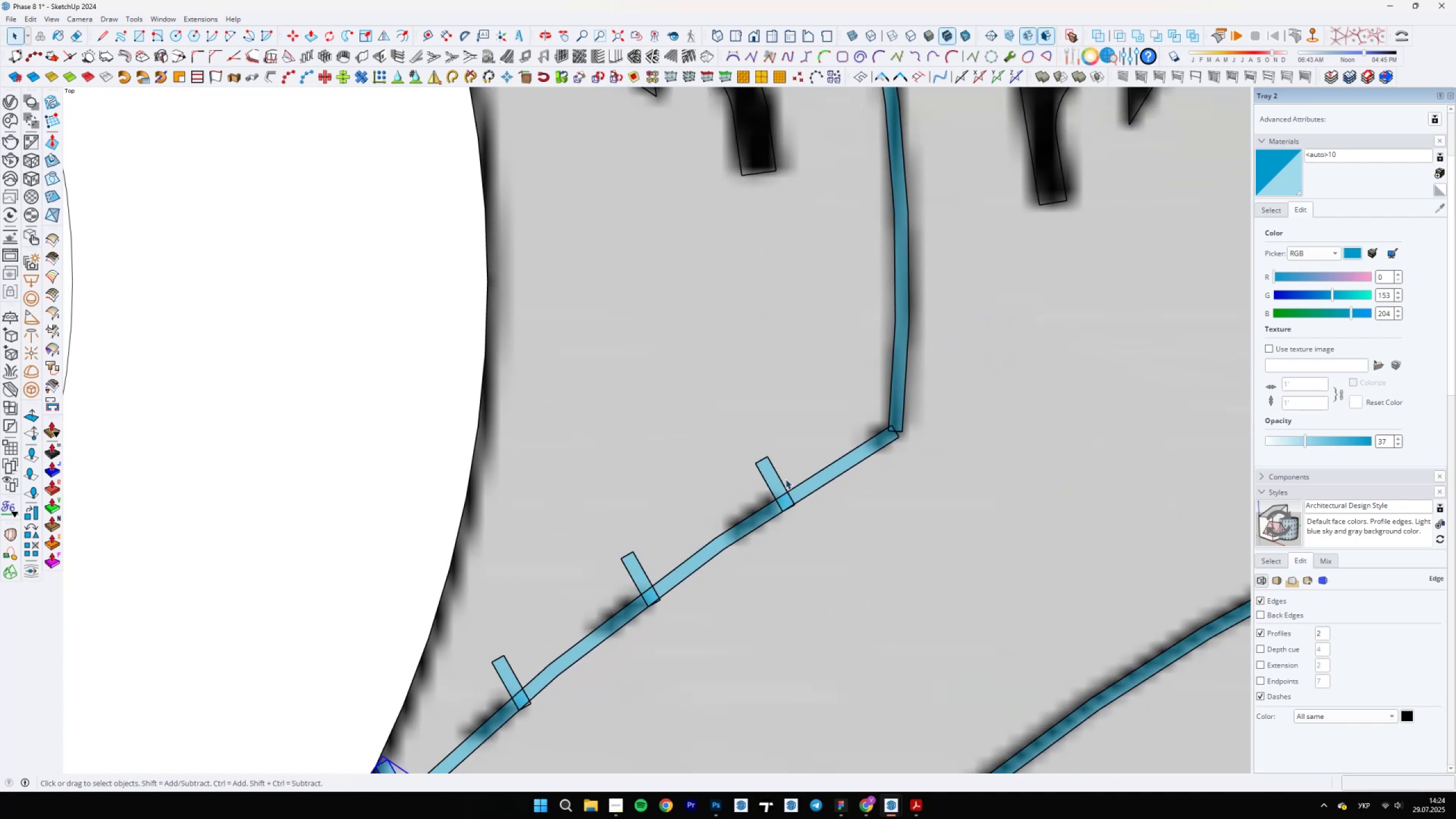 
scroll: coordinate [796, 516], scroll_direction: up, amount: 10.0
 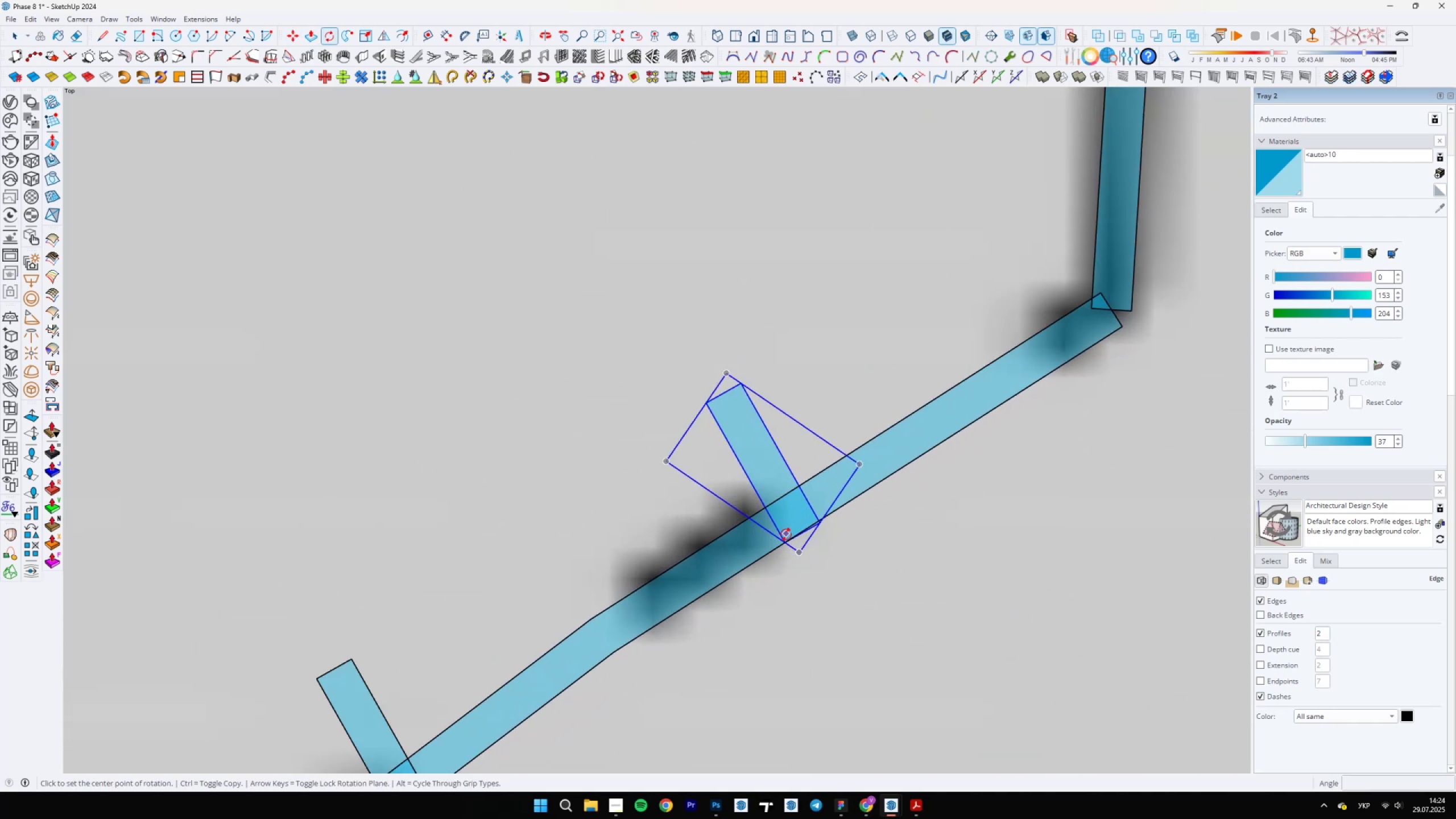 
key(Q)
 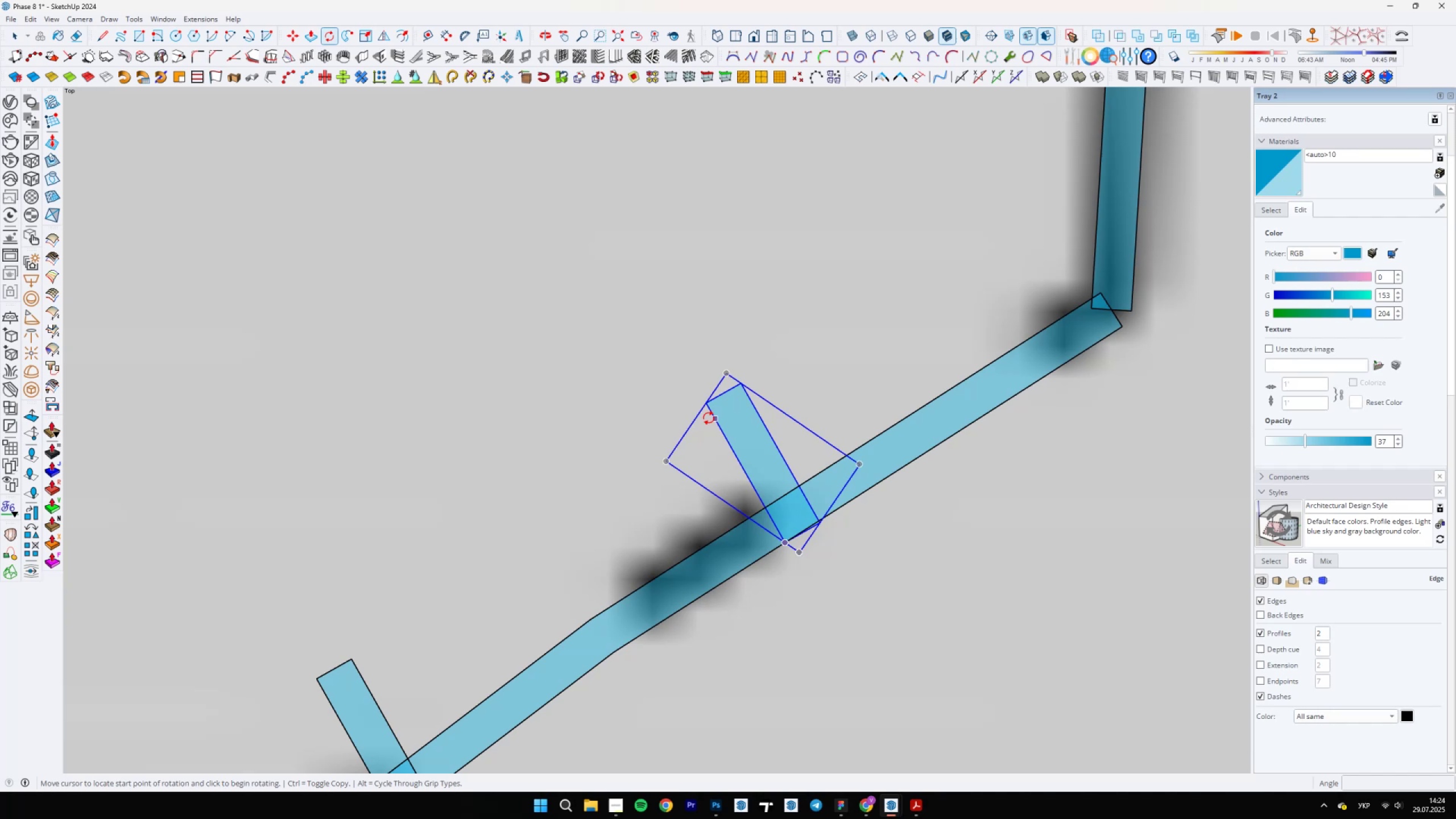 
left_click([705, 404])
 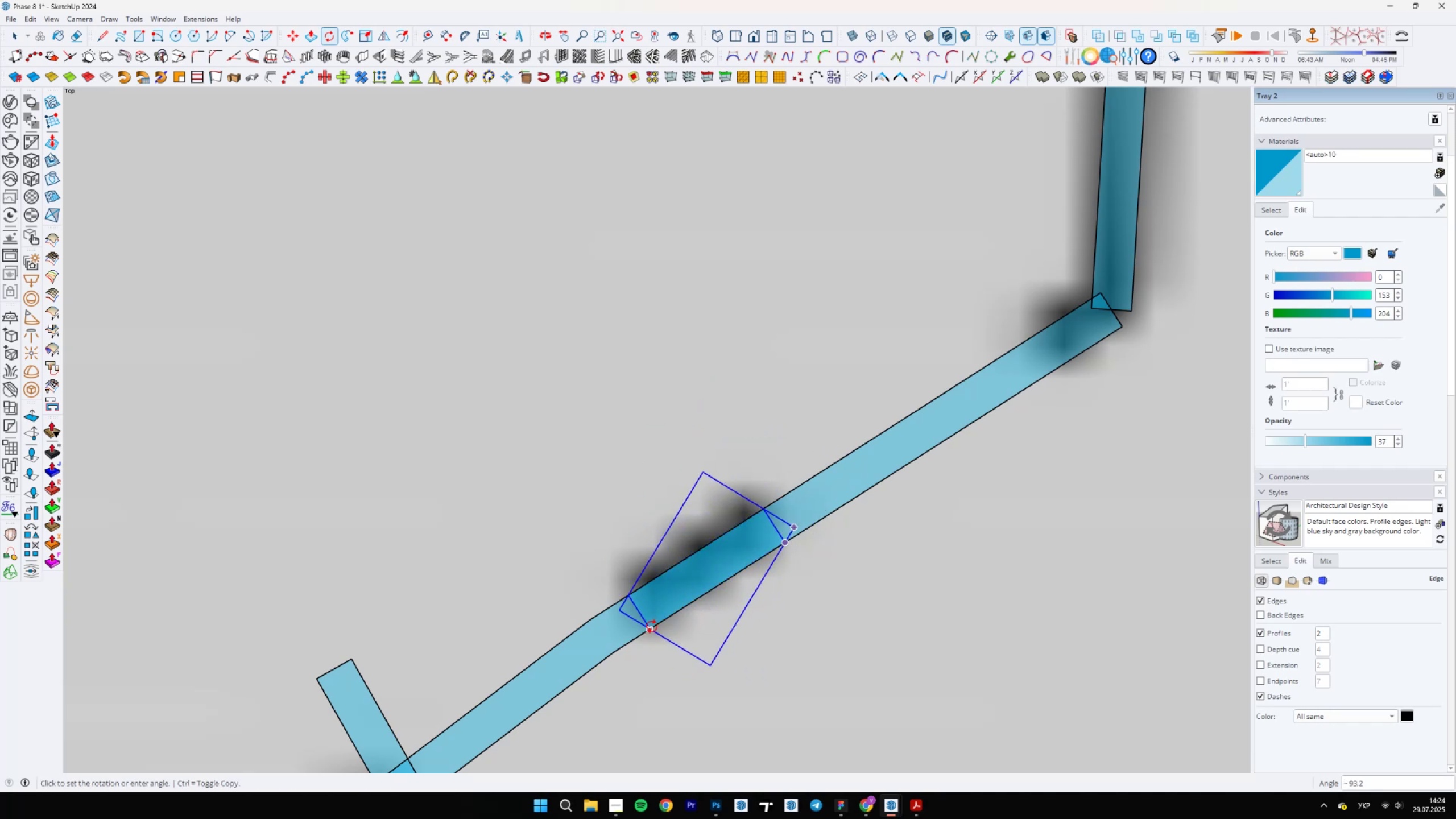 
key(Space)
 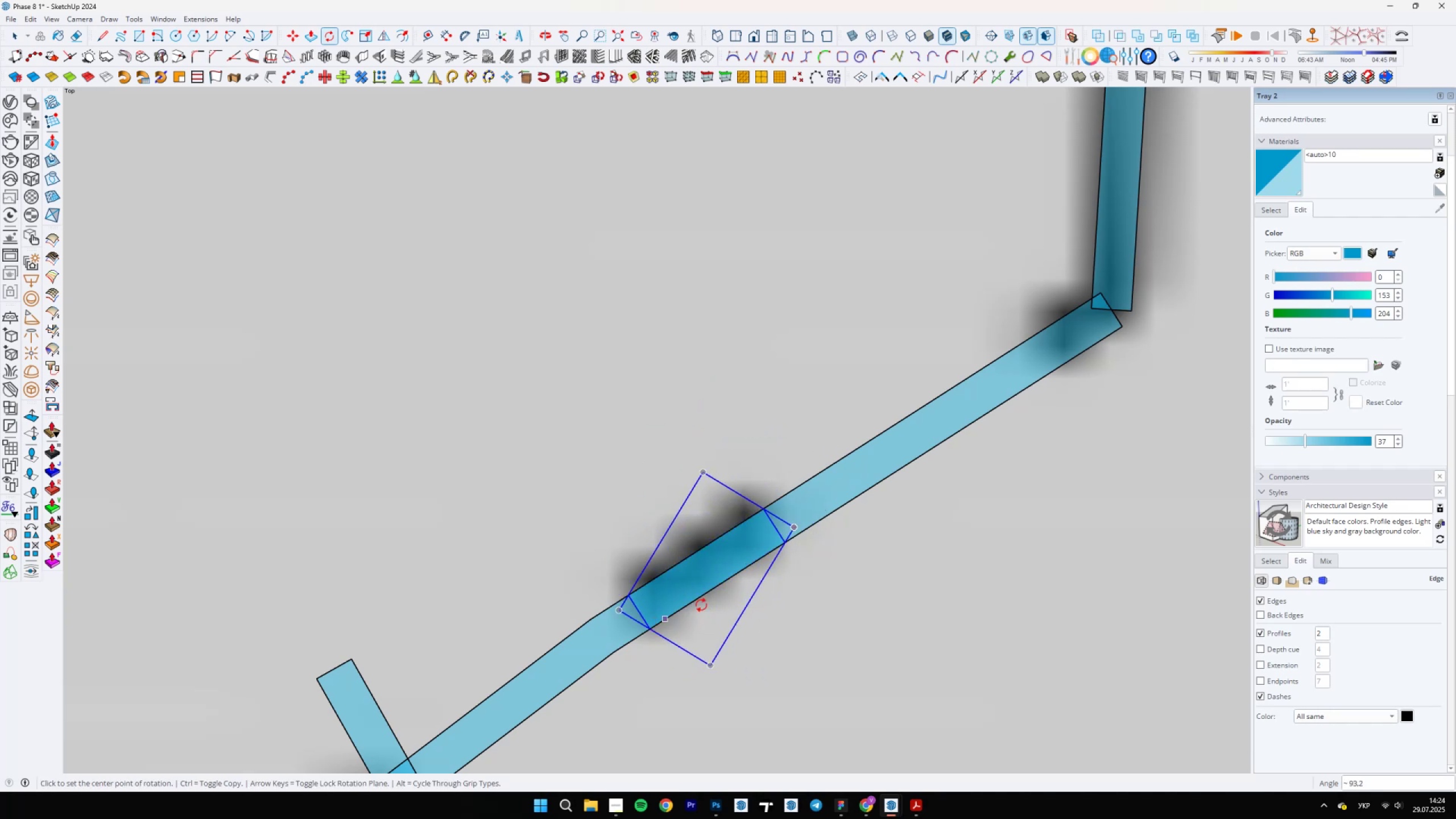 
scroll: coordinate [928, 442], scroll_direction: down, amount: 6.0
 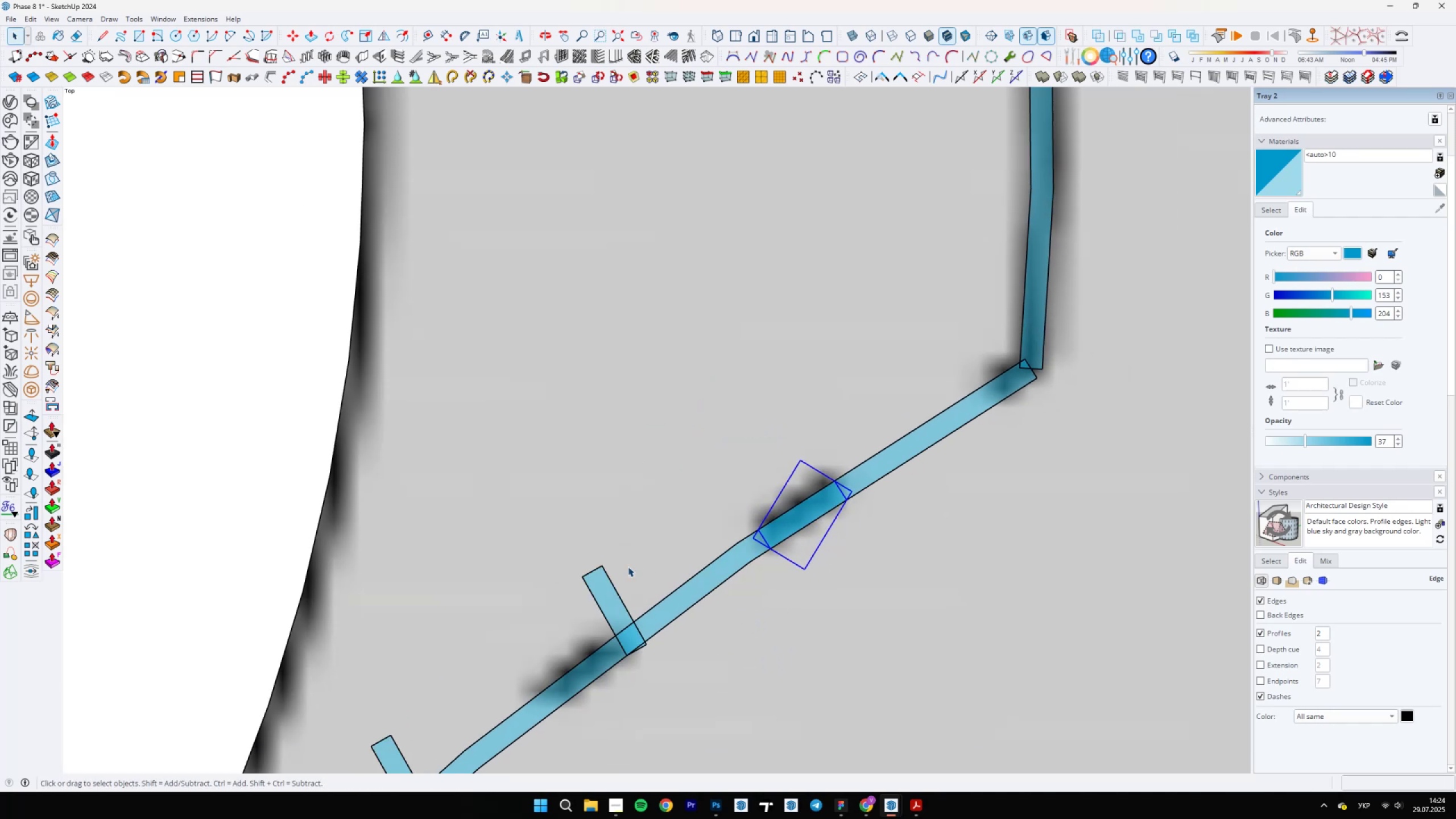 
left_click([606, 595])
 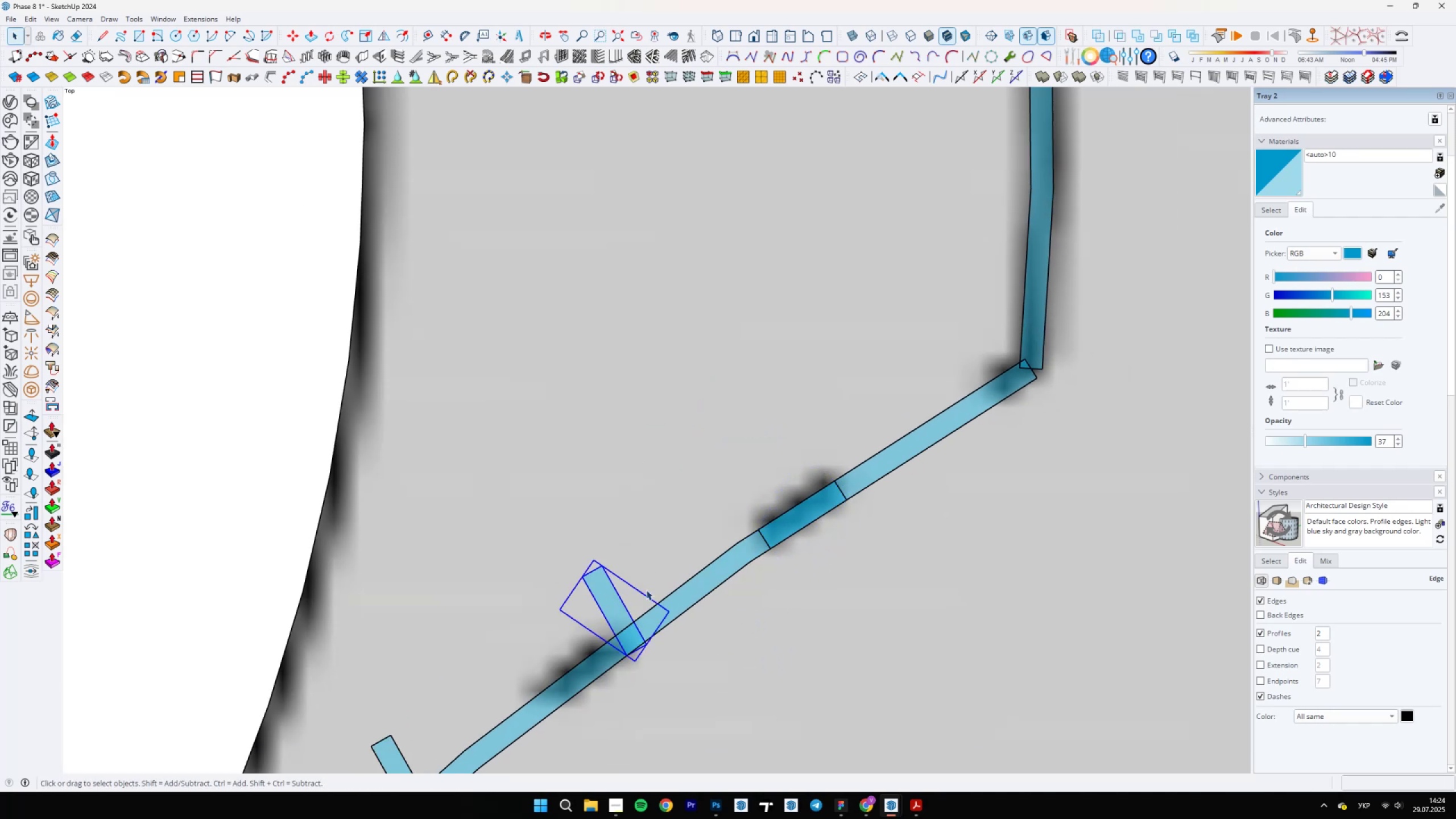 
scroll: coordinate [657, 572], scroll_direction: up, amount: 8.0
 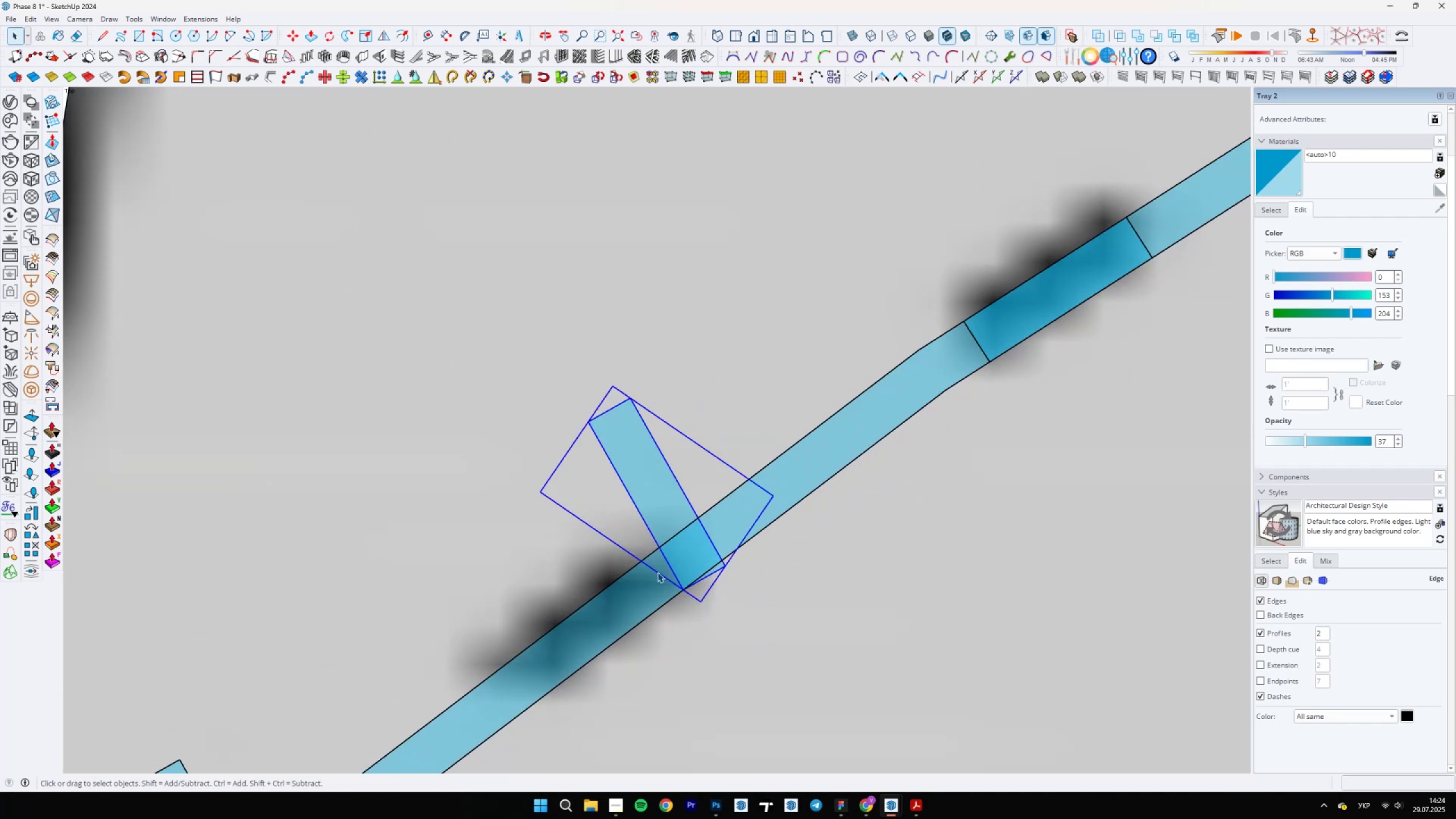 
key(Q)
 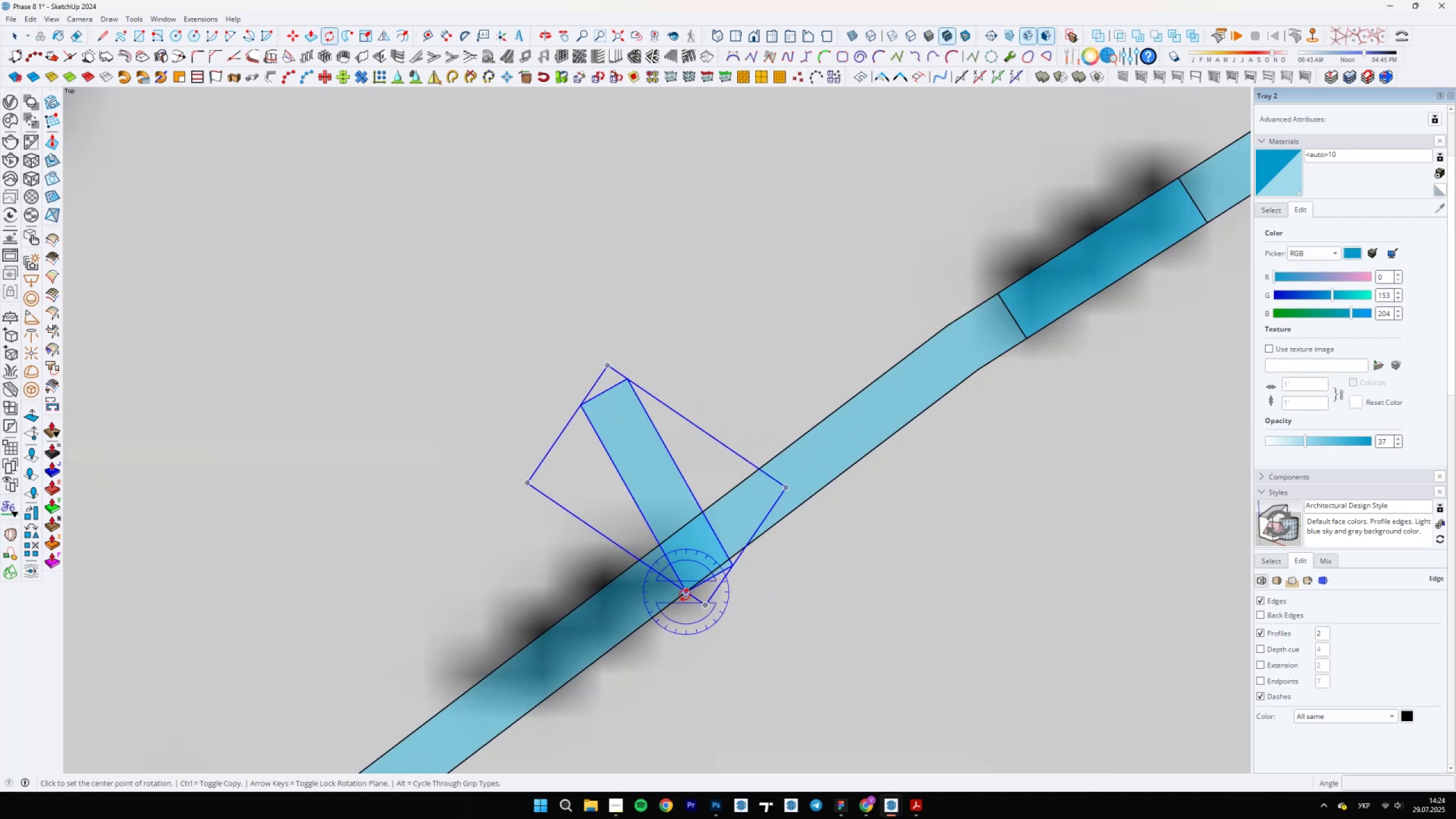 
left_click([685, 595])
 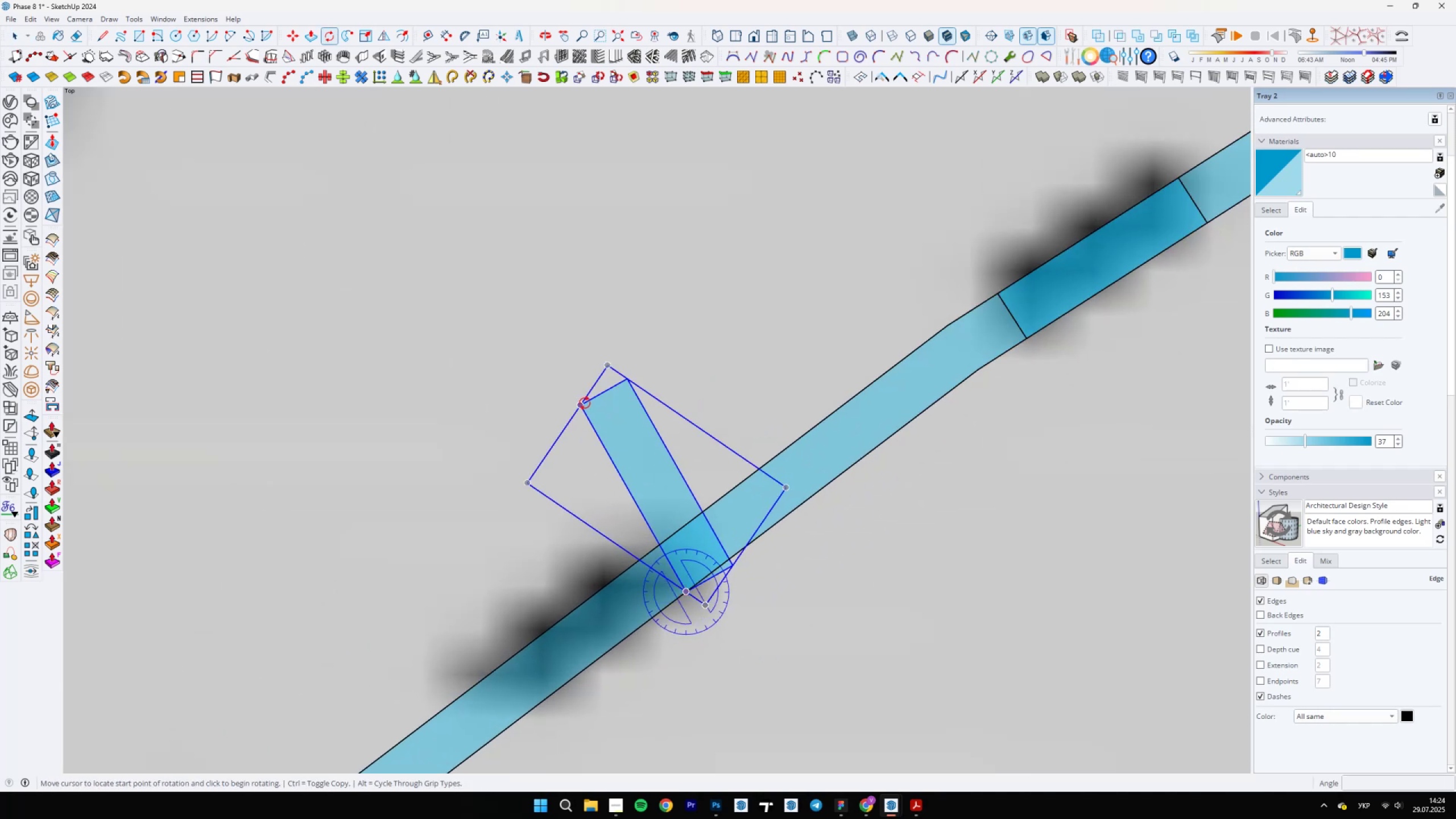 
left_click([585, 403])
 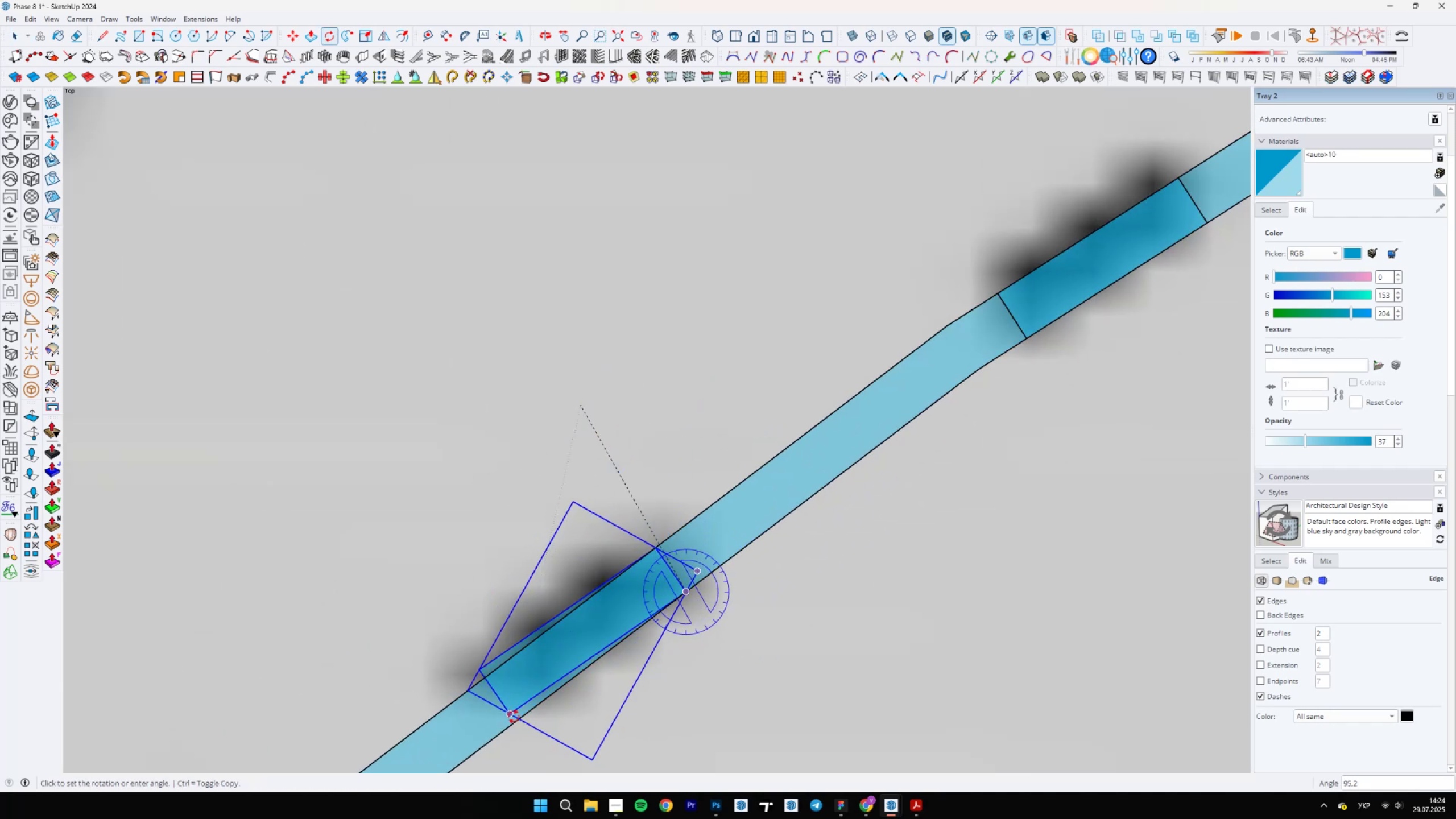 
left_click([518, 726])
 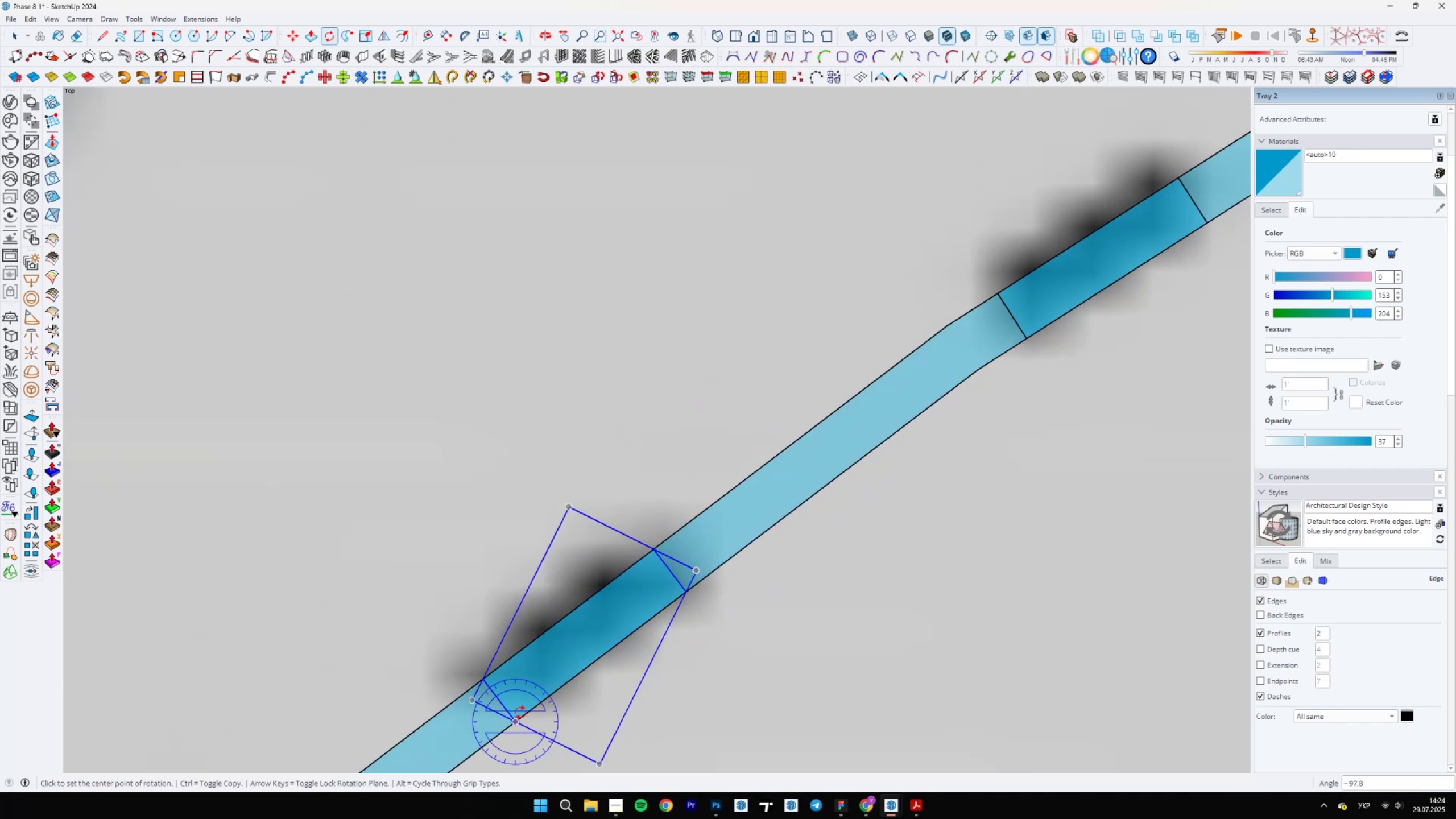 
scroll: coordinate [635, 780], scroll_direction: down, amount: 7.0
 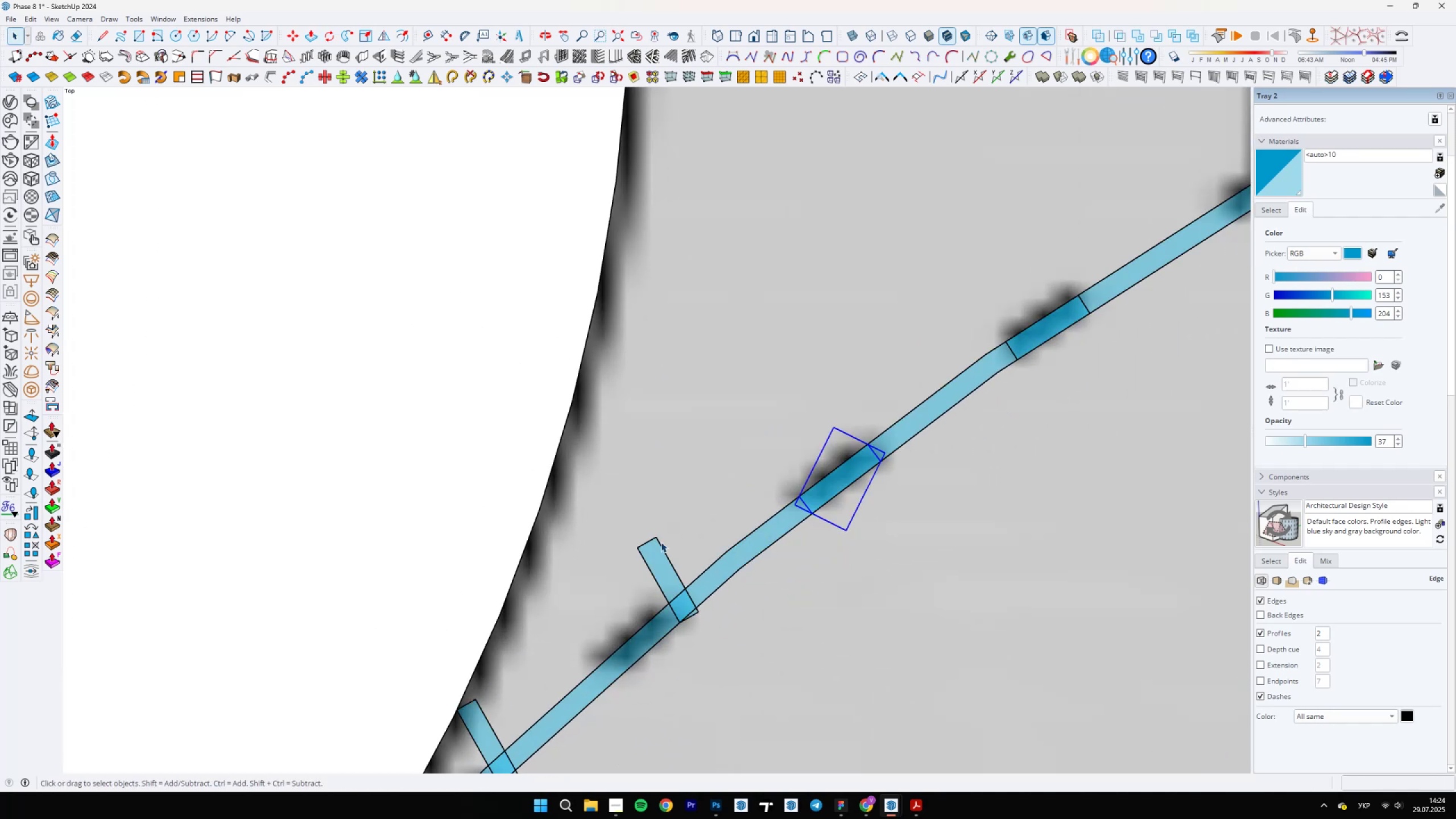 
key(Space)
 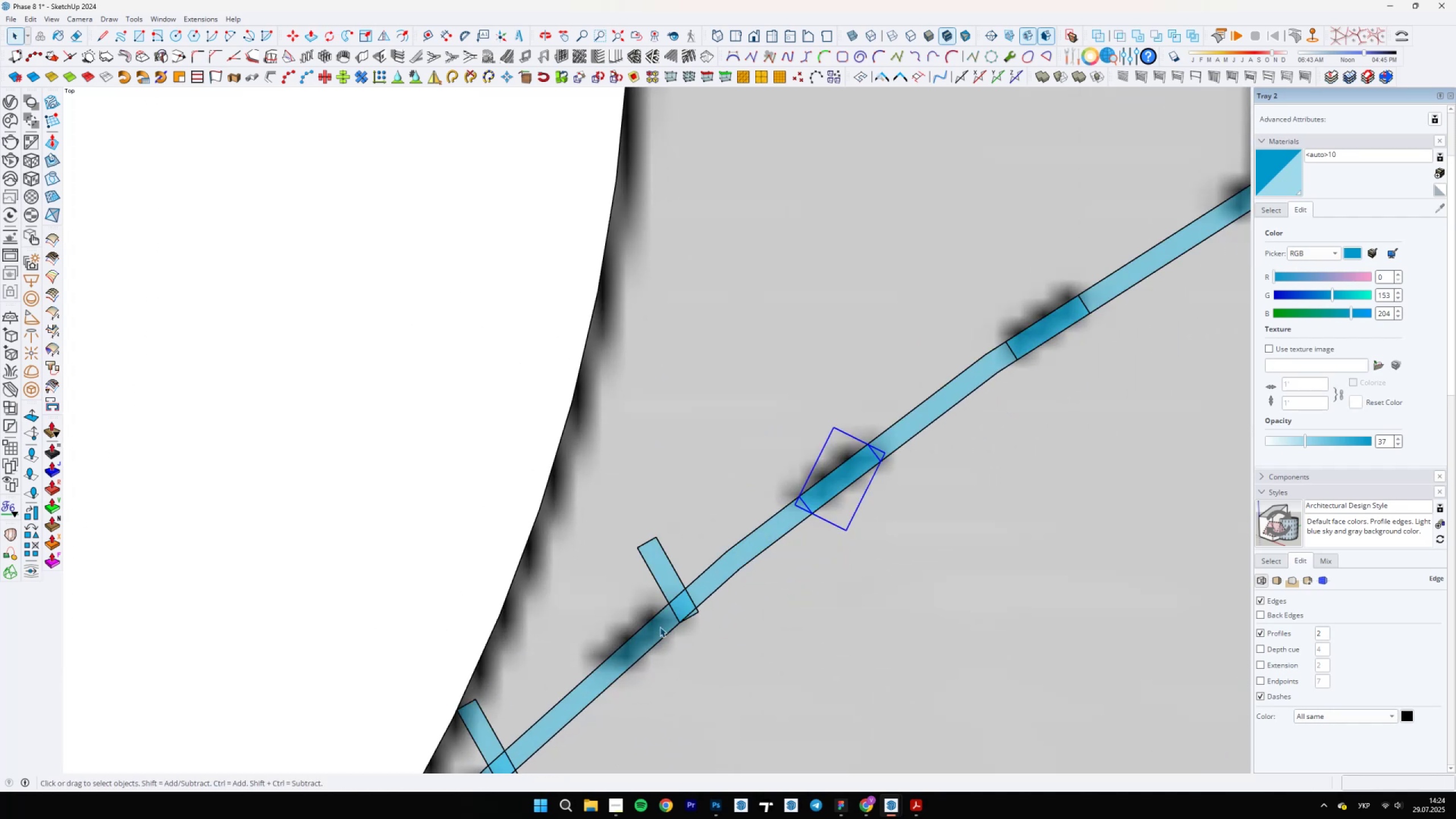 
left_click([661, 542])
 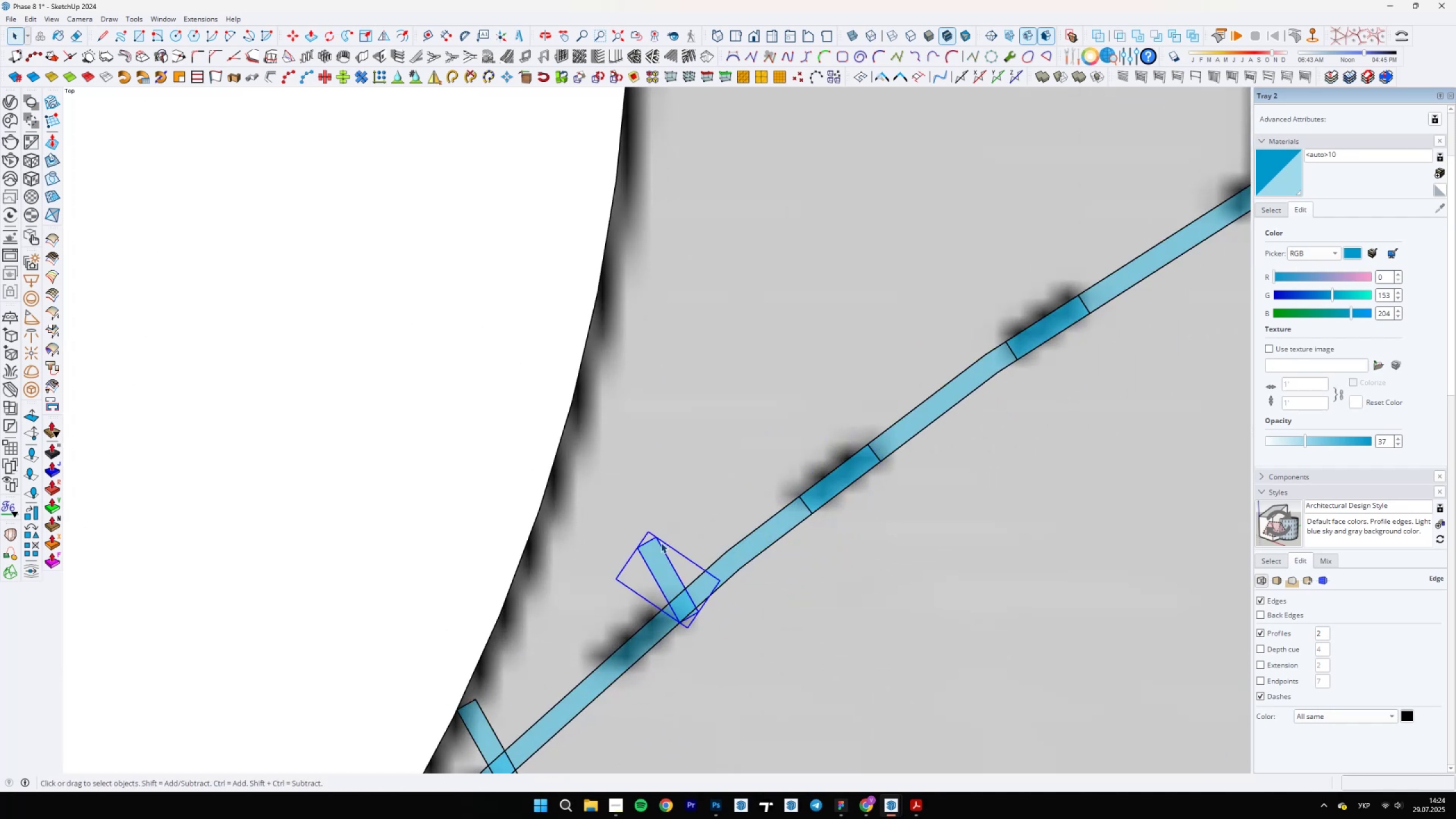 
scroll: coordinate [662, 619], scroll_direction: up, amount: 5.0
 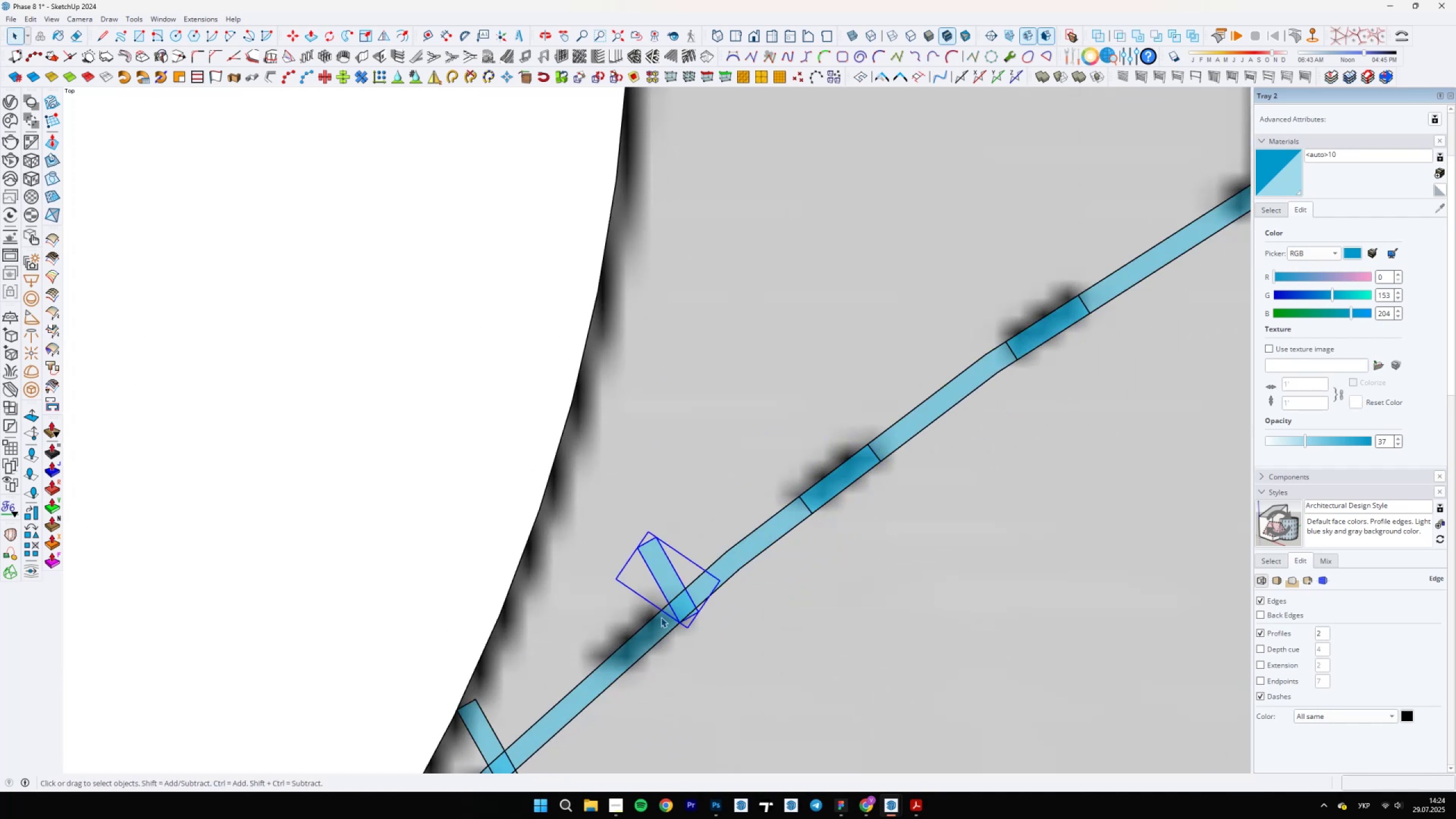 
key(Q)
 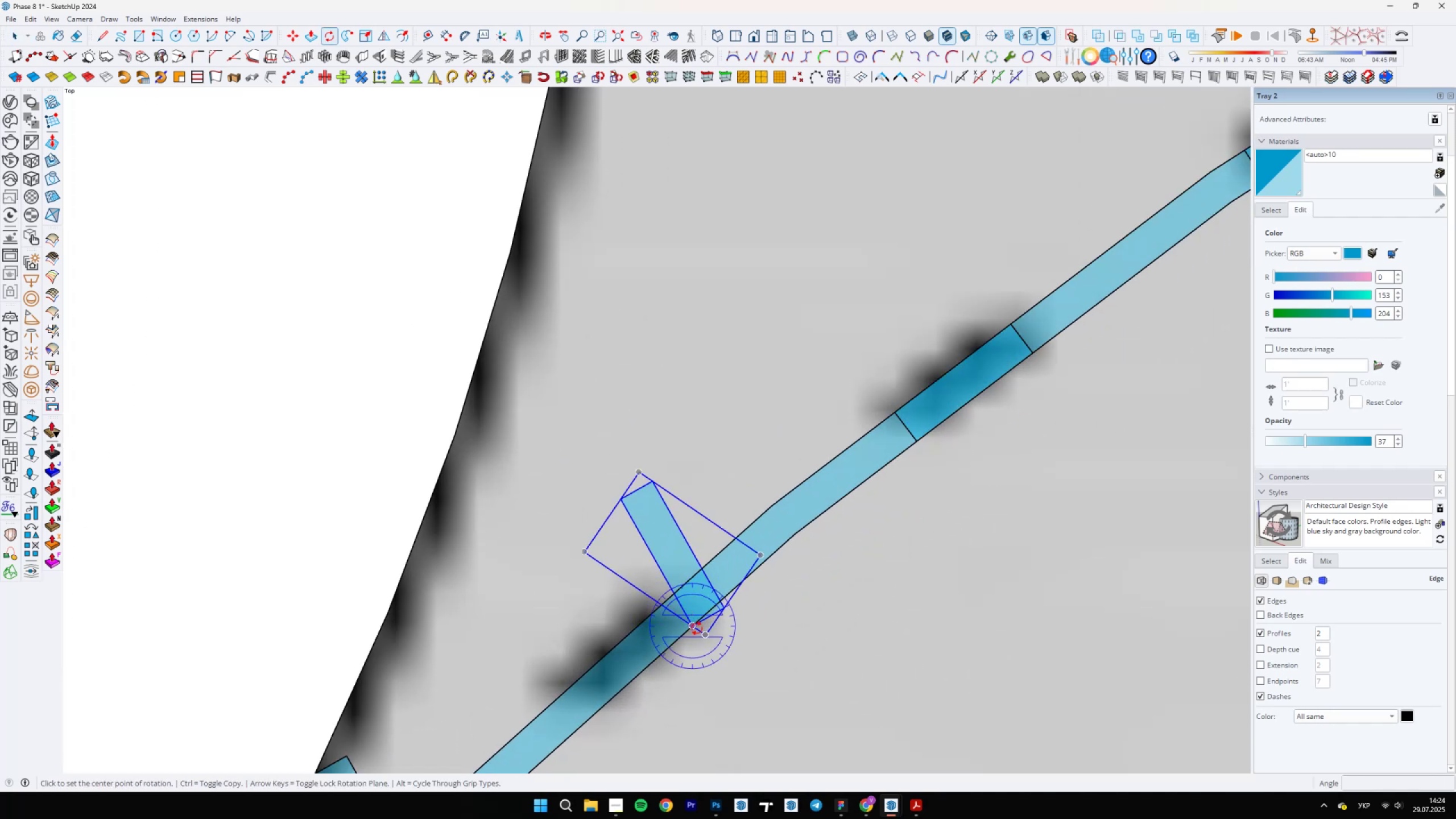 
left_click([697, 628])
 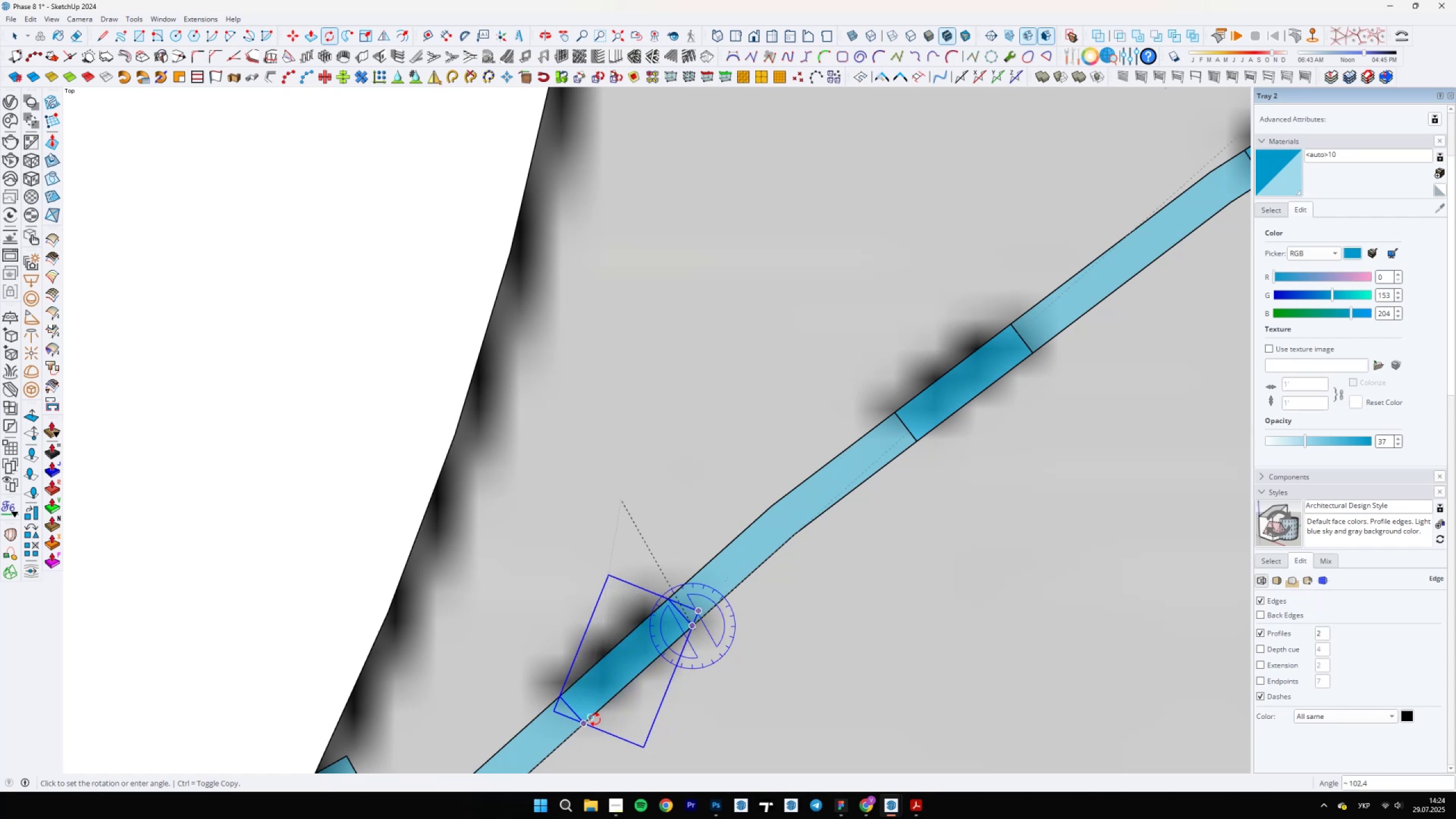 
scroll: coordinate [633, 576], scroll_direction: up, amount: 1.0
 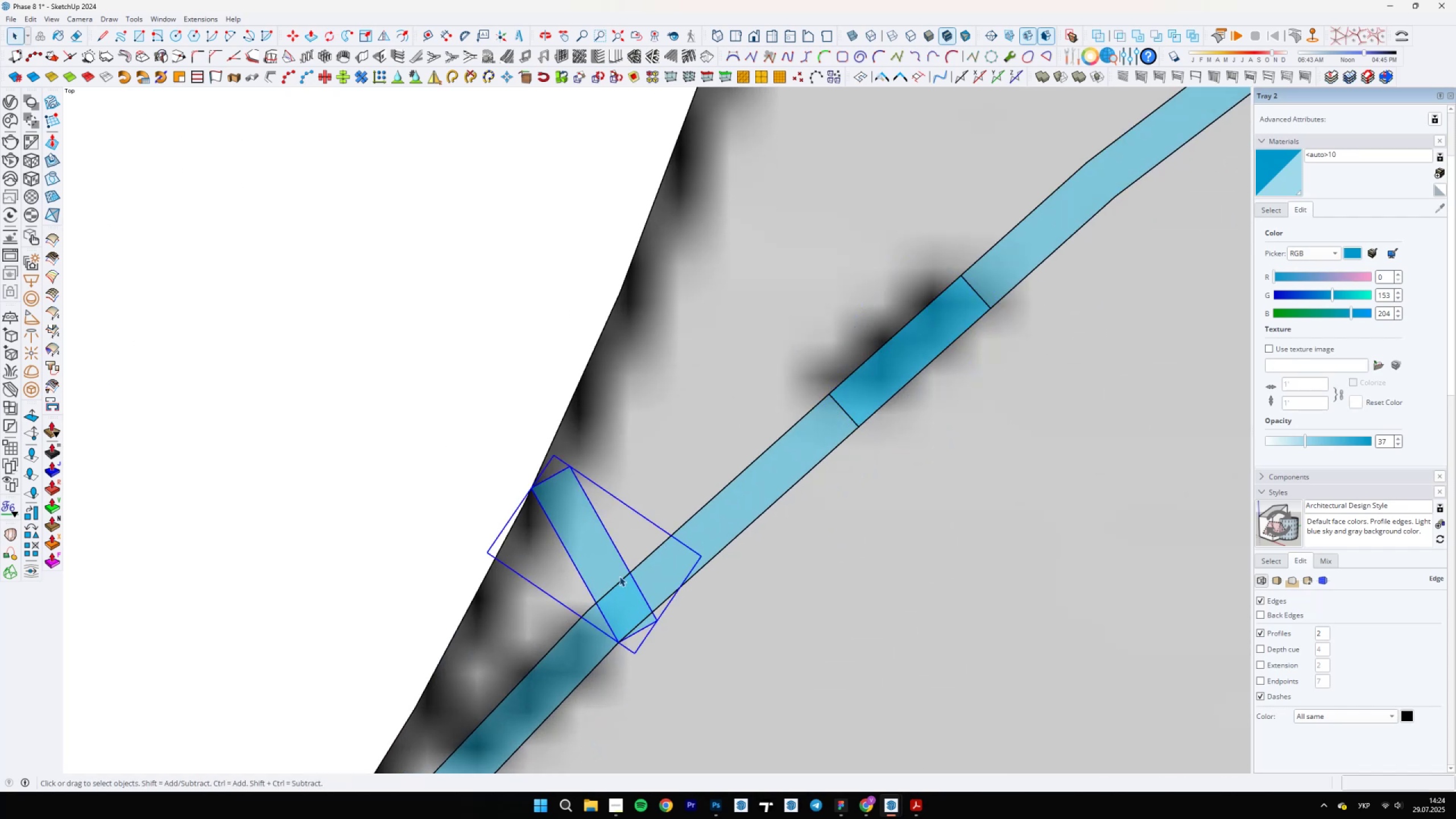 
key(Space)
 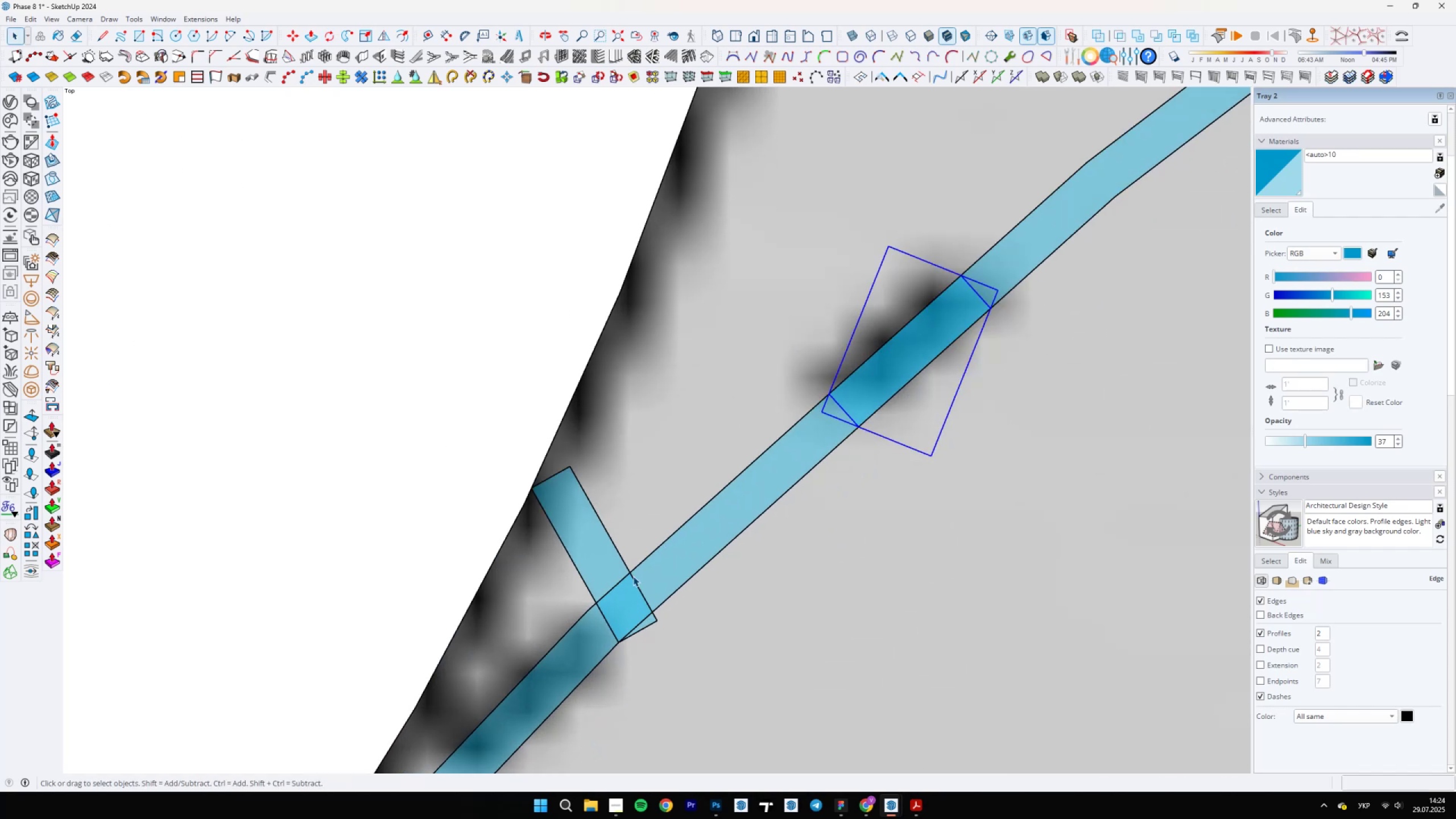 
left_click([624, 570])
 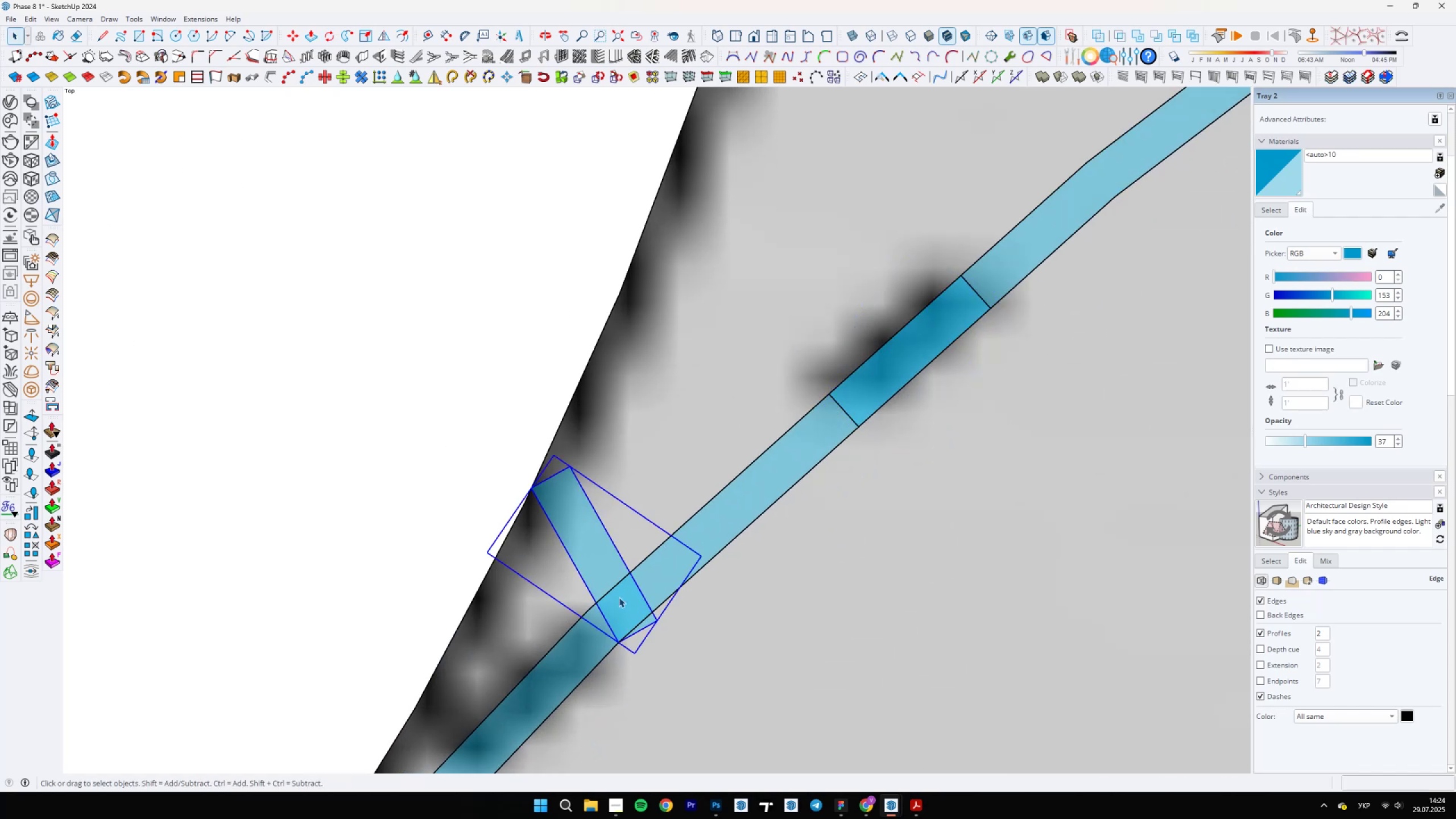 
key(Q)
 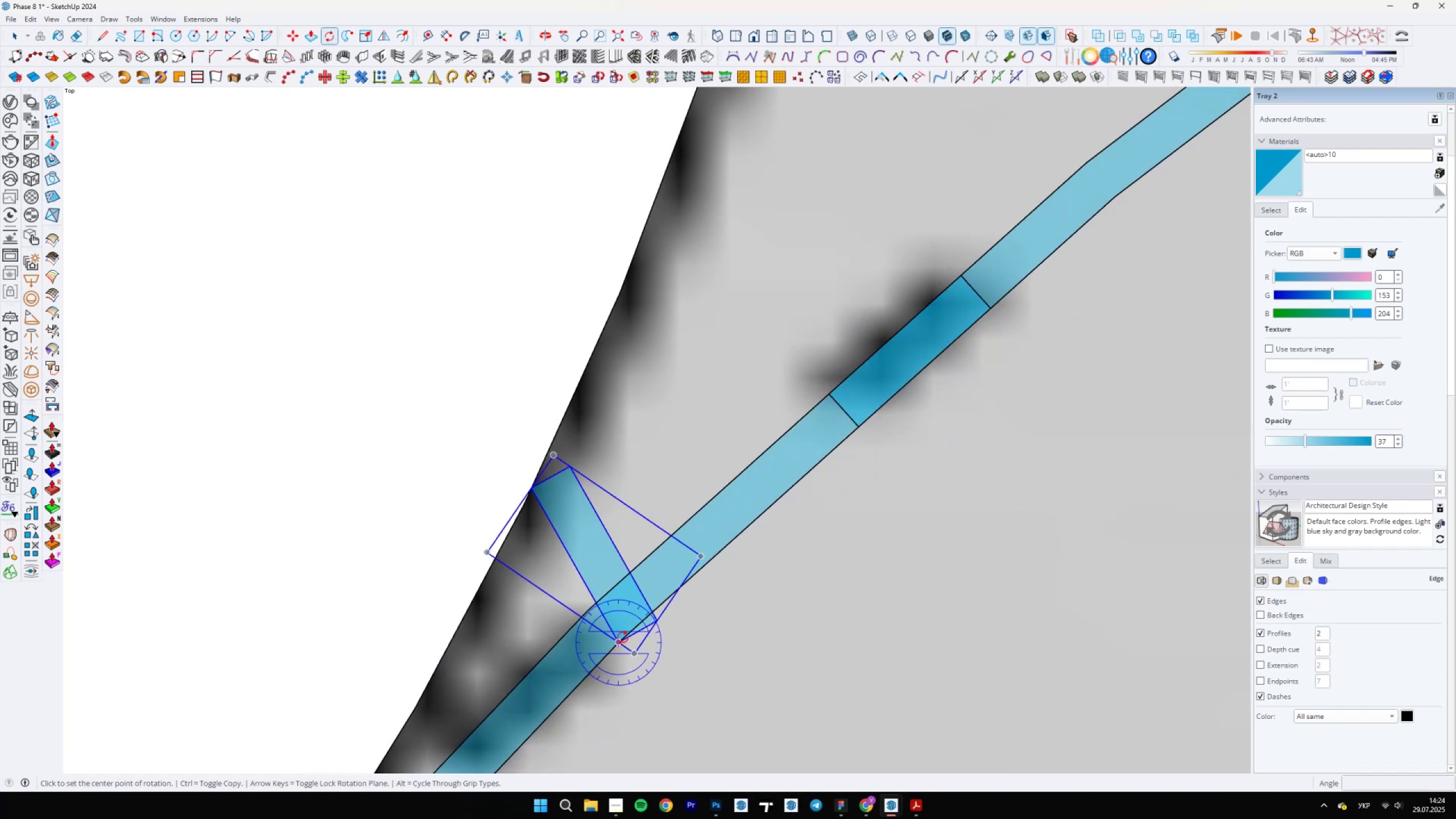 
left_click_drag(start_coordinate=[623, 638], to_coordinate=[621, 634])
 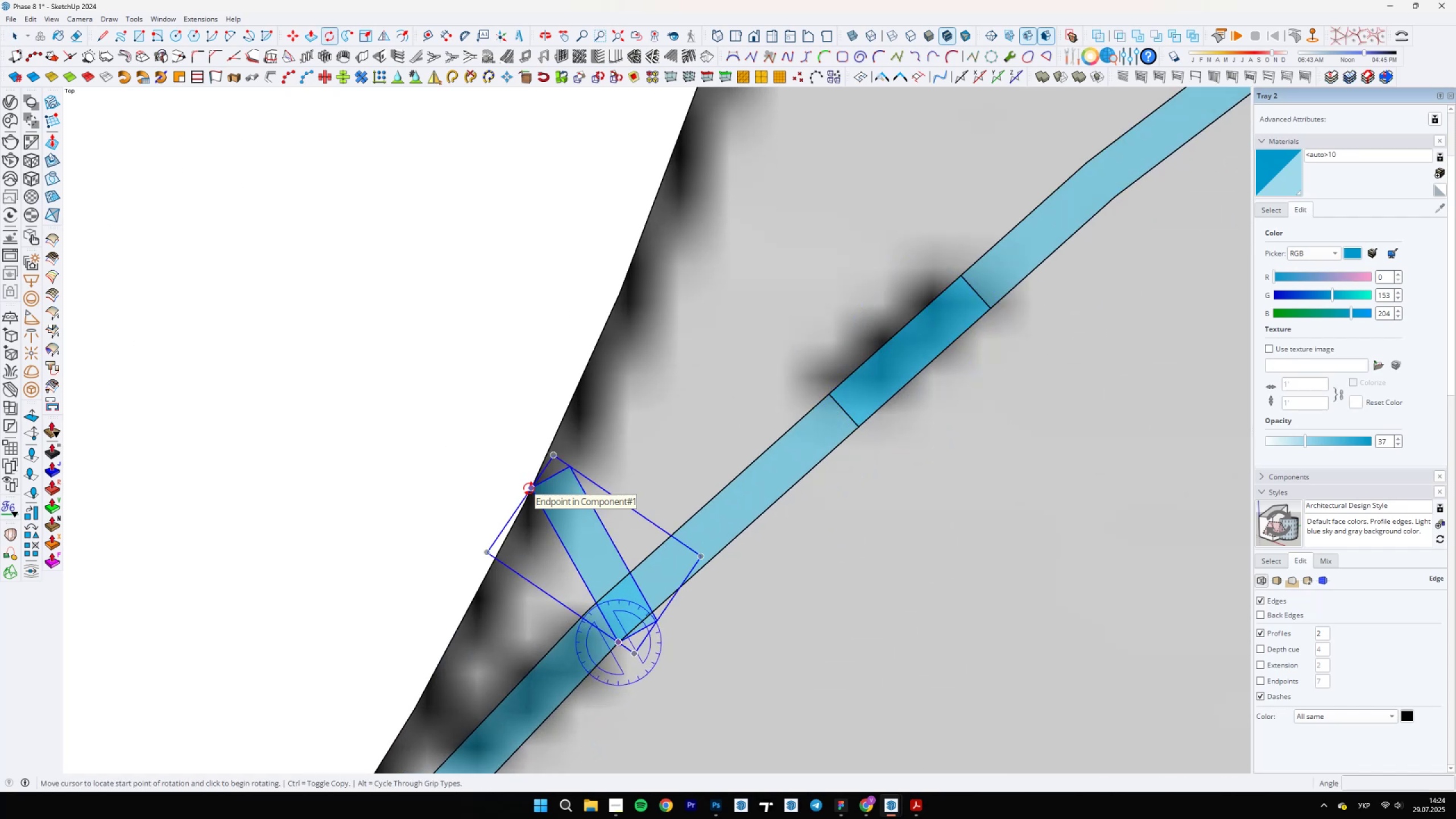 
left_click([529, 489])
 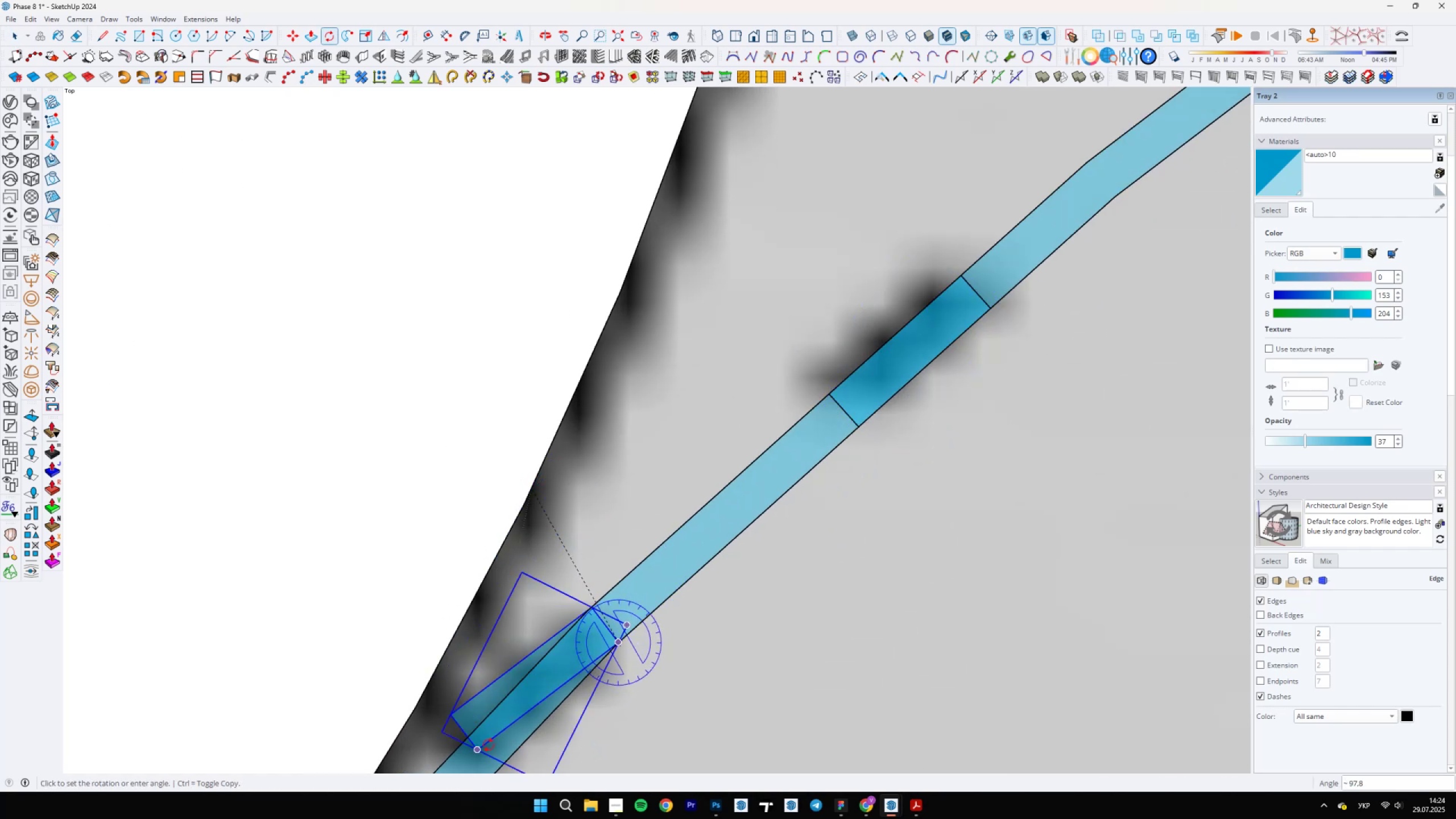 
scroll: coordinate [564, 572], scroll_direction: down, amount: 9.0
 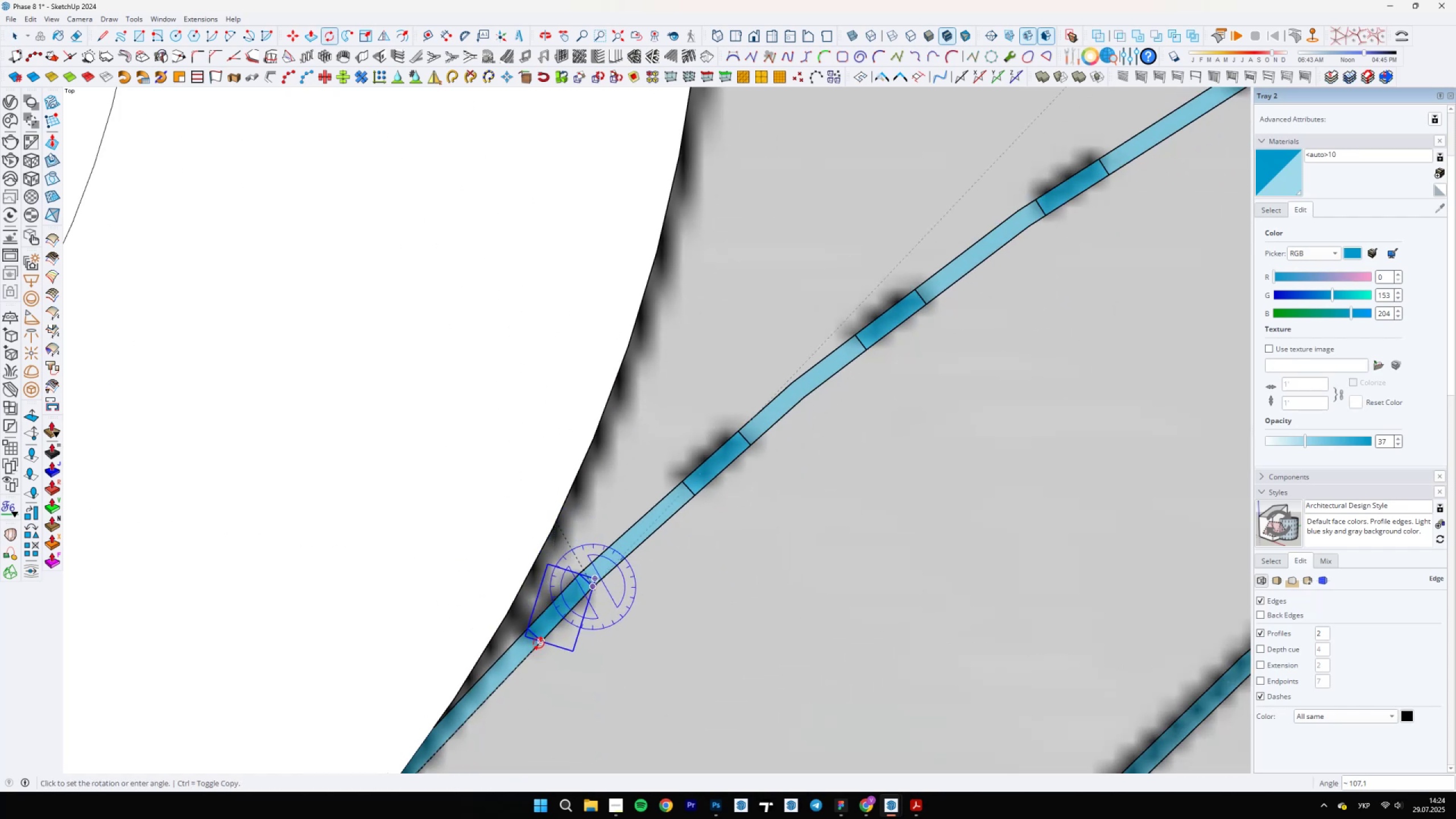 
left_click([541, 642])
 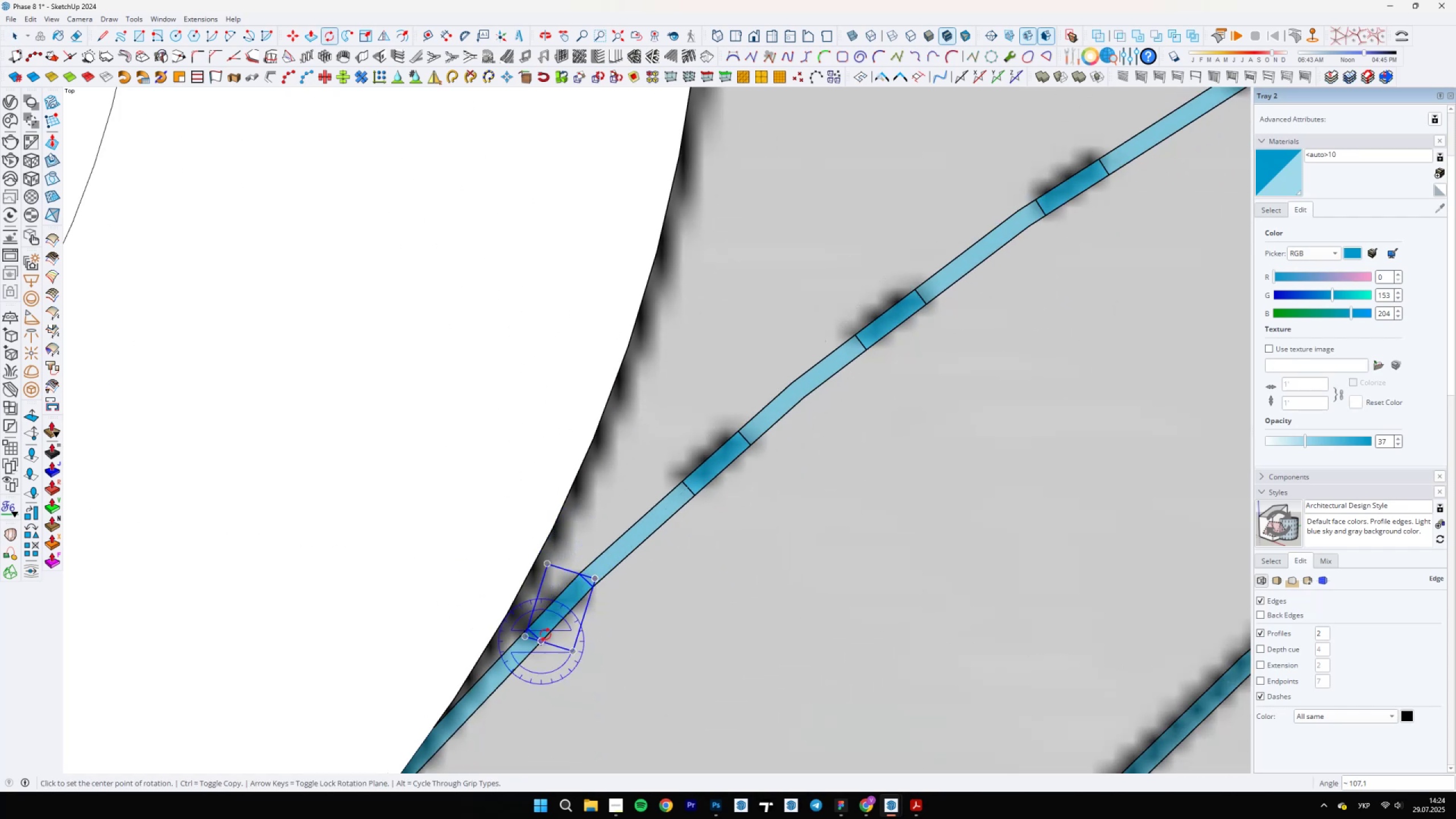 
scroll: coordinate [625, 540], scroll_direction: down, amount: 6.0
 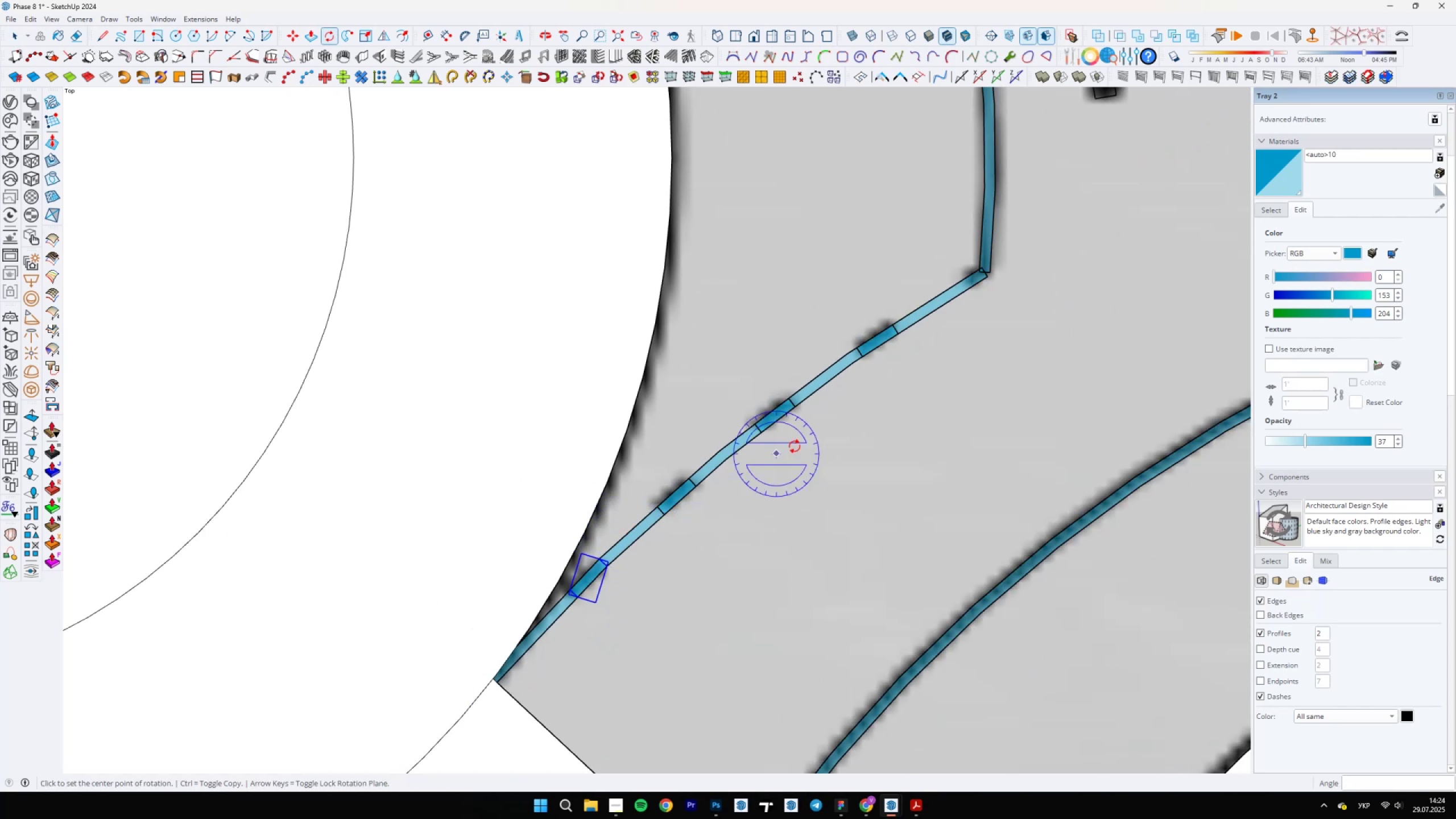 
hold_key(key=Space, duration=0.33)
 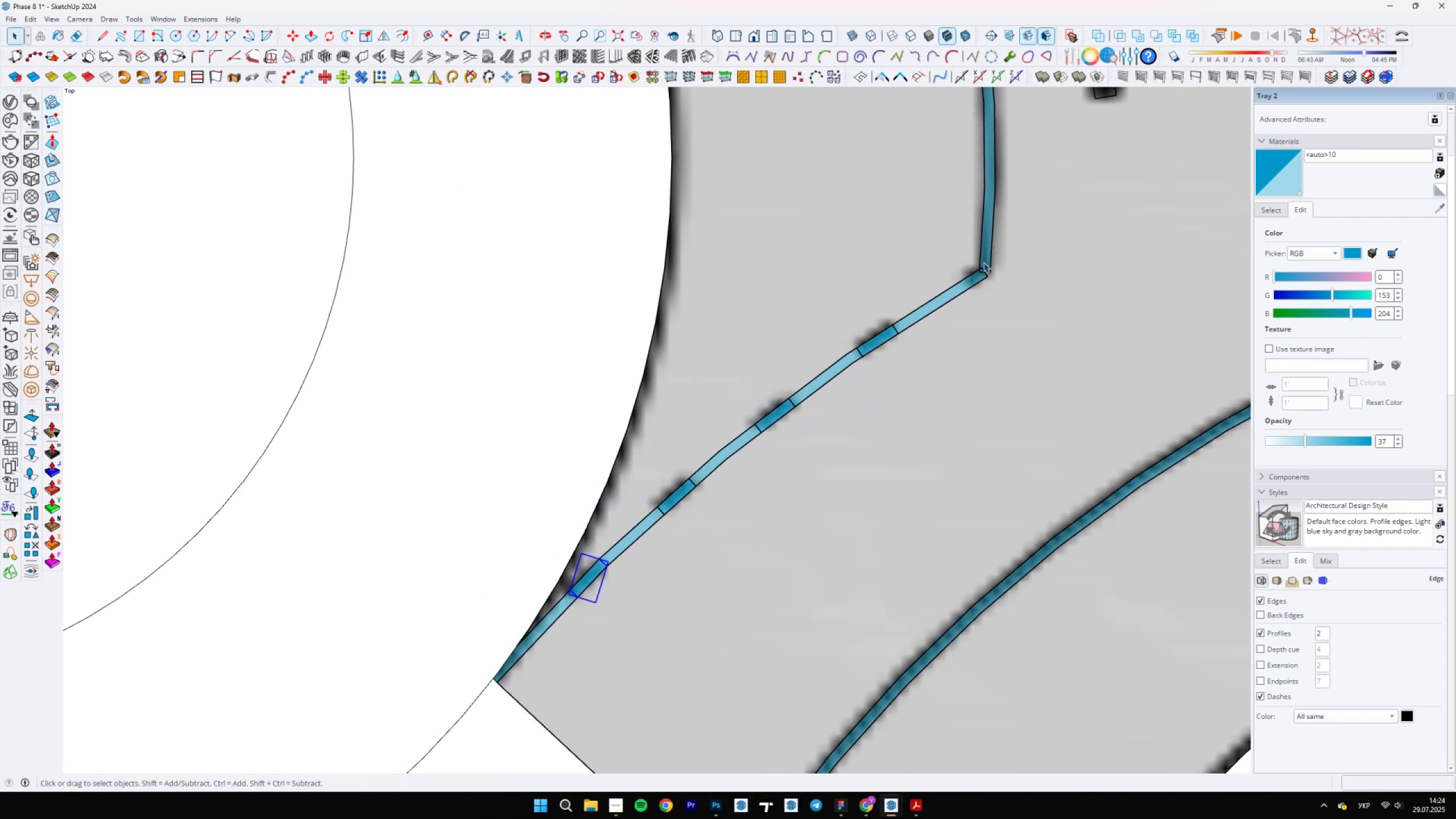 
scroll: coordinate [983, 260], scroll_direction: up, amount: 5.0
 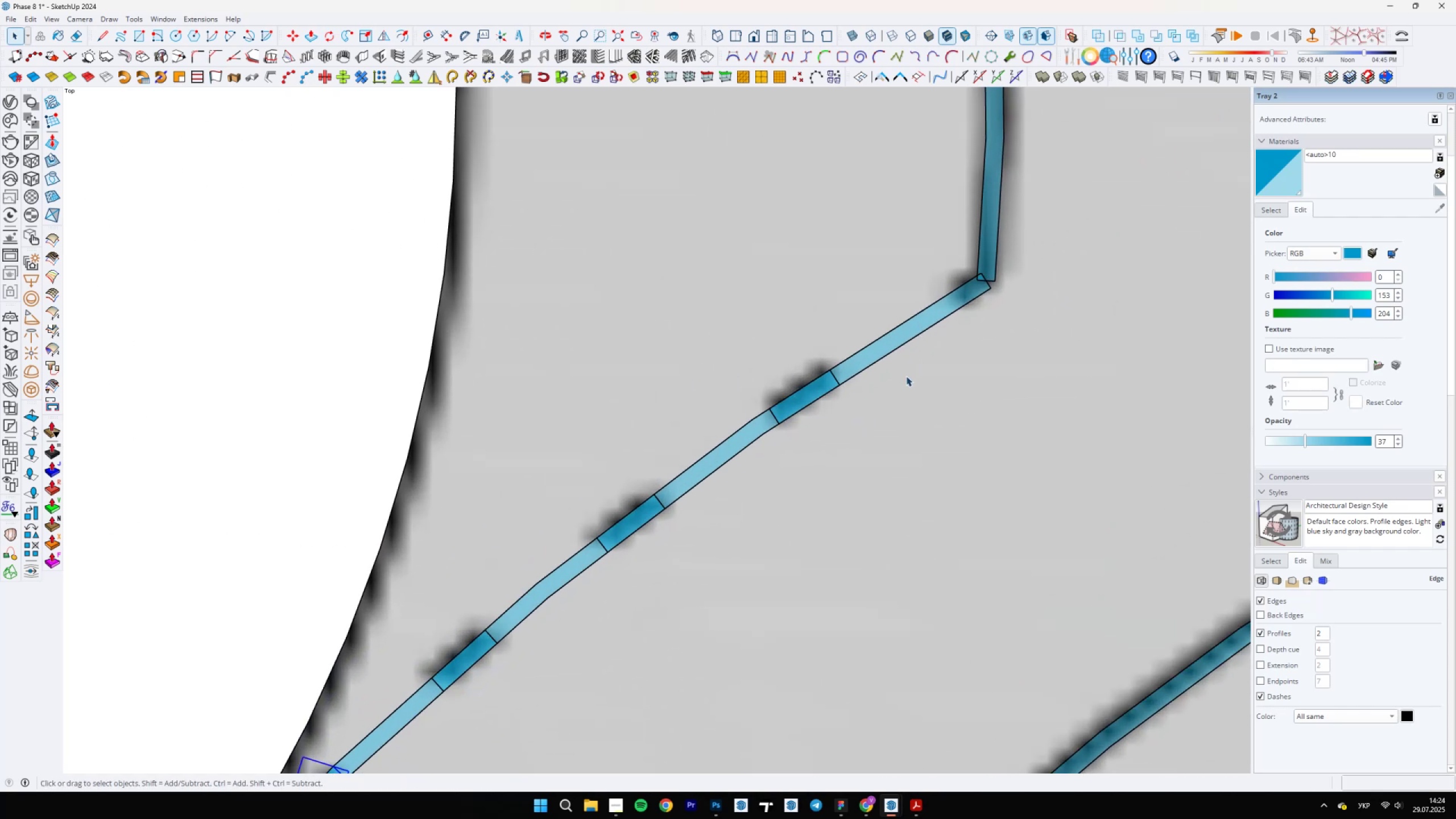 
scroll: coordinate [944, 280], scroll_direction: none, amount: 0.0
 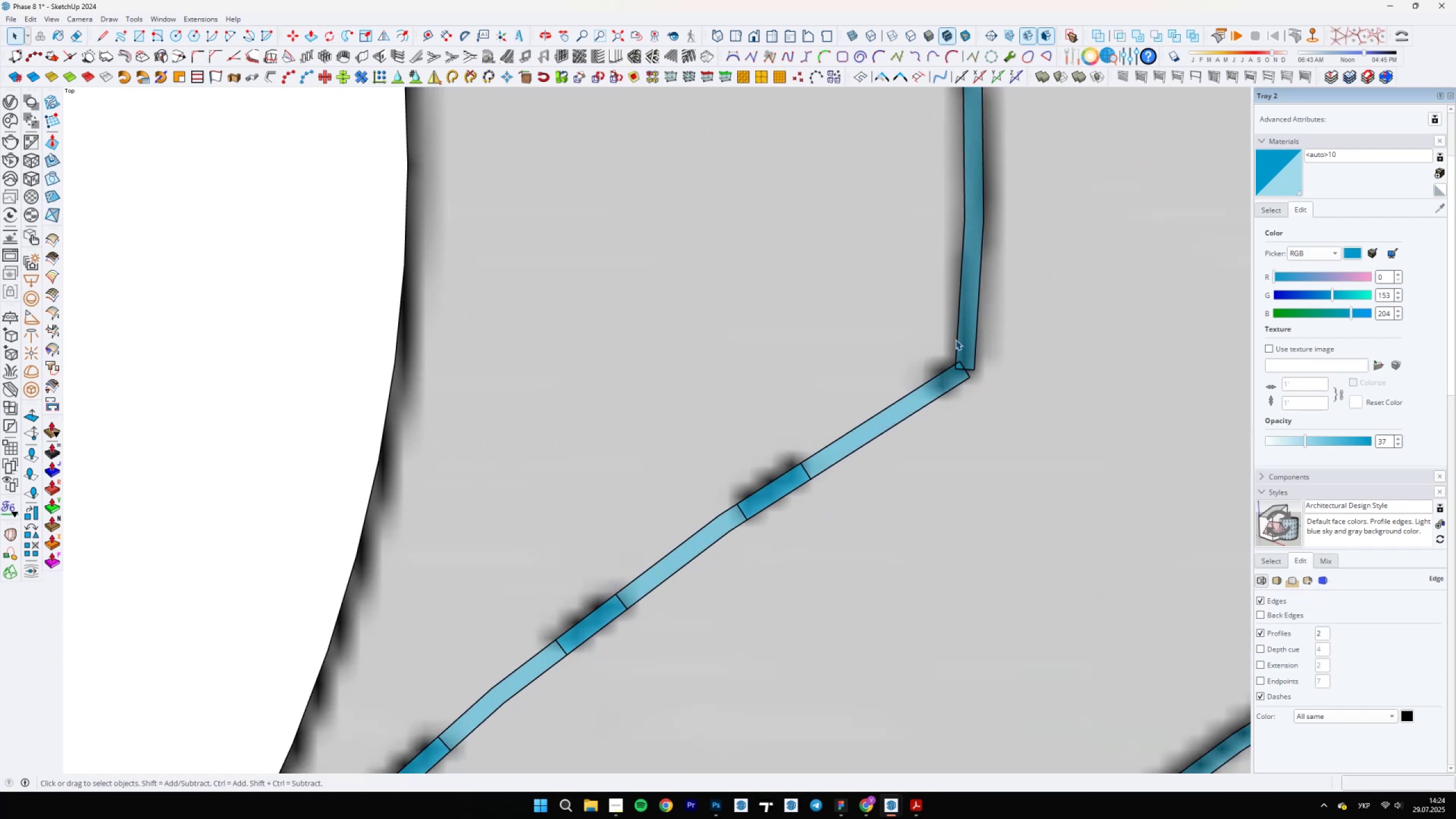 
scroll: coordinate [953, 351], scroll_direction: down, amount: 5.0
 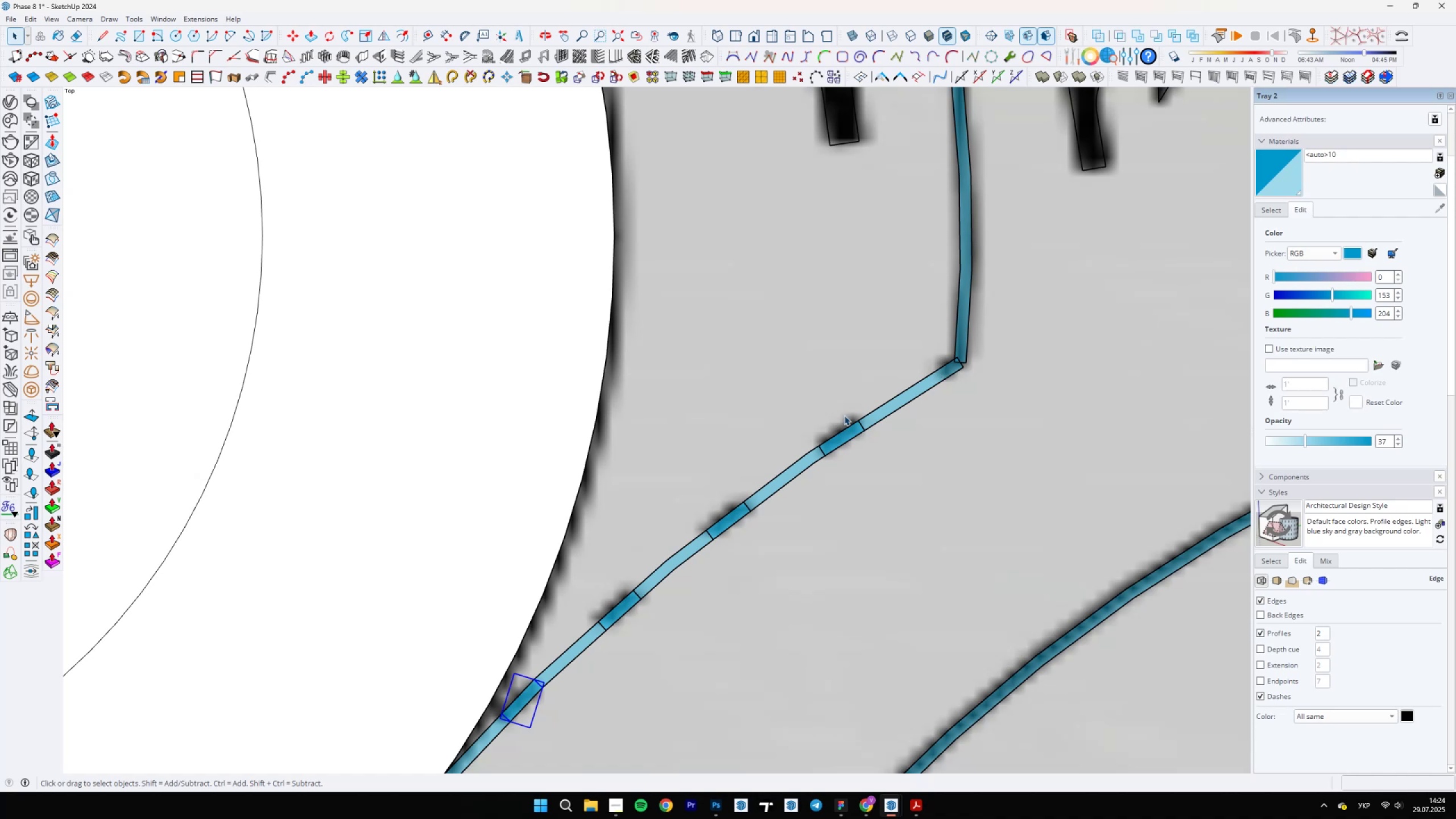 
scroll: coordinate [735, 508], scroll_direction: up, amount: 9.0
 